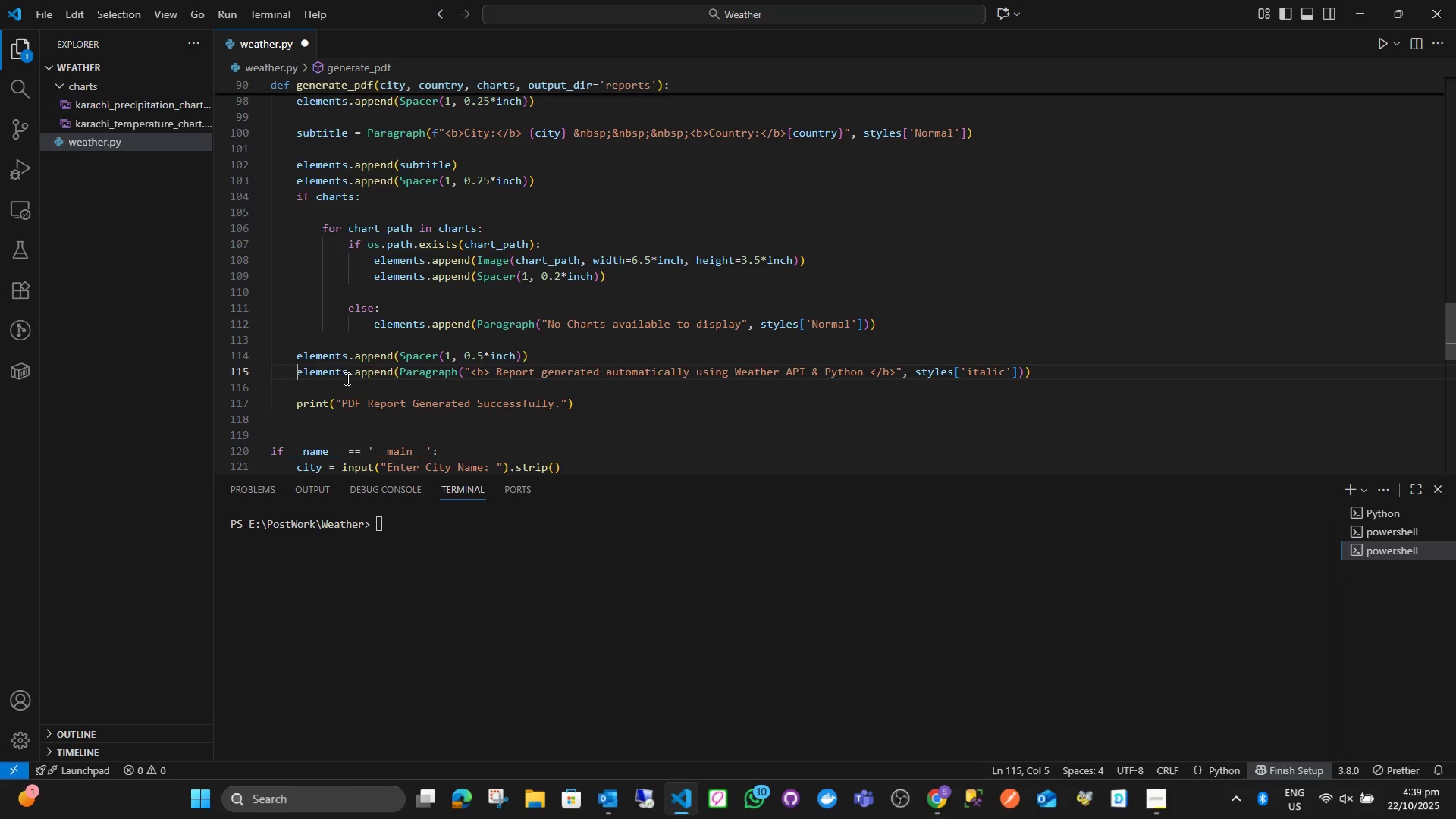 
key(Backspace)
 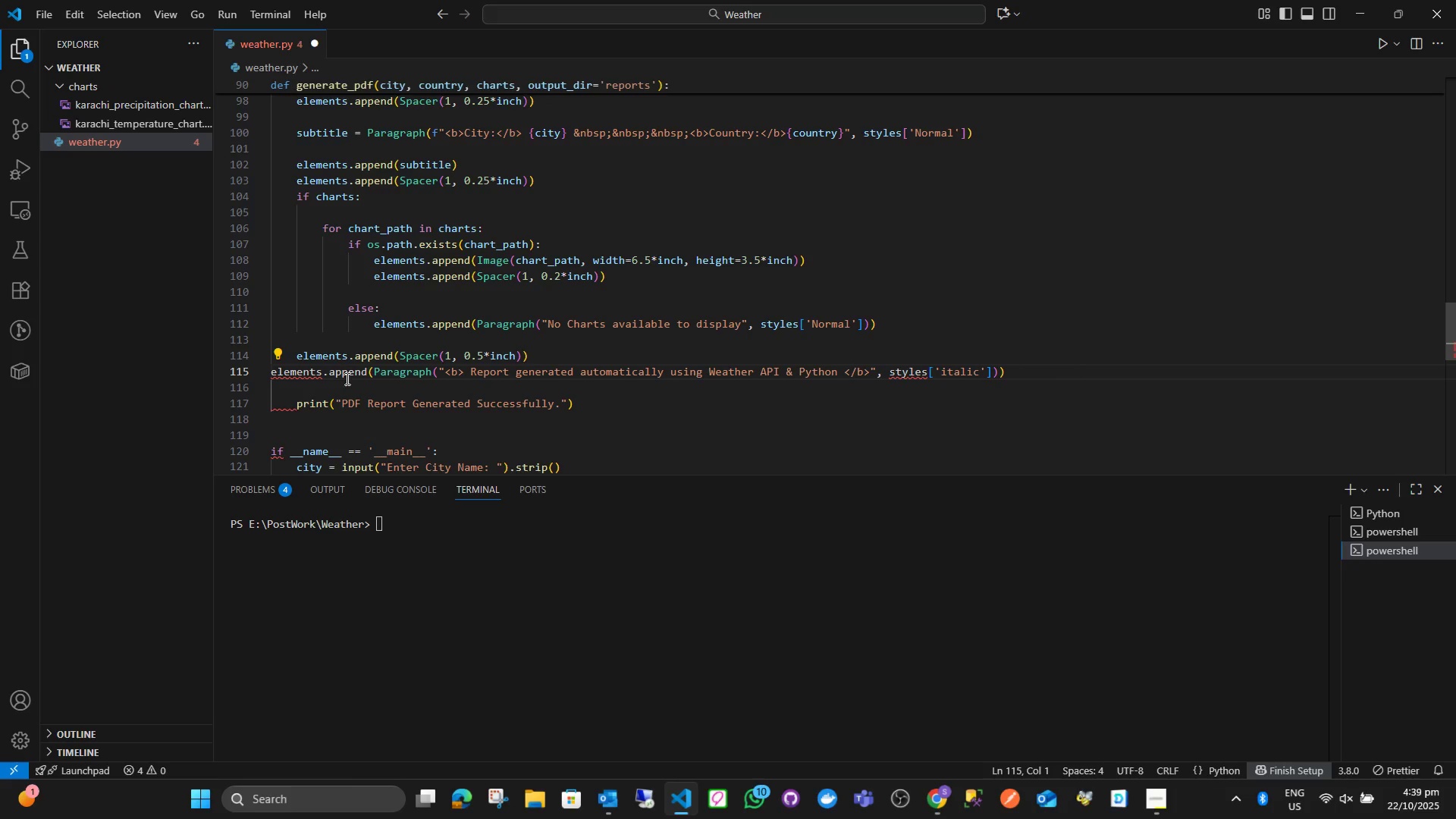 
key(Tab)
 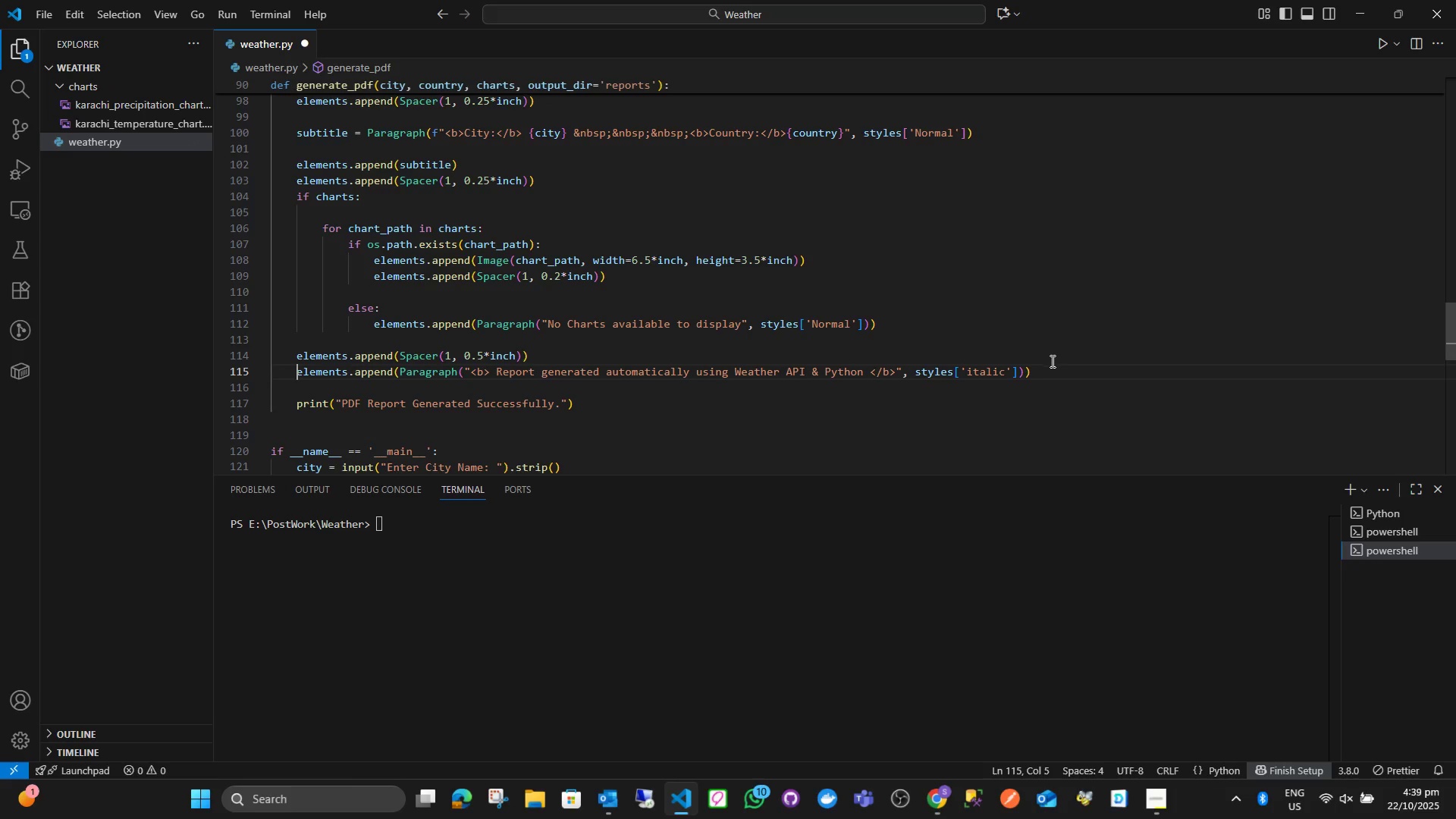 
left_click([1052, 380])
 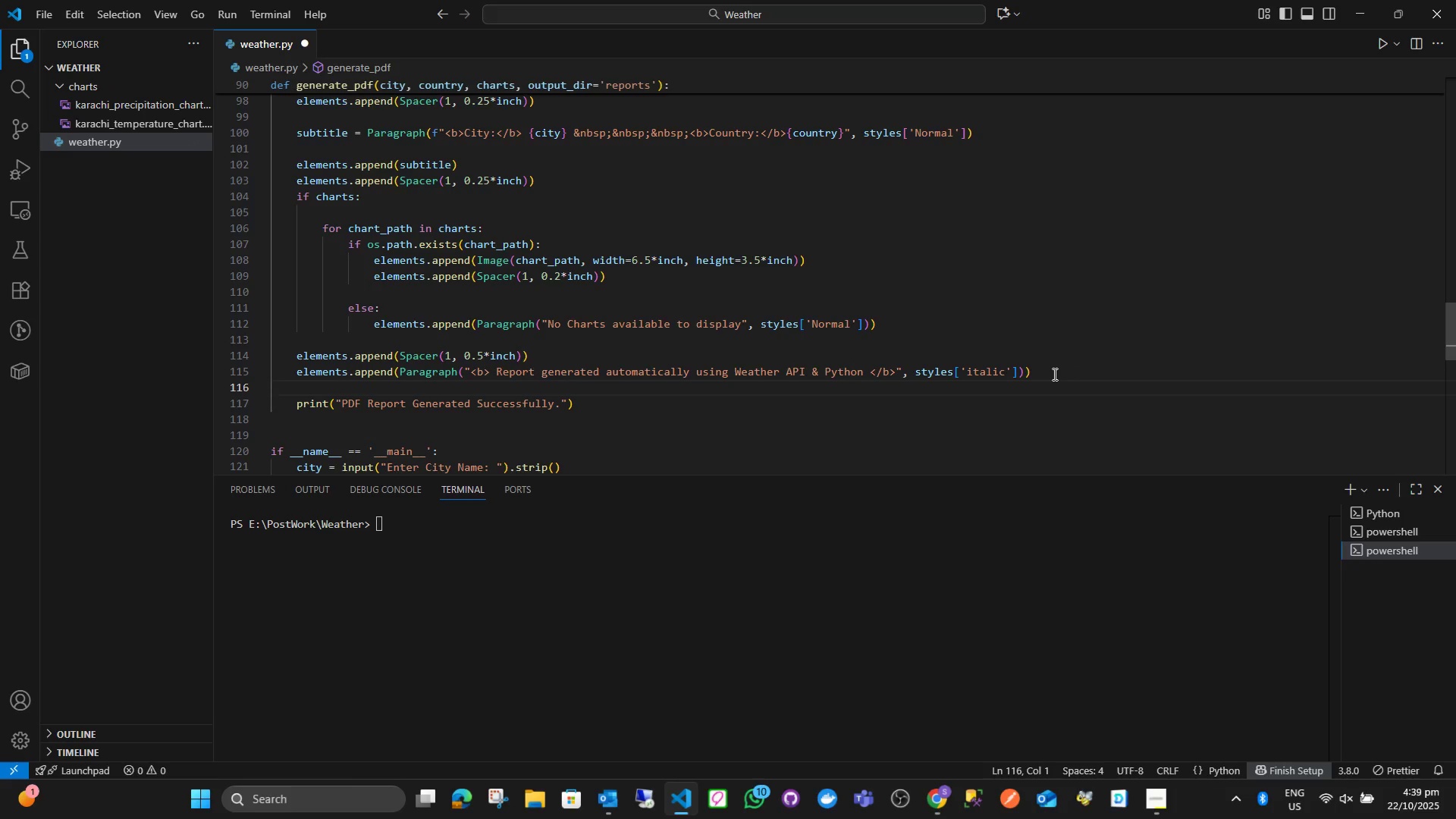 
key(Enter)
 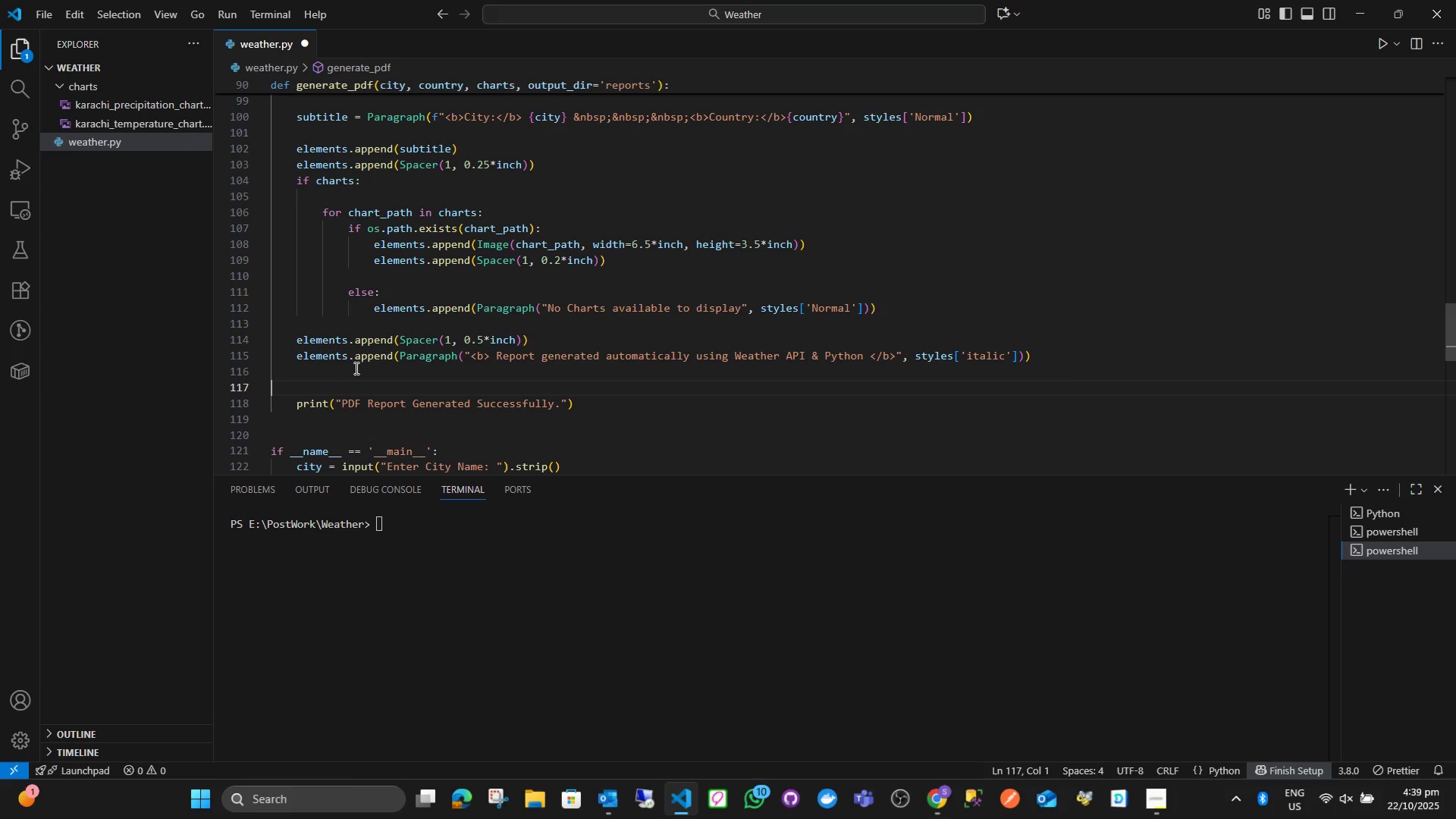 
wait(6.62)
 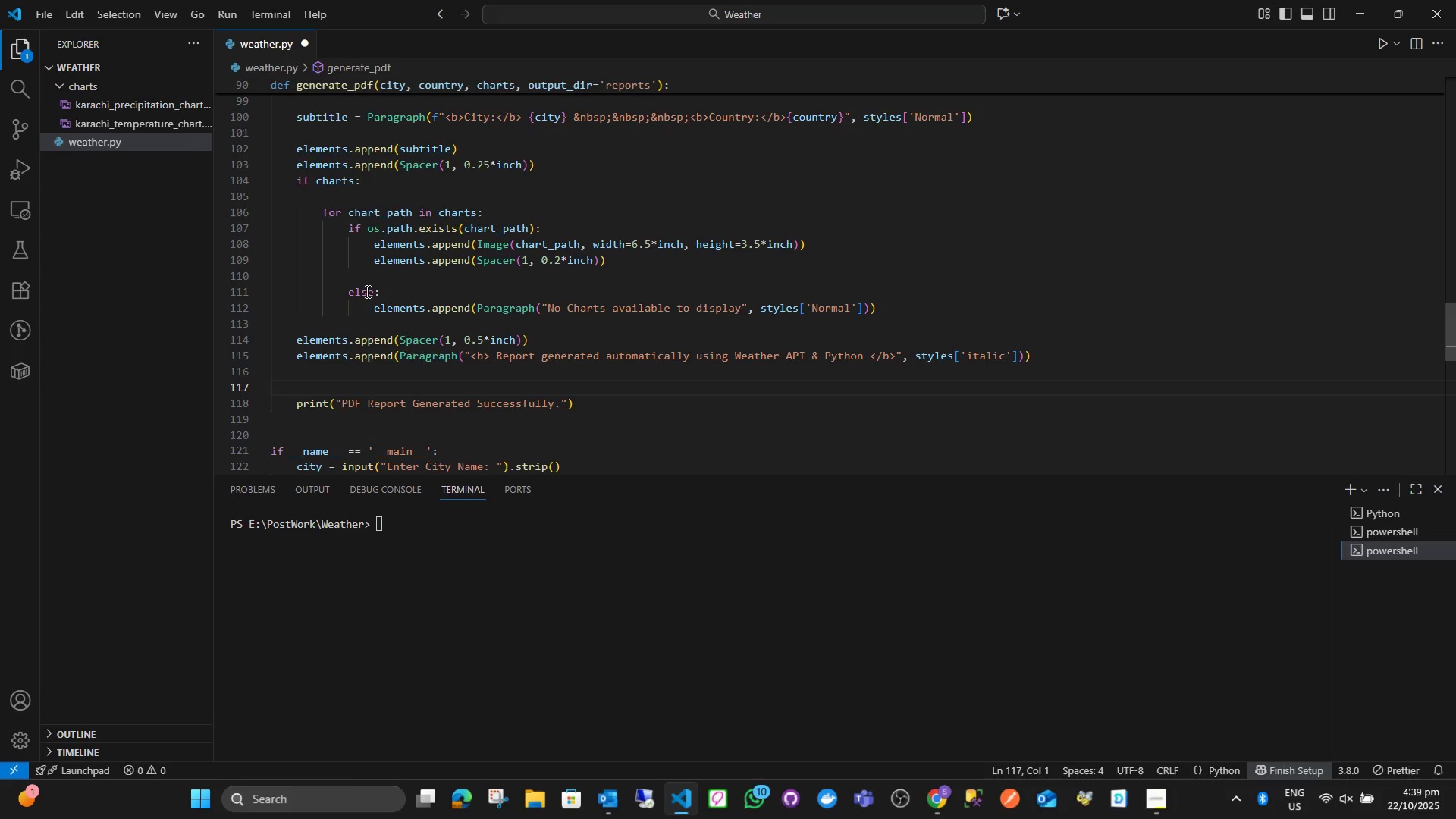 
left_click([1056, 359])
 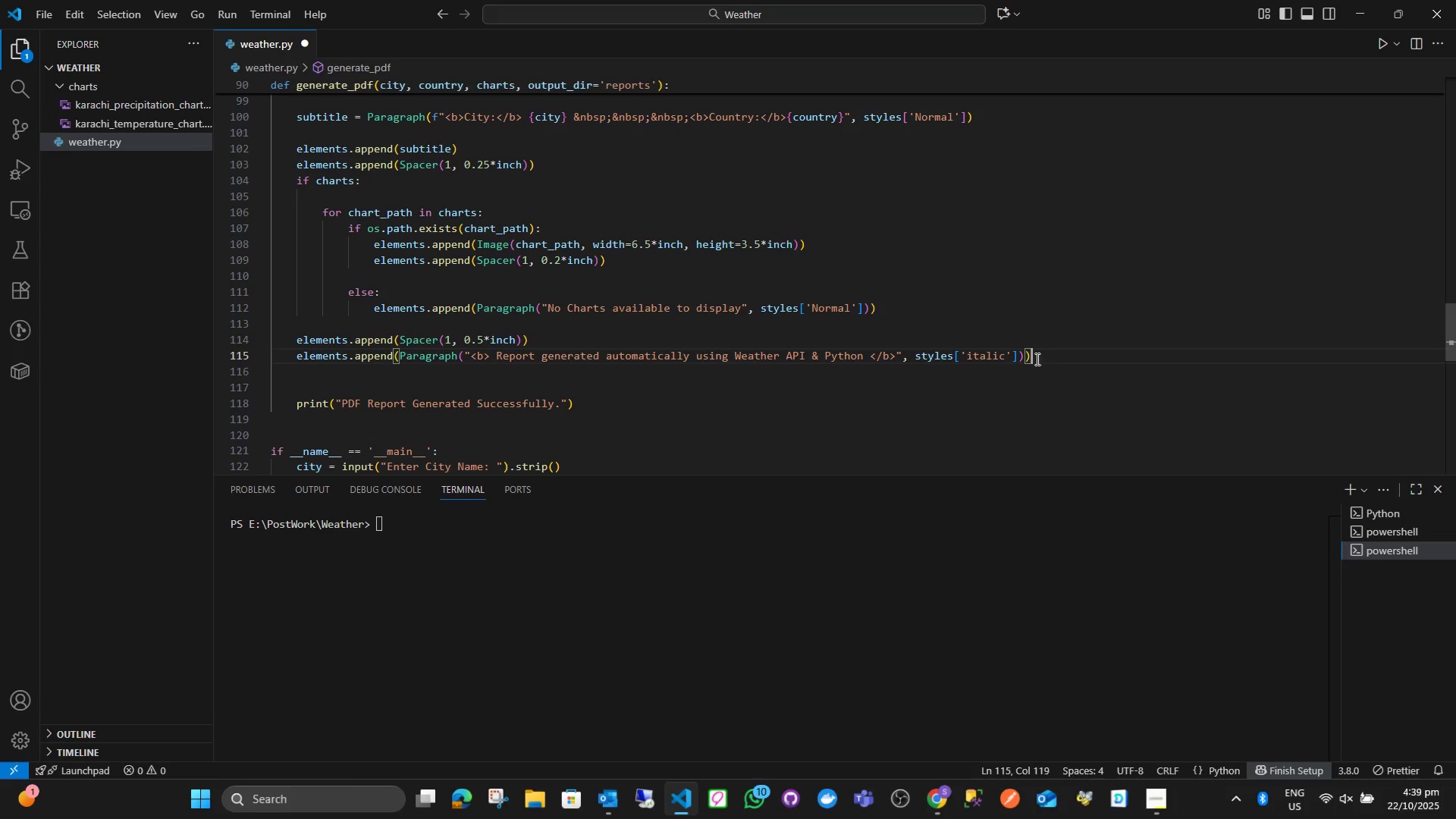 
key(Enter)
 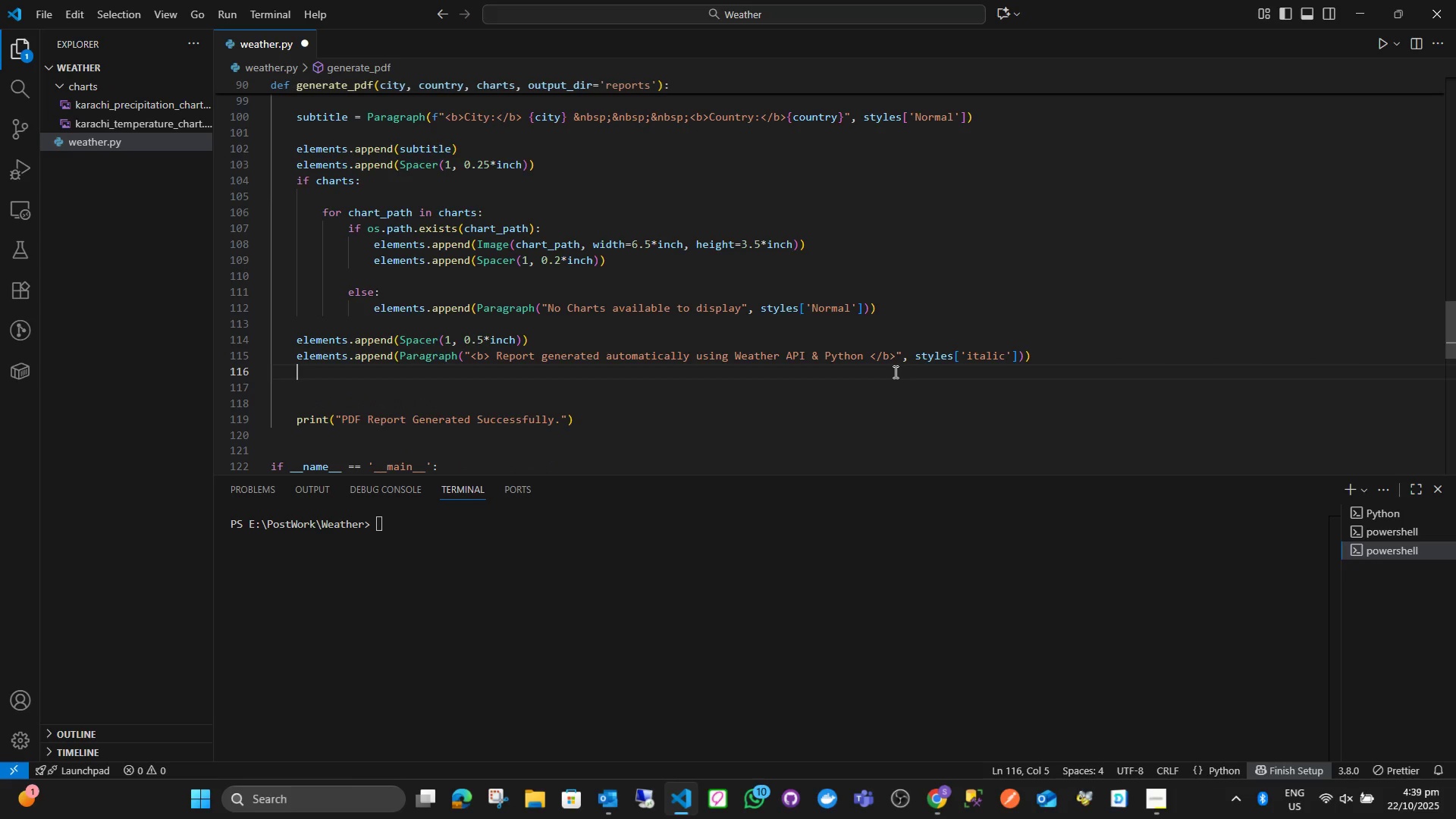 
type(doc.build(elem)
 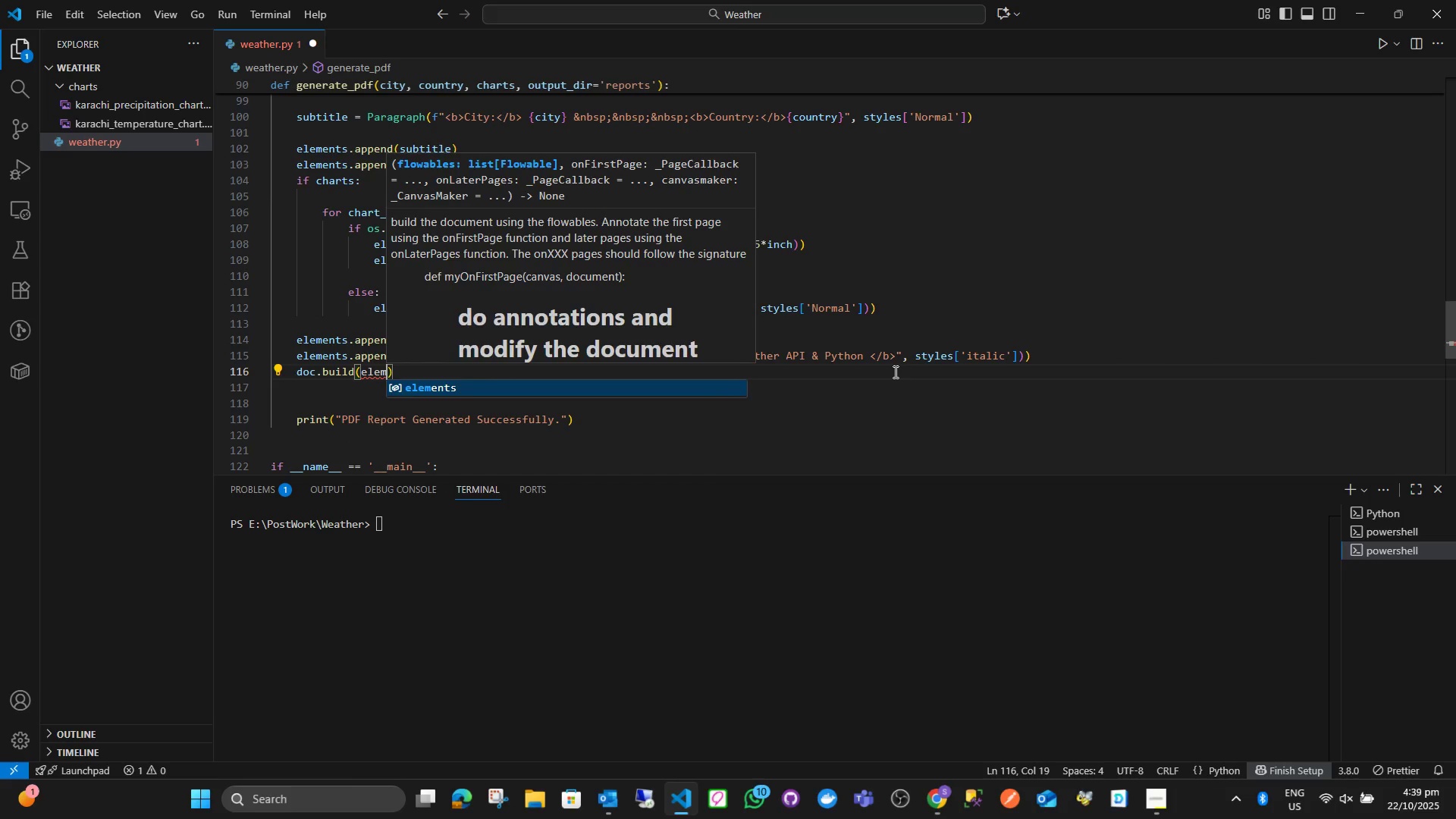 
key(Enter)
 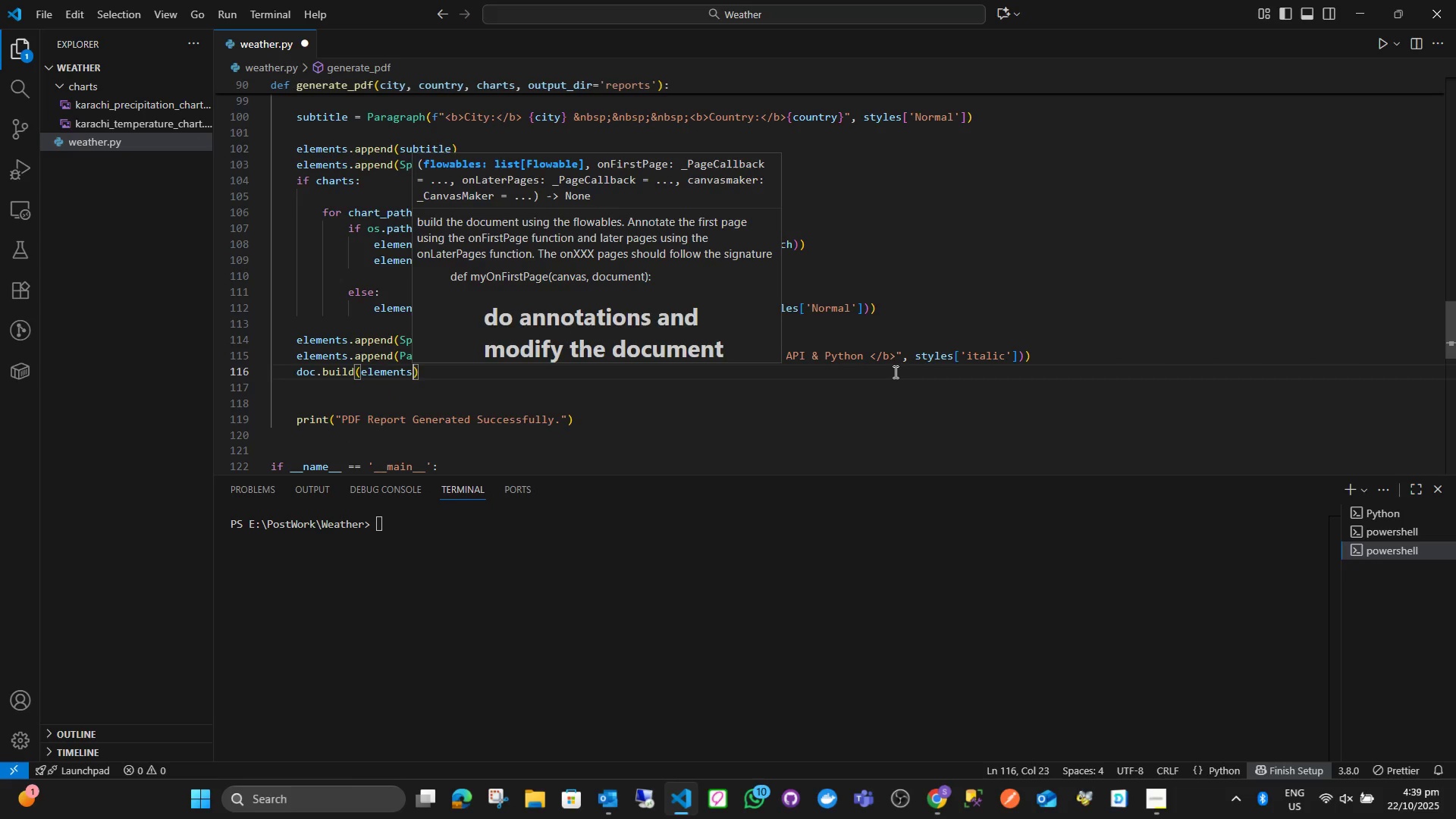 
key(ArrowDown)
 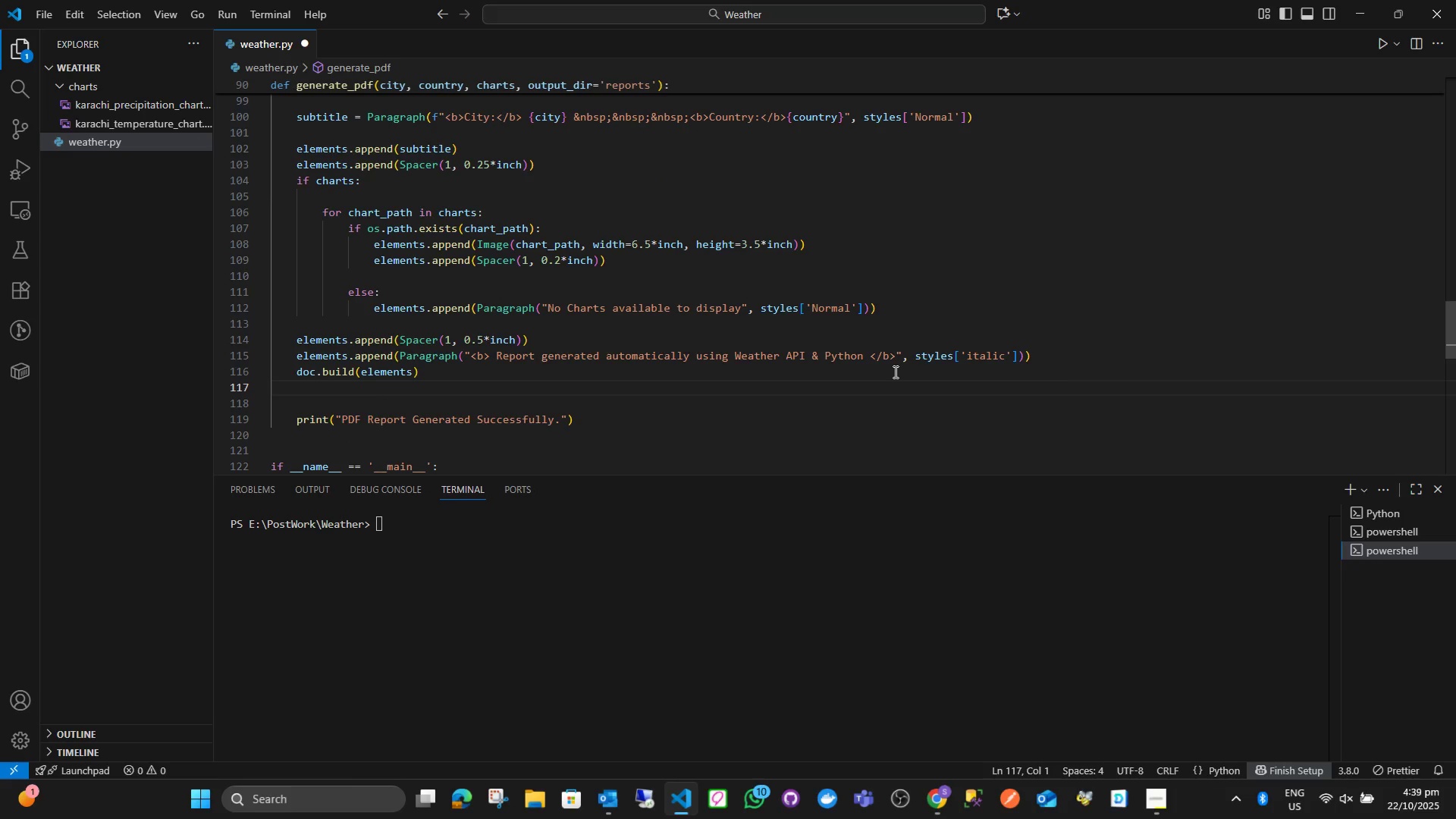 
key(Backspace)
 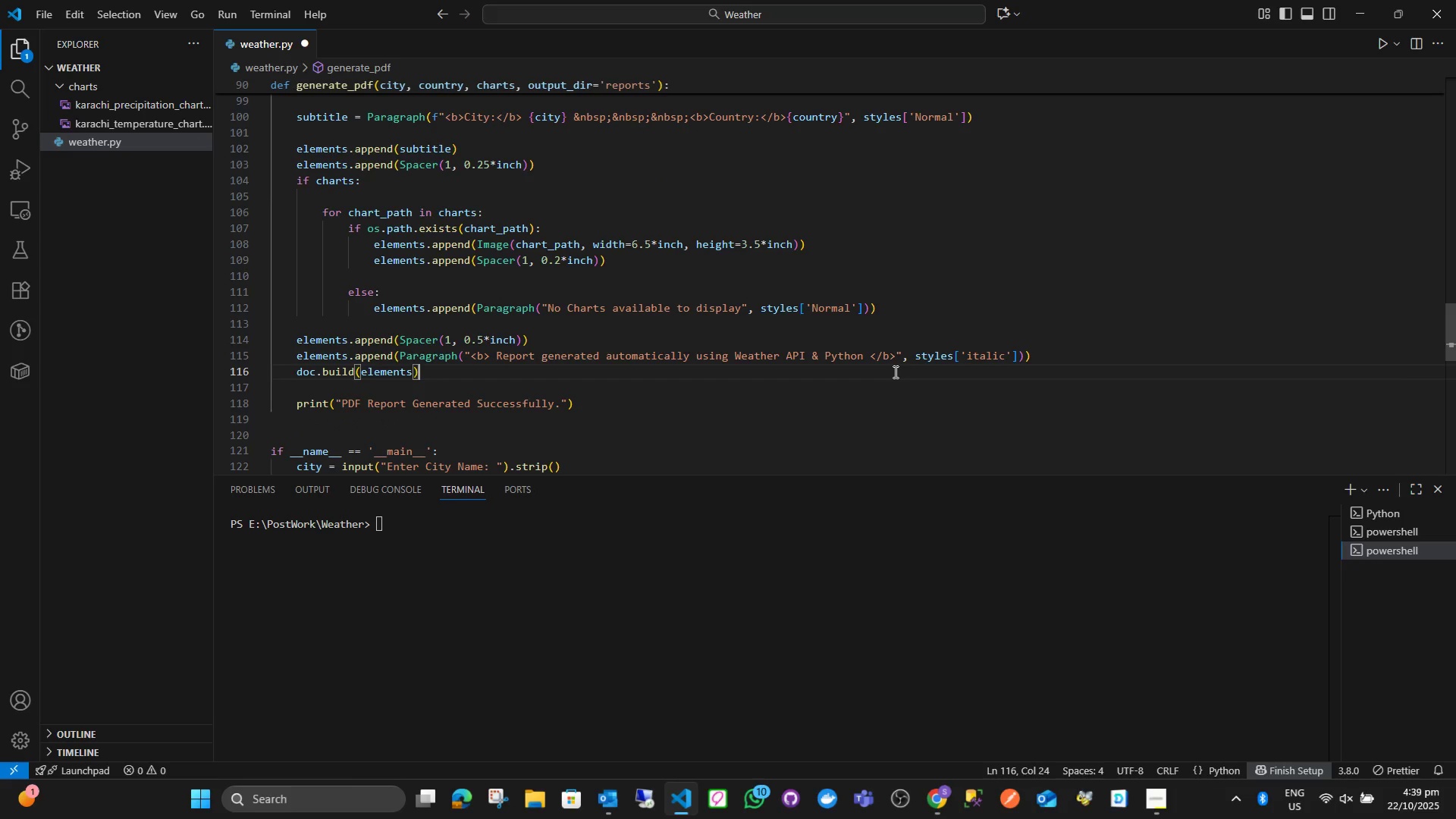 
key(Control+ControlLeft)
 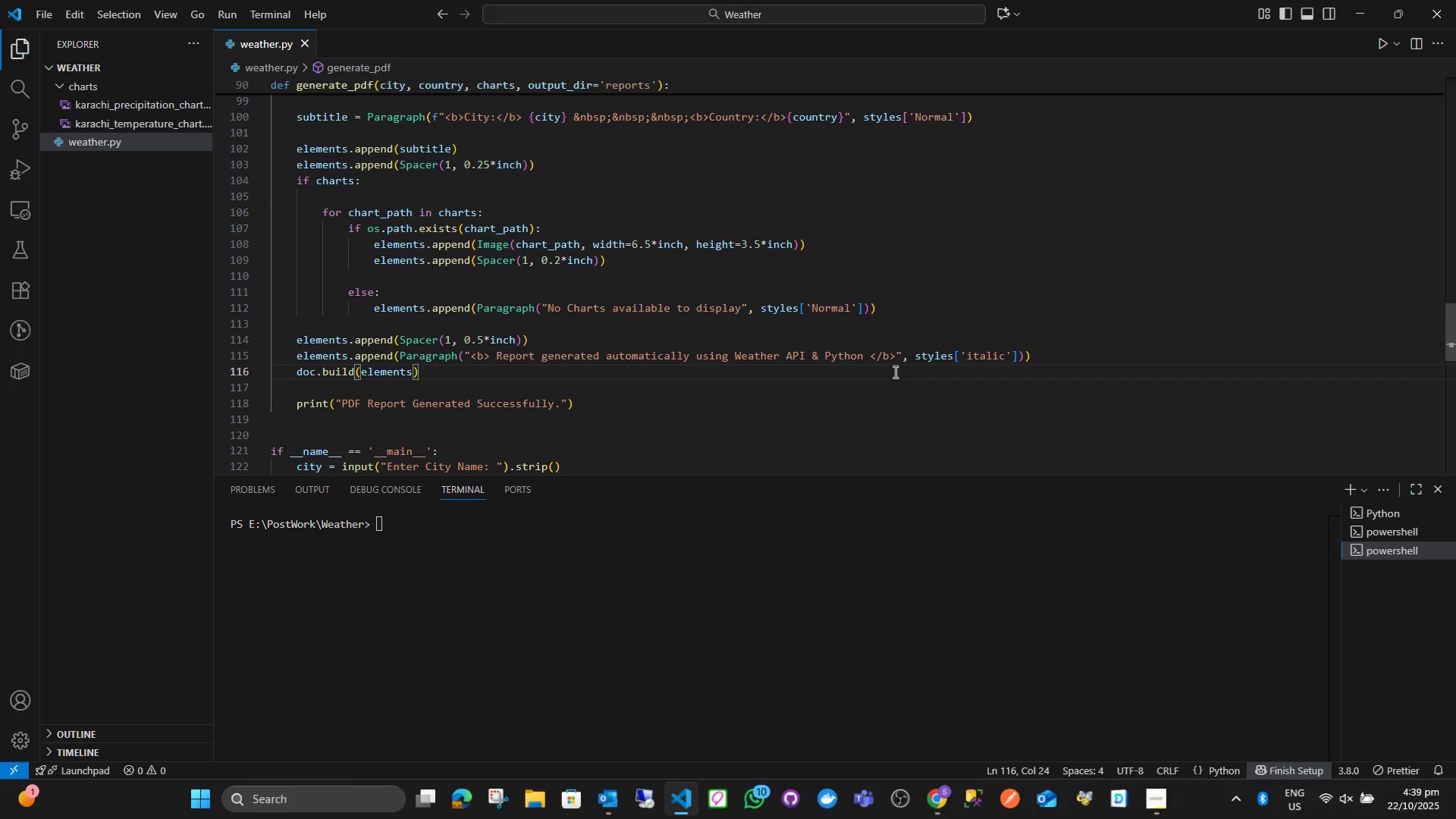 
key(Control+S)
 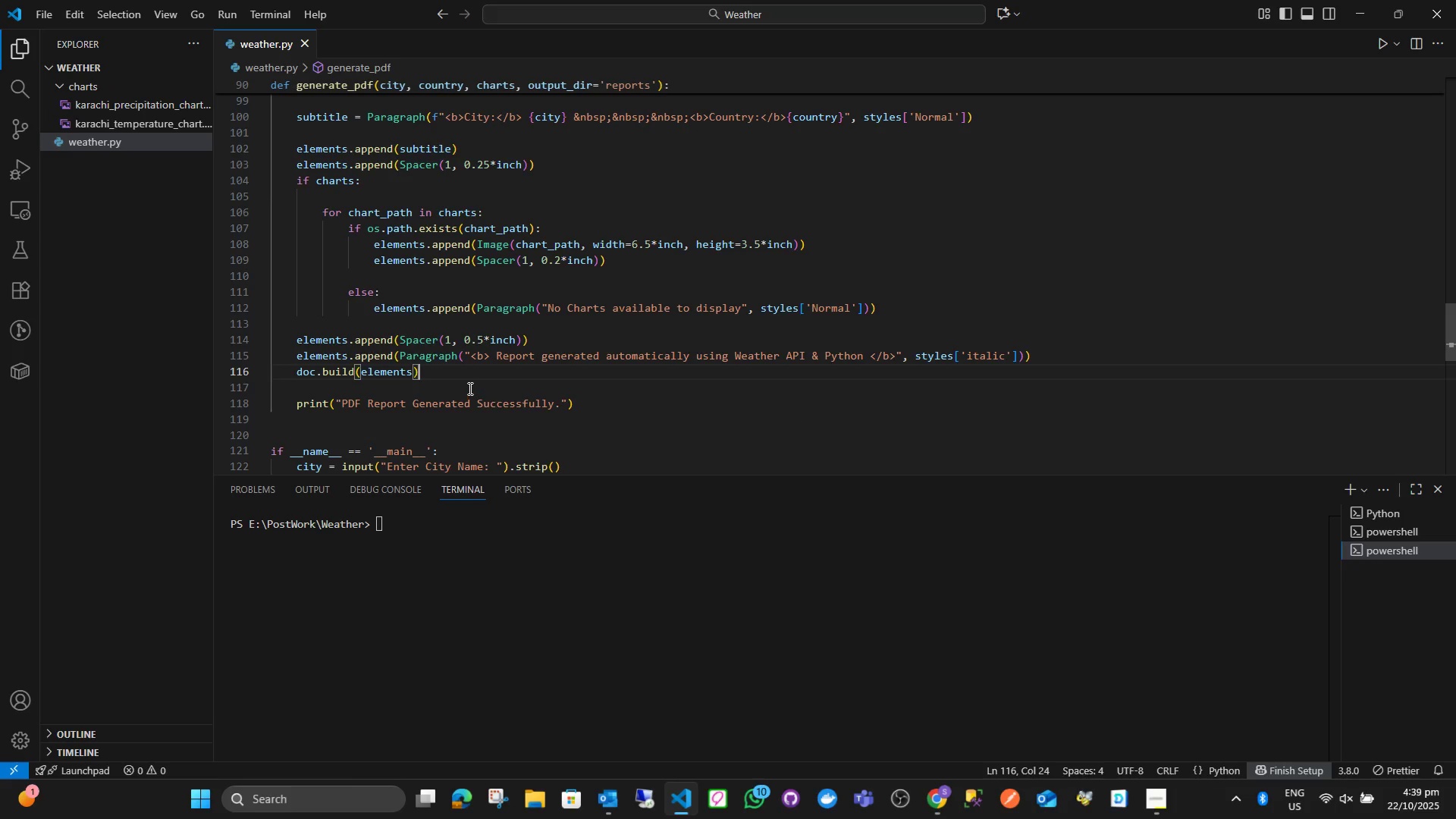 
left_click([610, 406])
 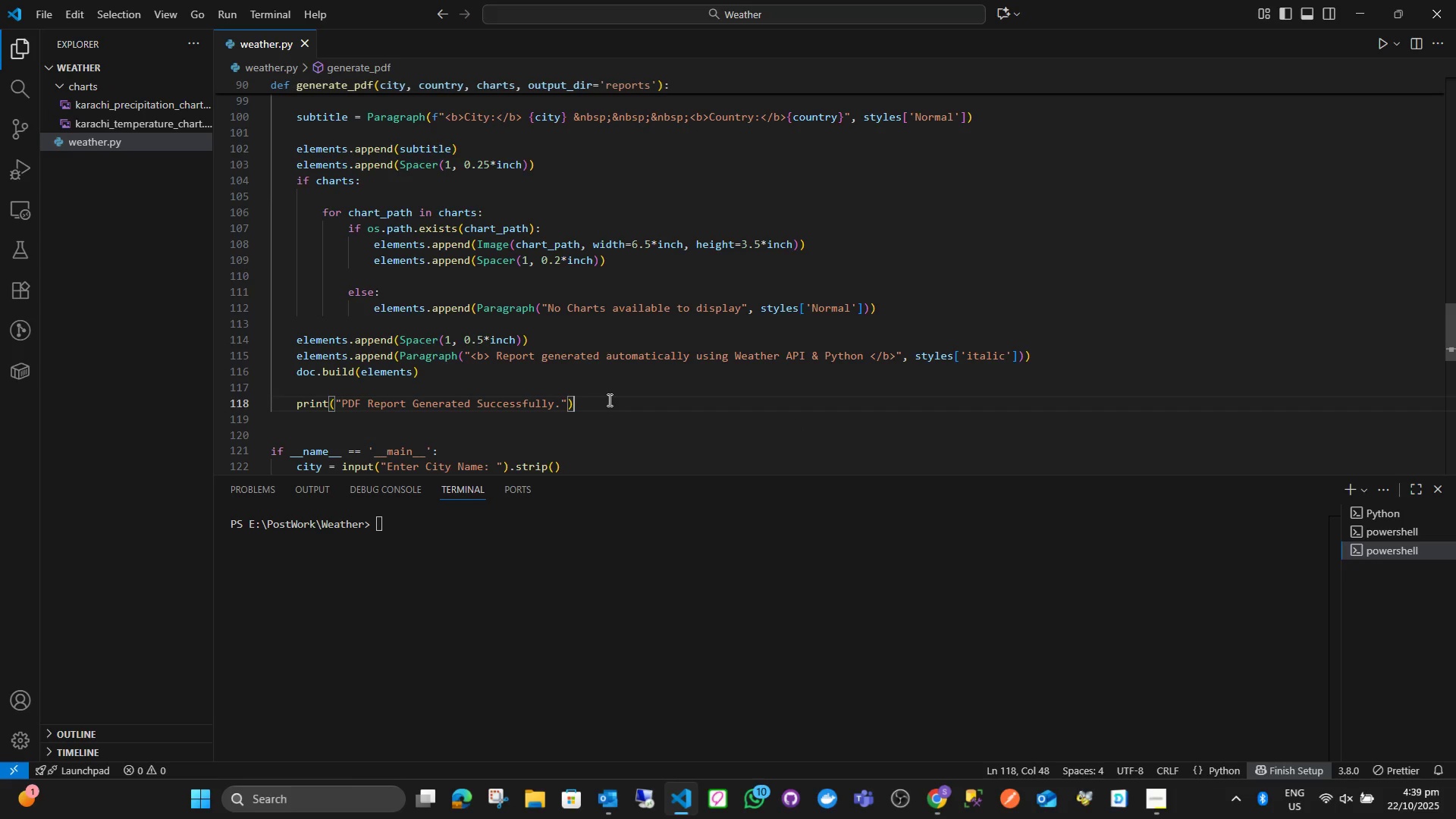 
key(Enter)
 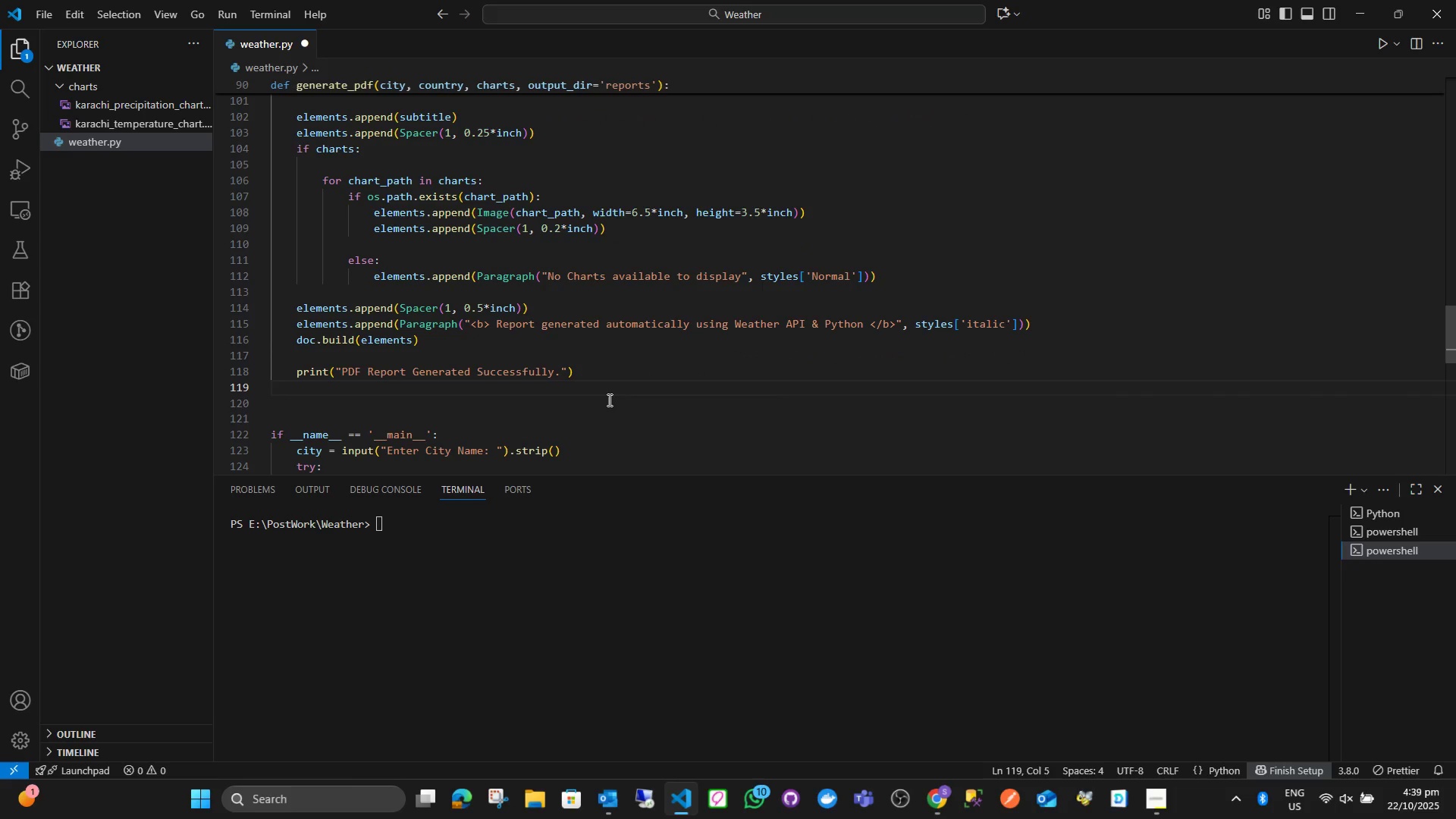 
type(rt)
key(Backspace)
type(e)
 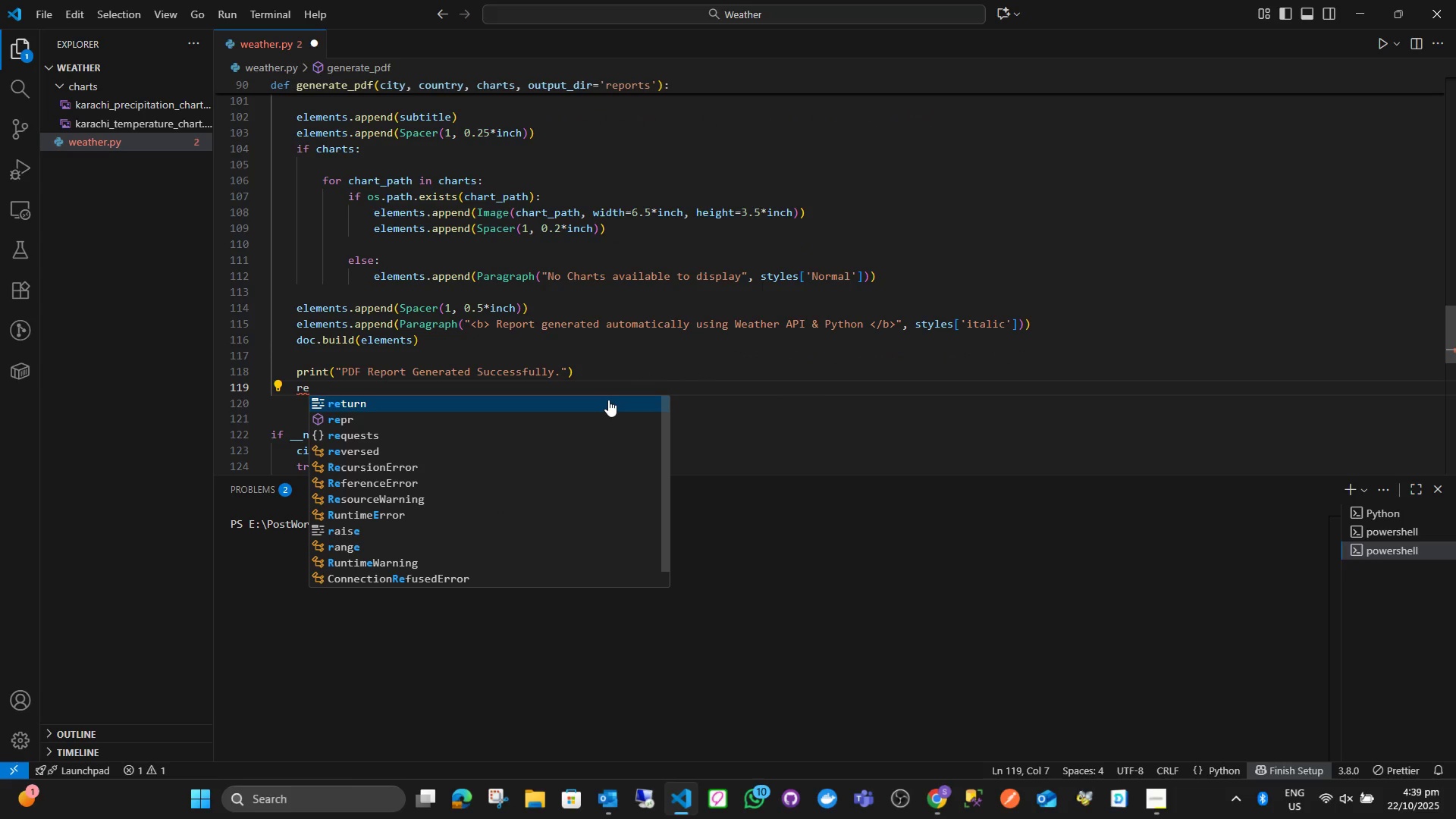 
key(Enter)
 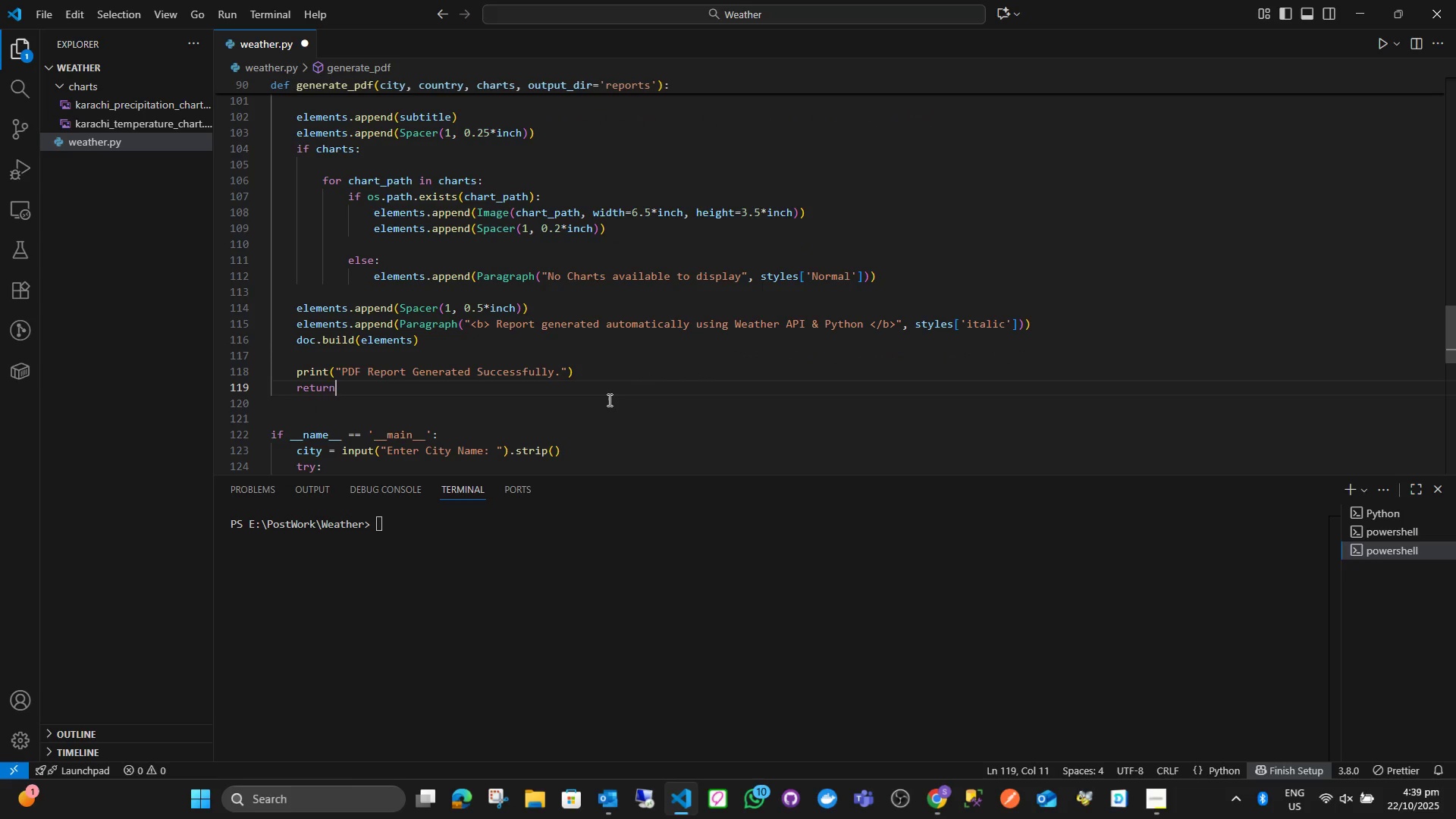 
type( pdf)
 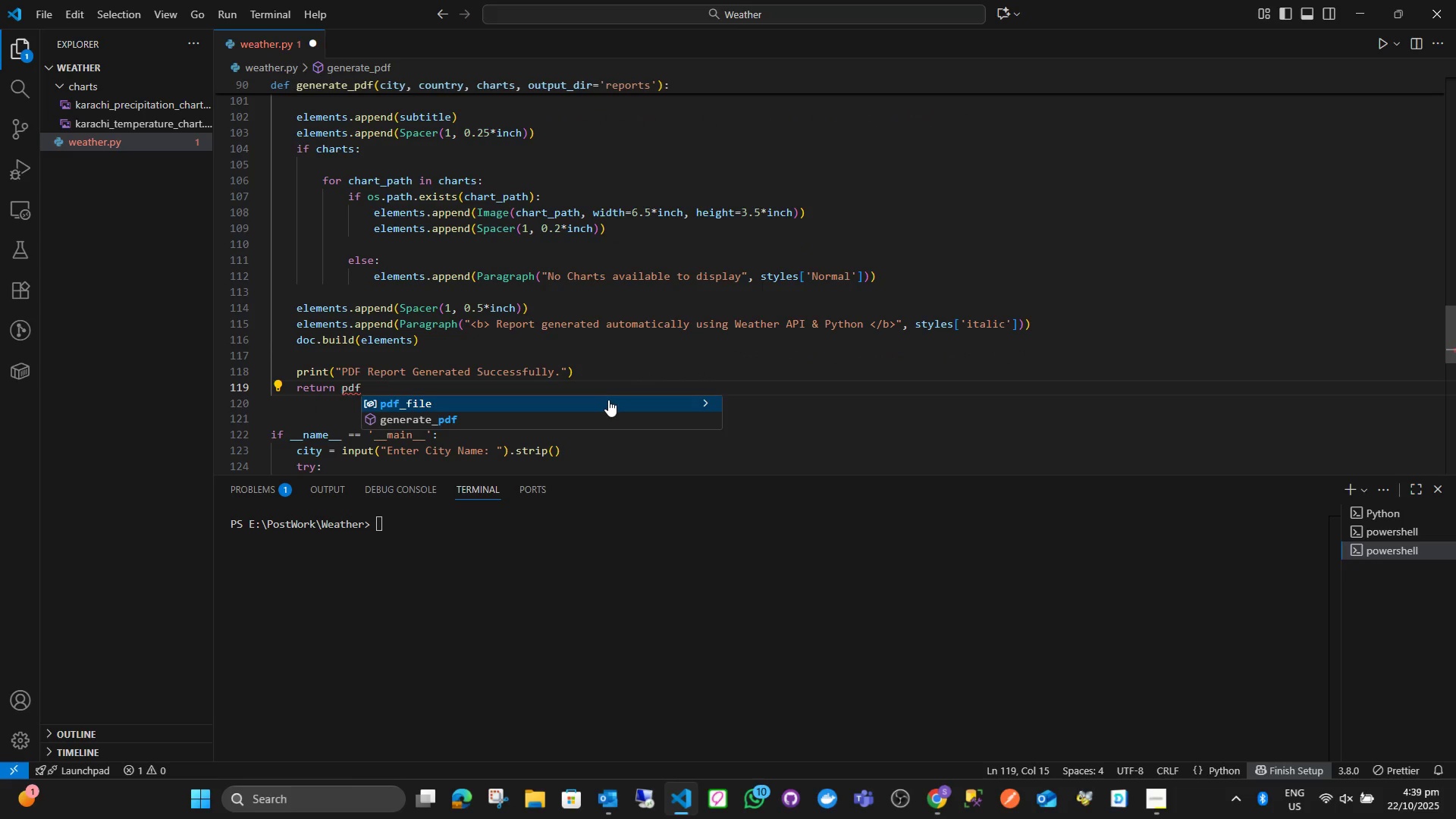 
key(Enter)
 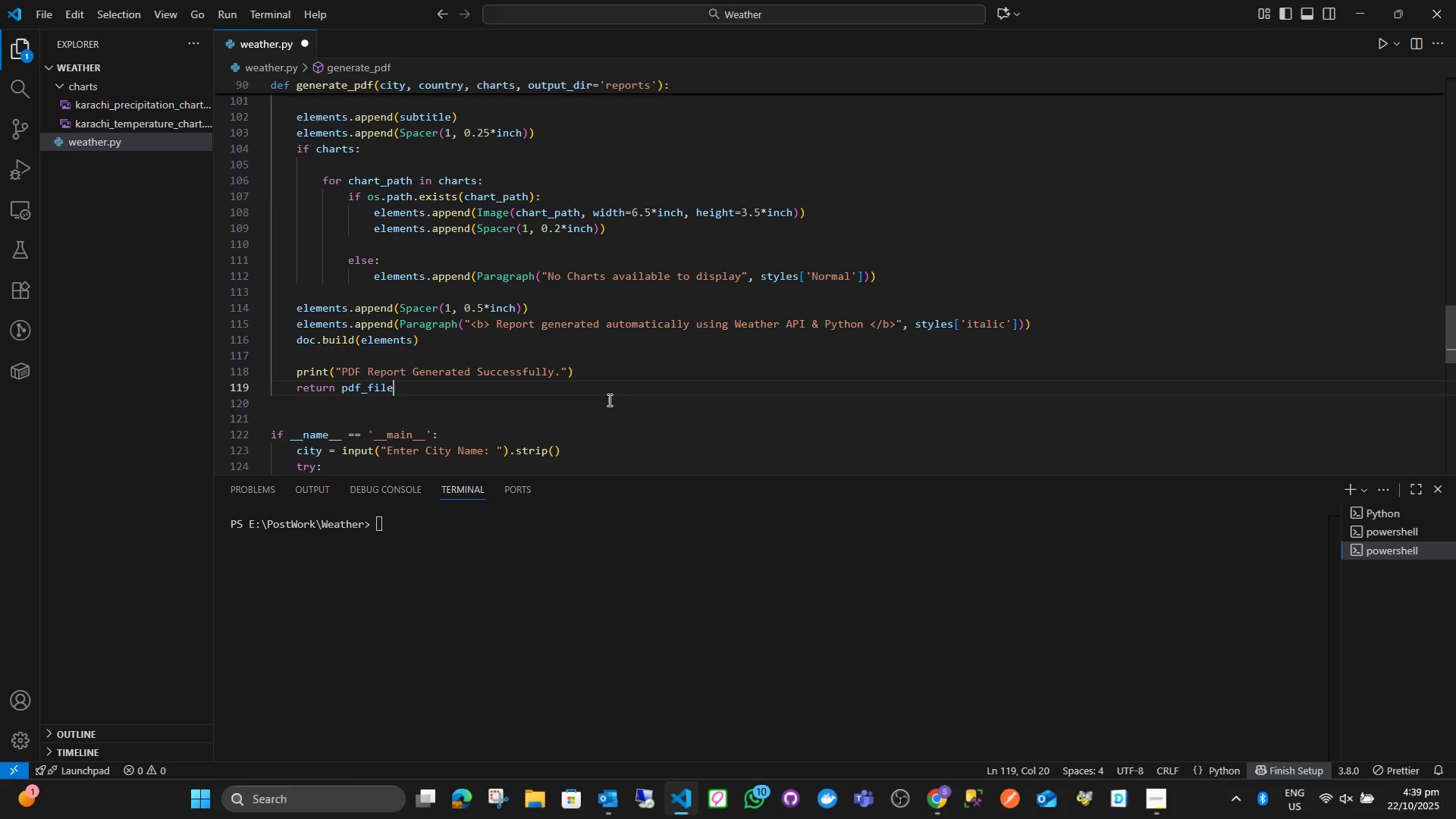 
key(Control+ControlLeft)
 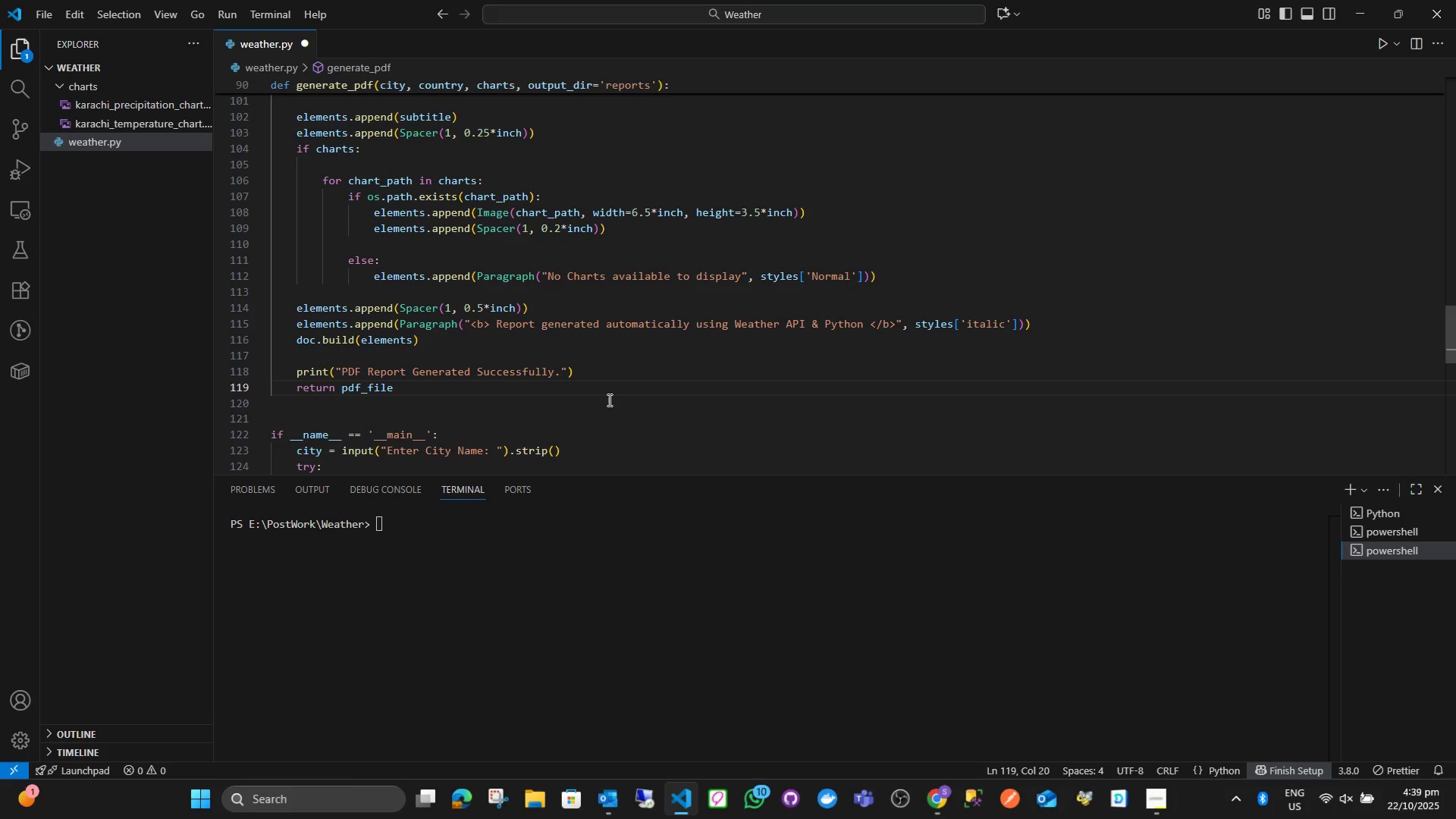 
key(Control+S)
 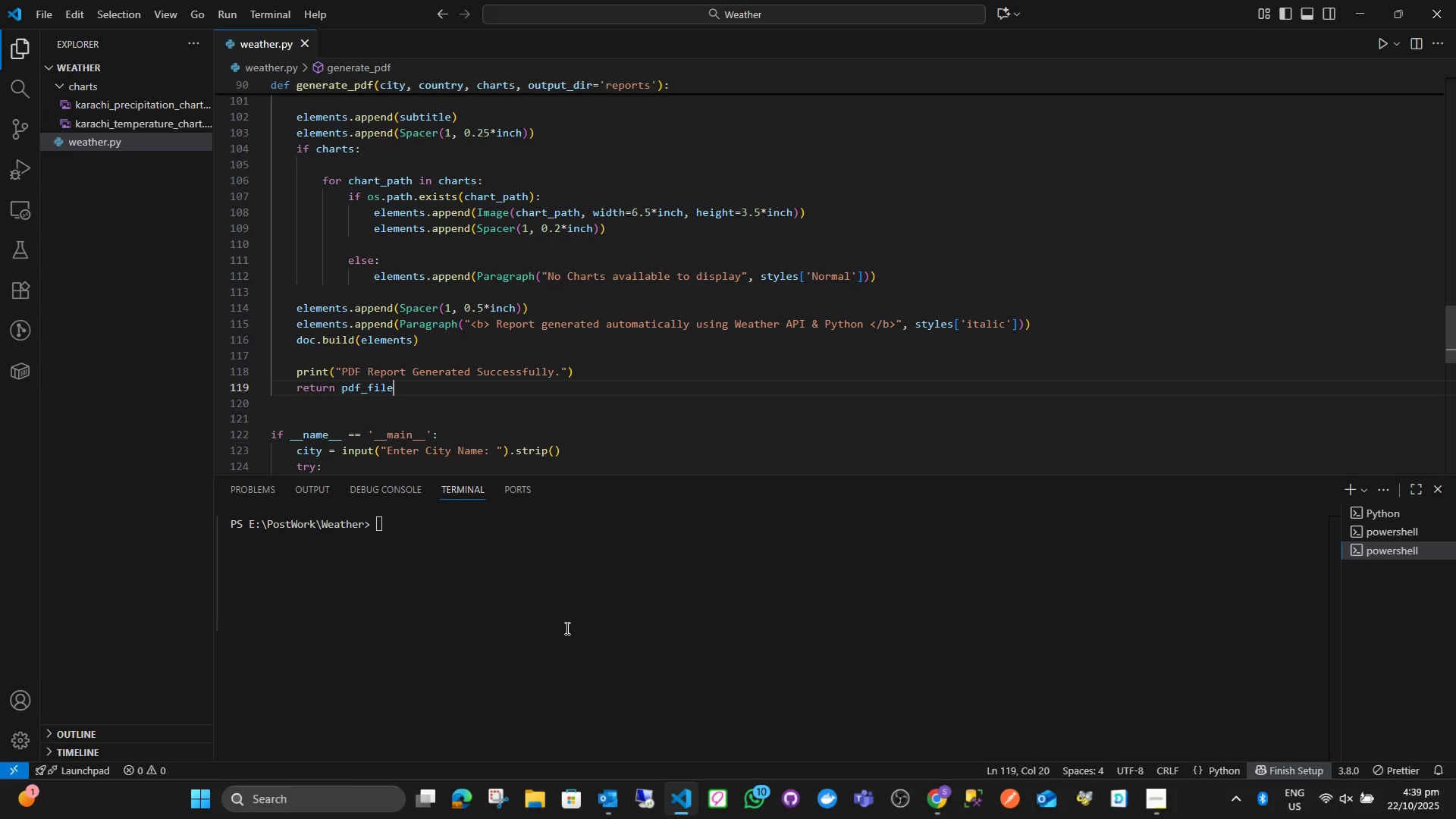 
left_click([566, 628])
 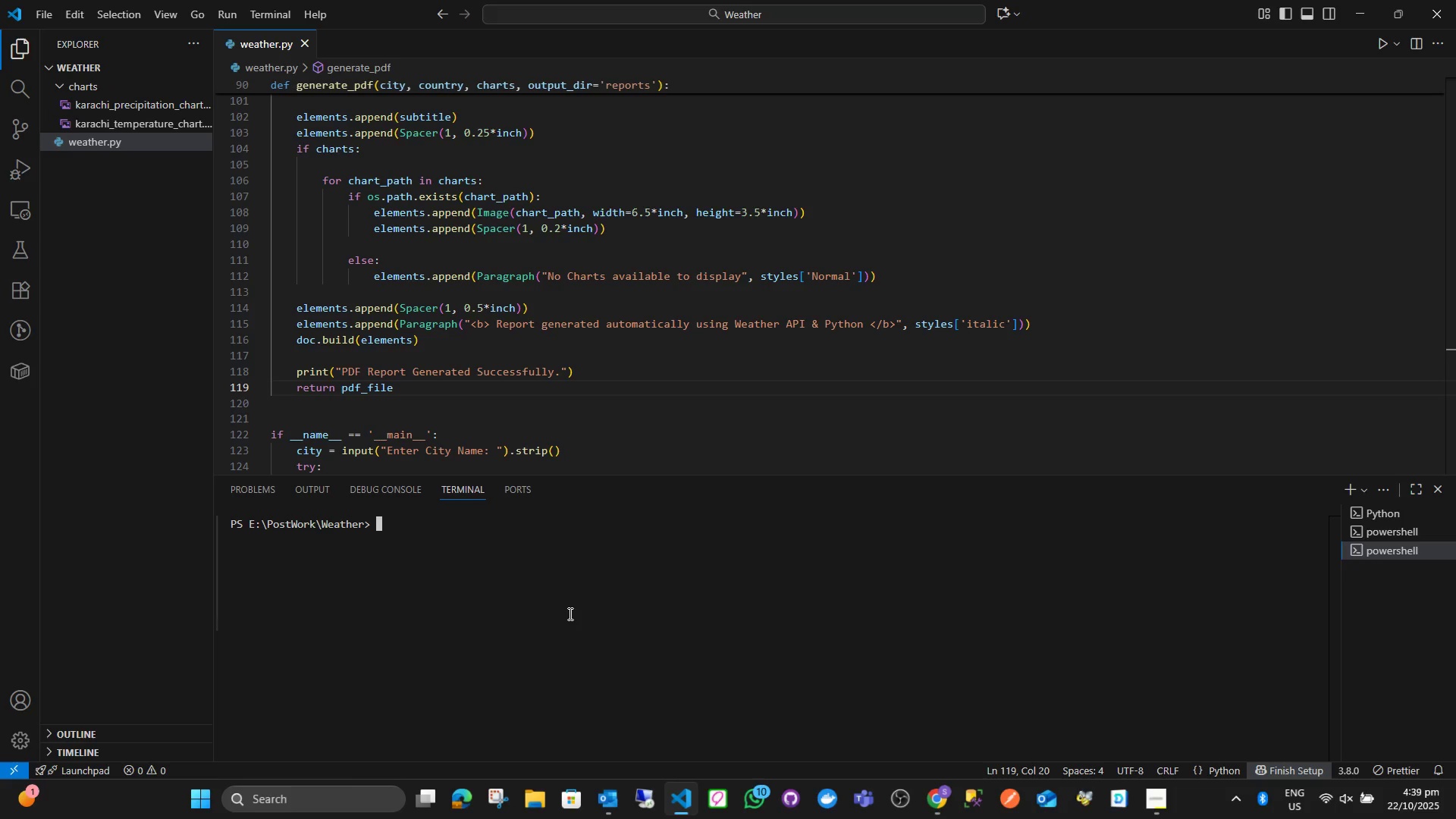 
key(ArrowUp)
 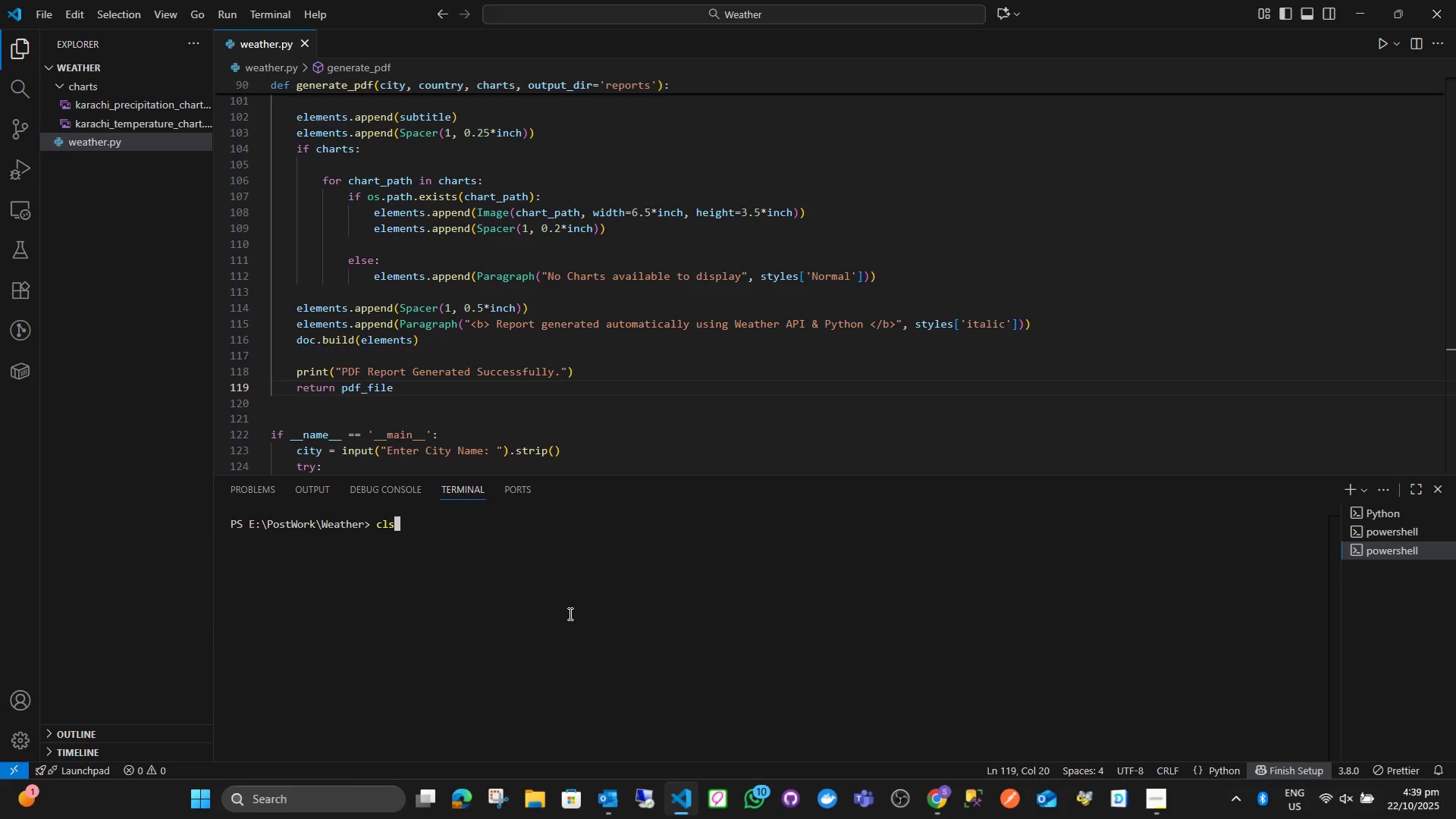 
key(ArrowUp)
 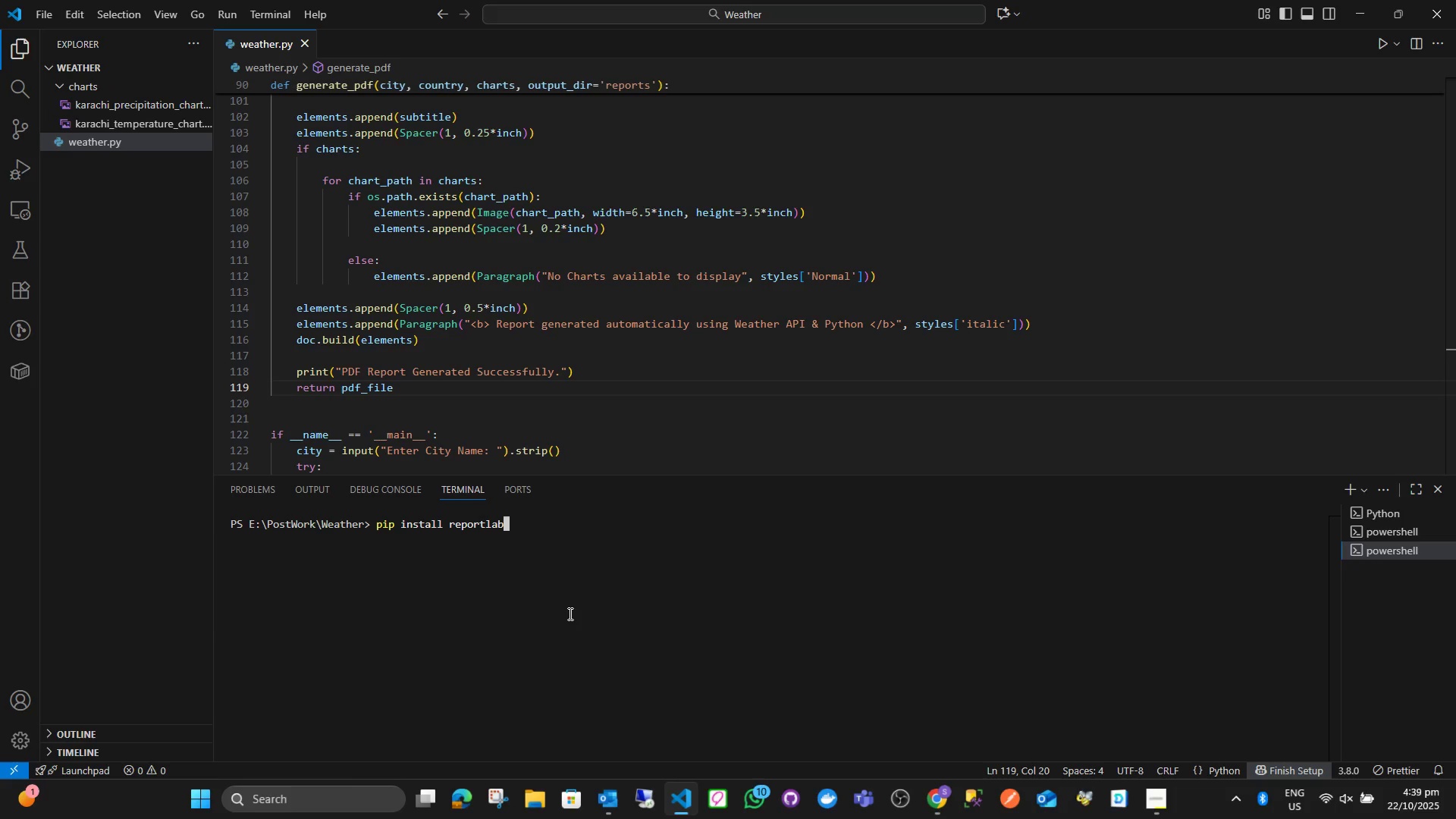 
key(Enter)
 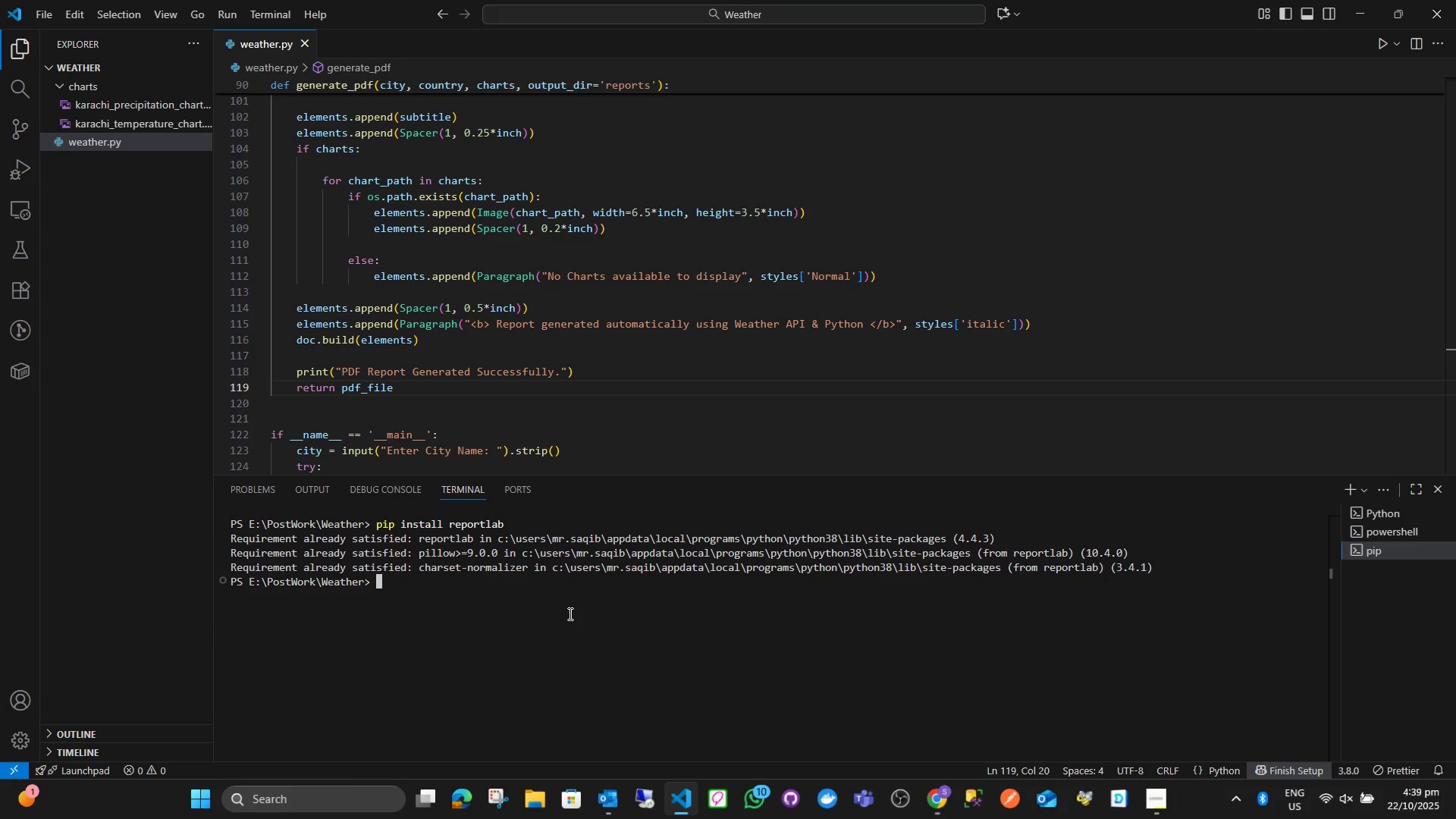 
key(ArrowUp)
 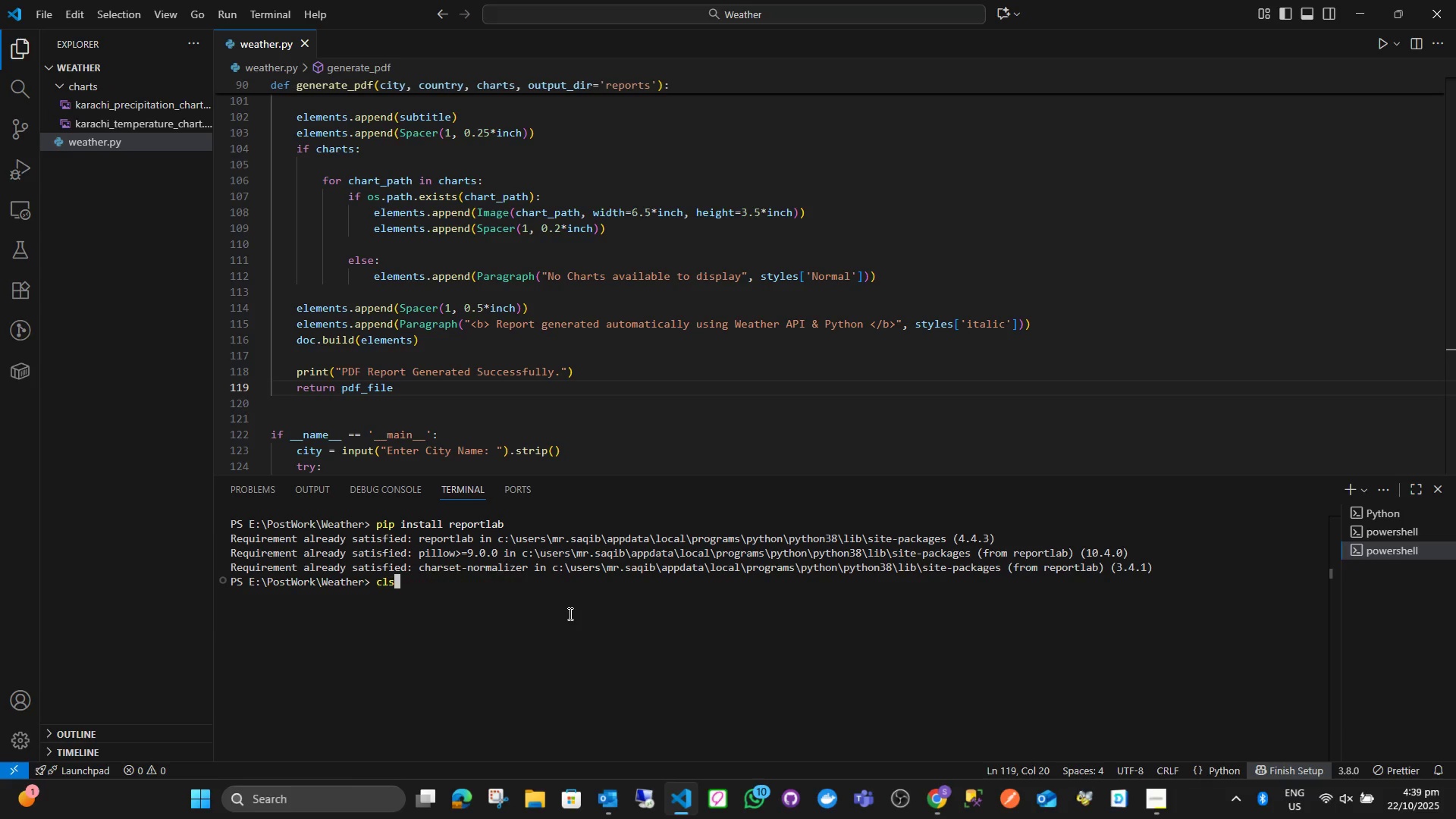 
key(ArrowUp)
 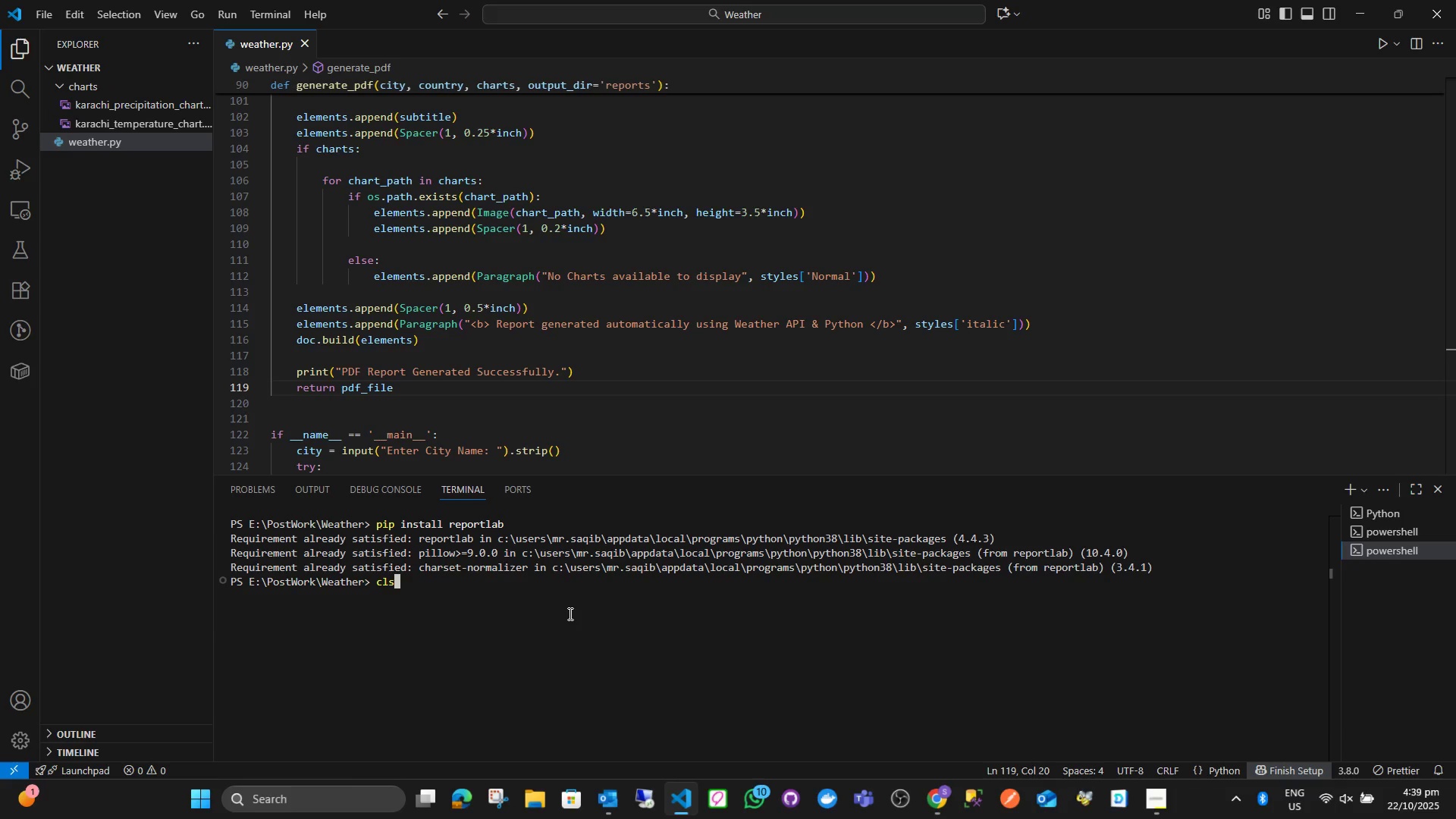 
key(ArrowUp)
 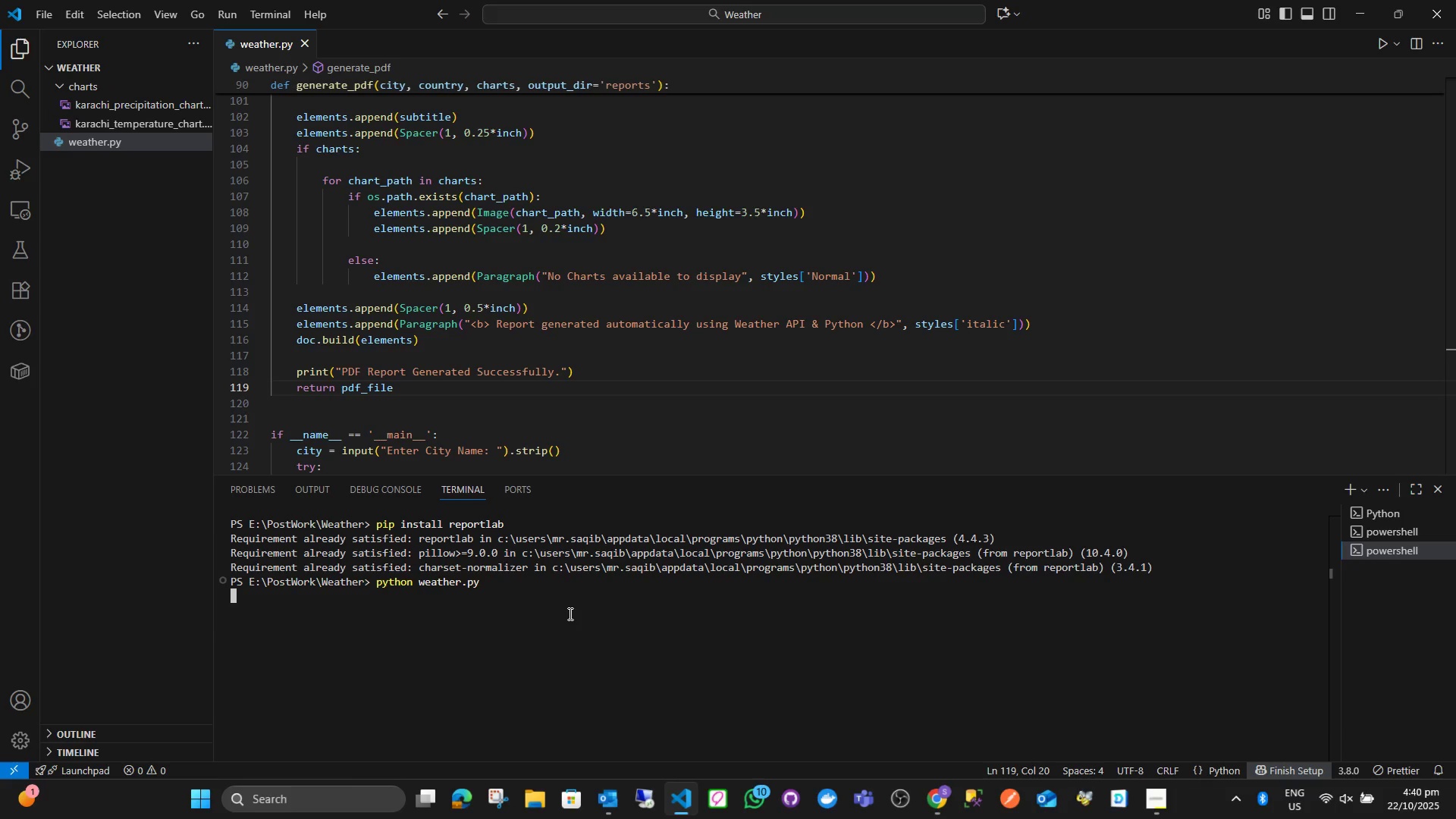 
key(Enter)
 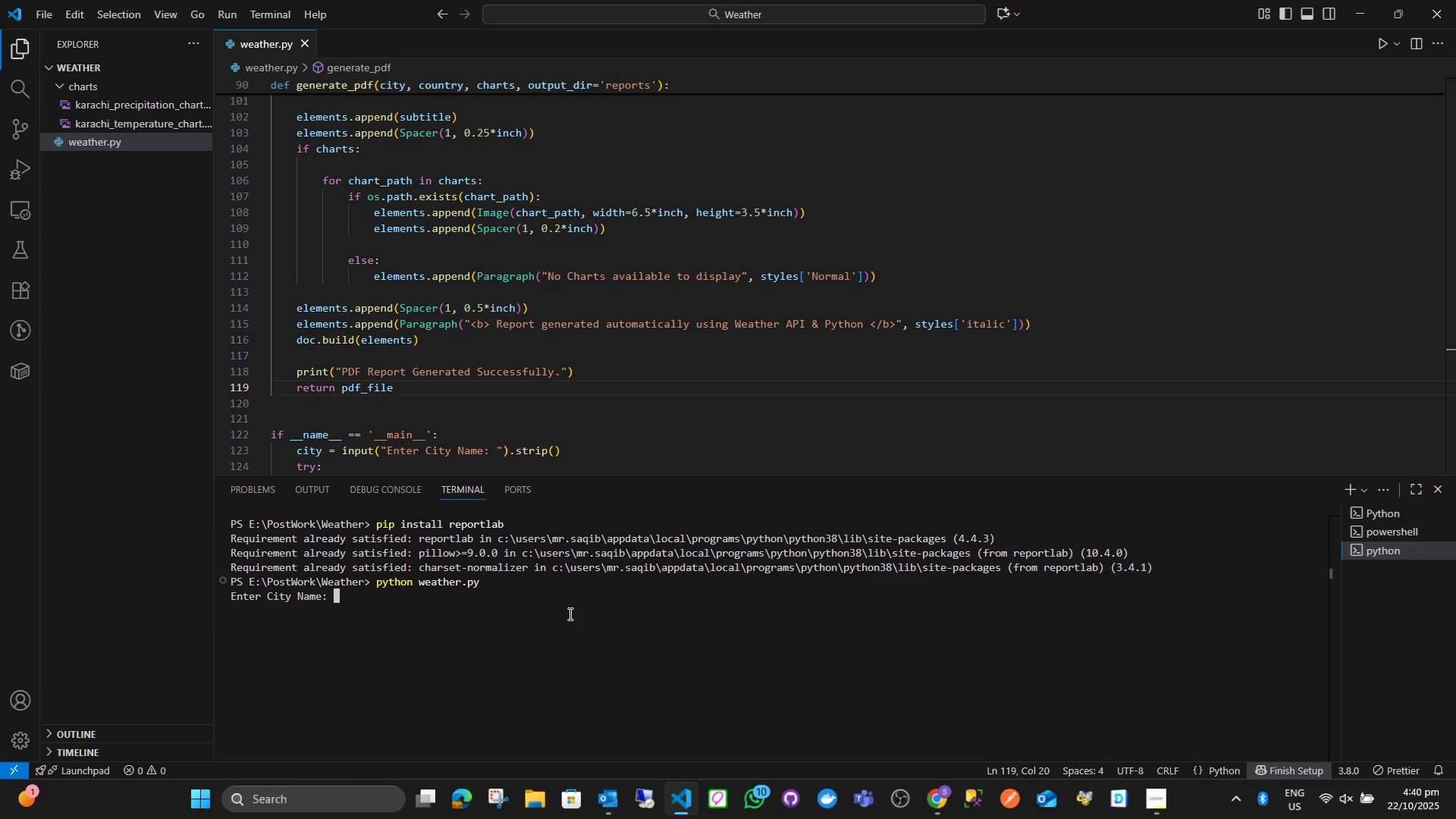 
type(karachi)
 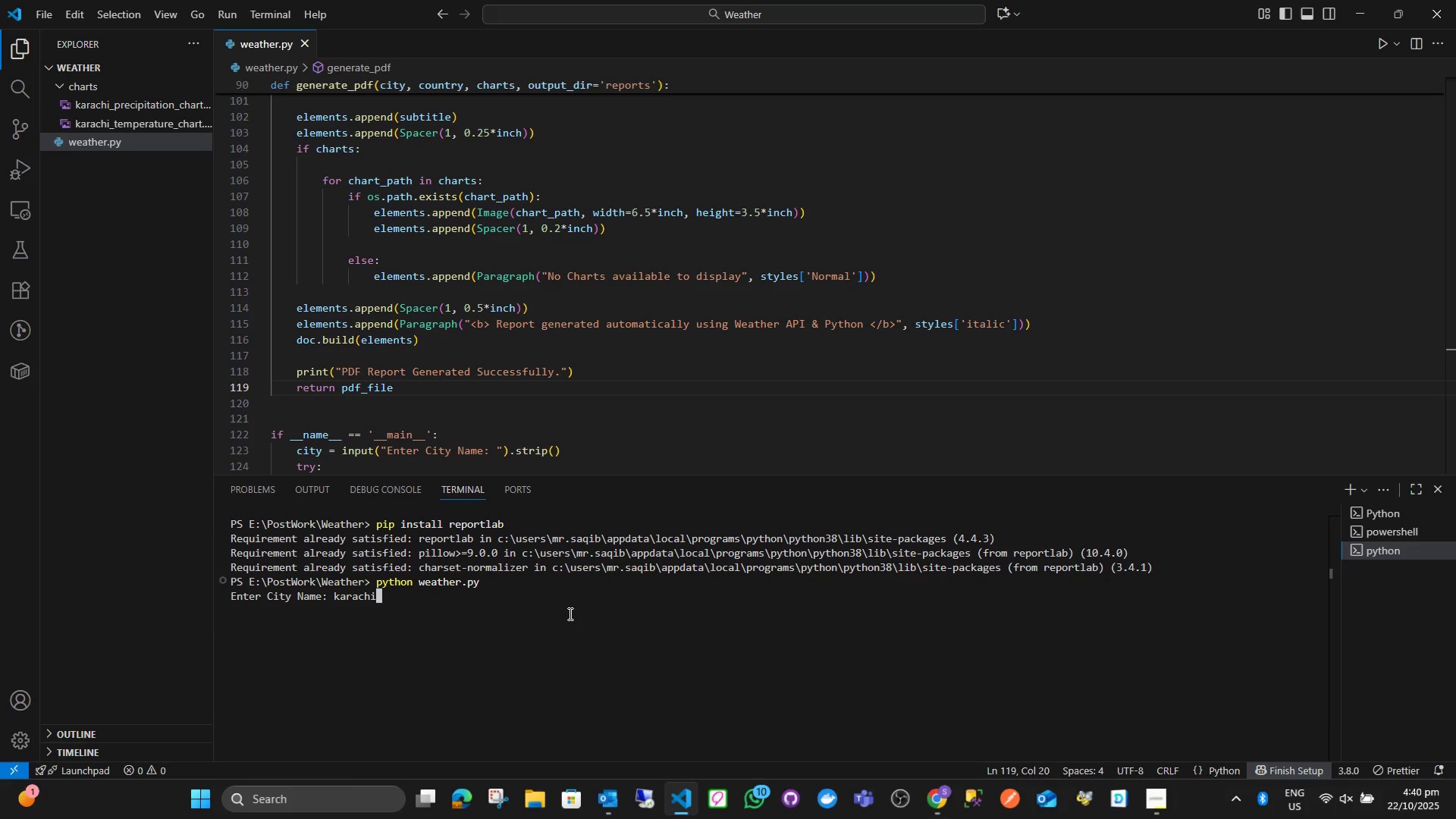 
key(Enter)
 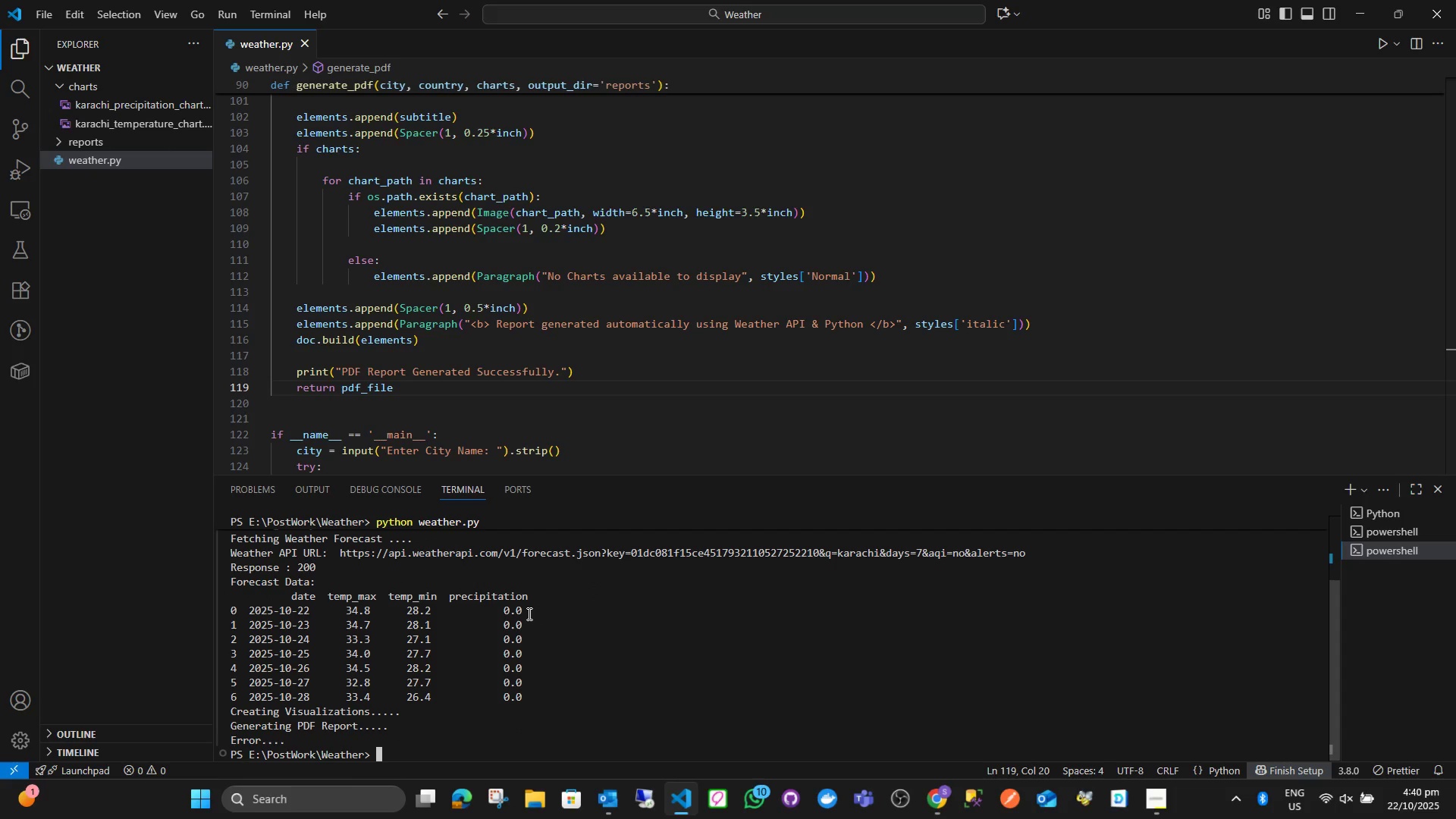 
left_click([130, 147])
 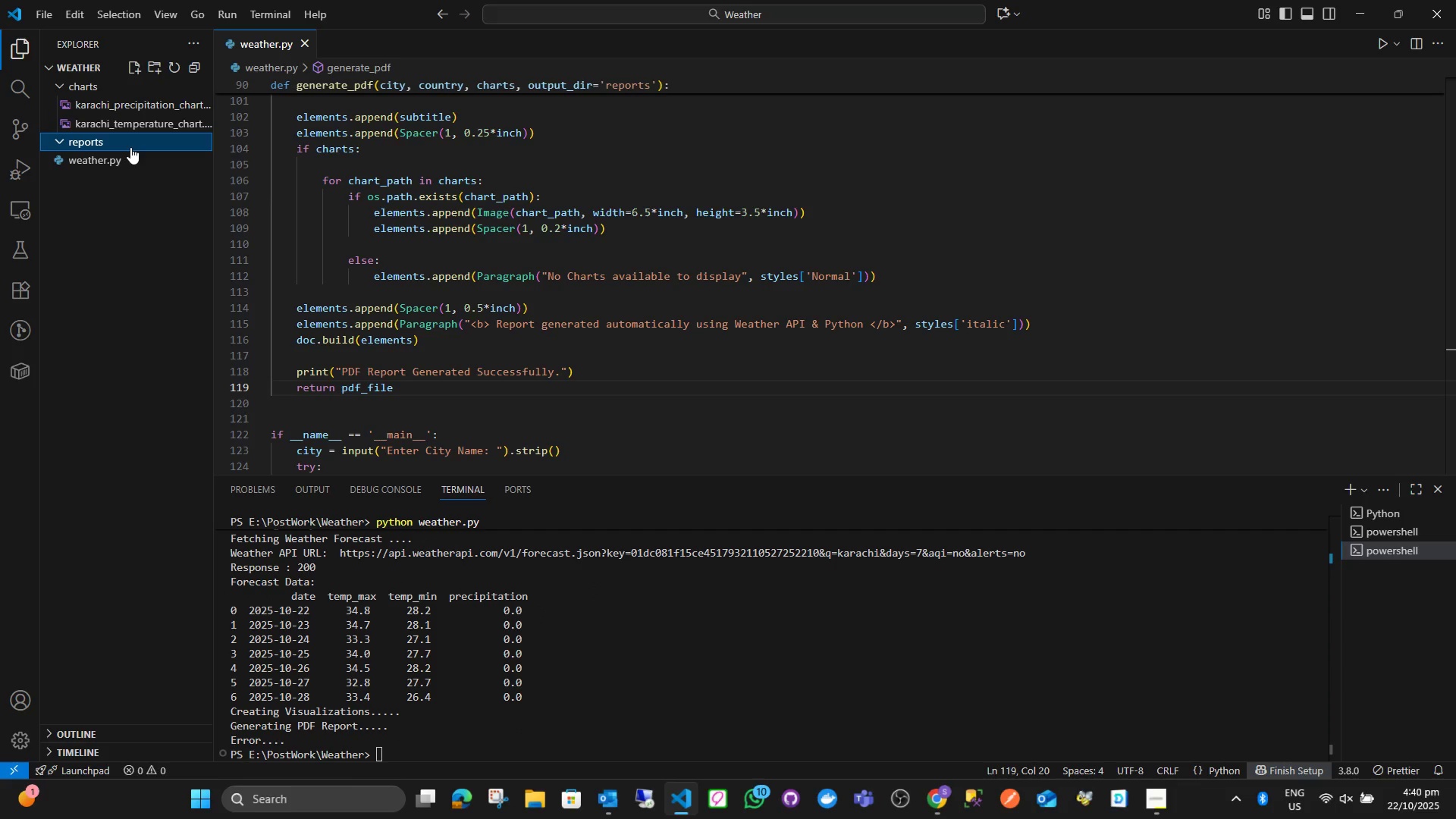 
left_click([130, 147])
 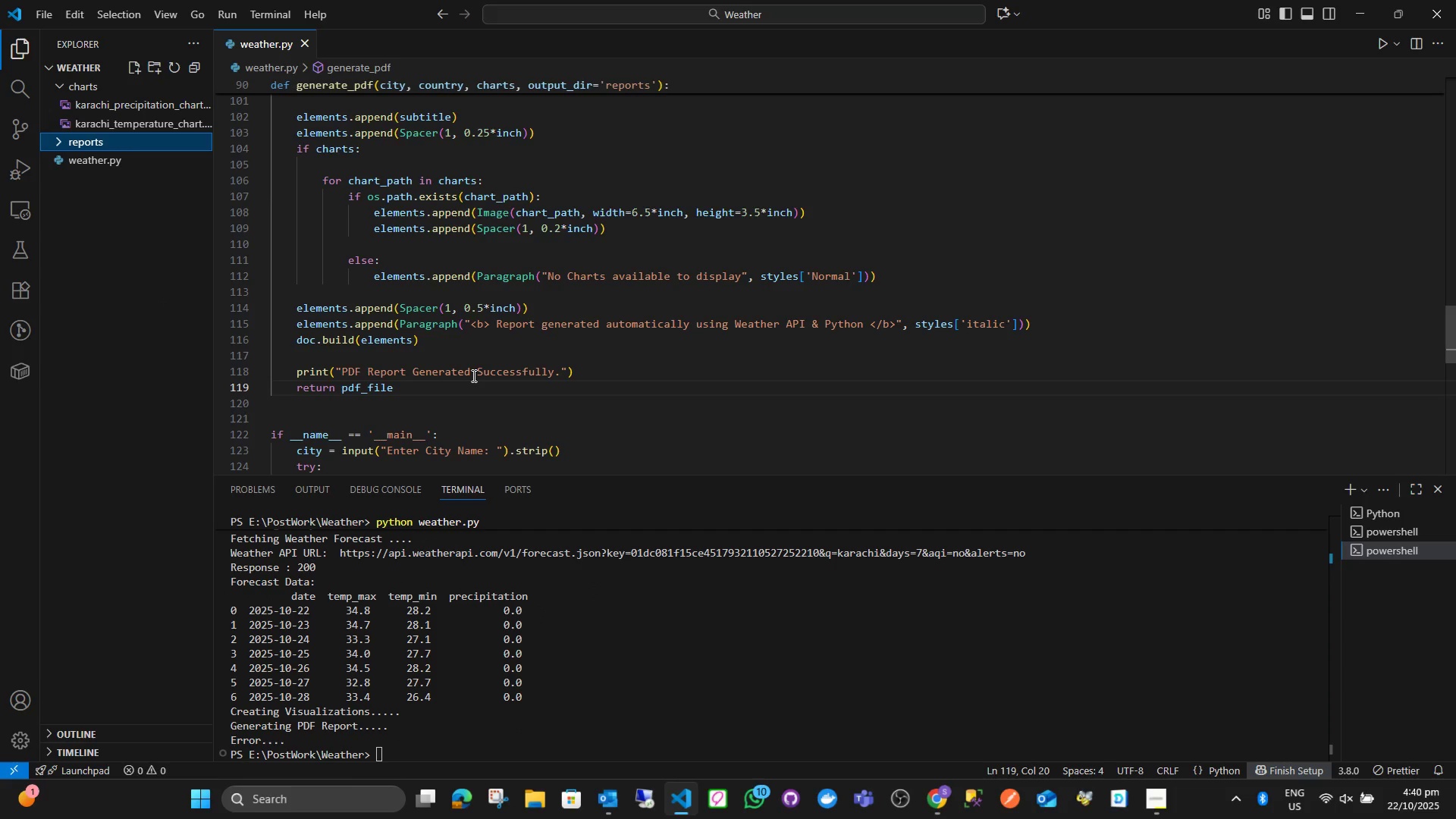 
scroll: coordinate [473, 375], scroll_direction: down, amount: 2.0
 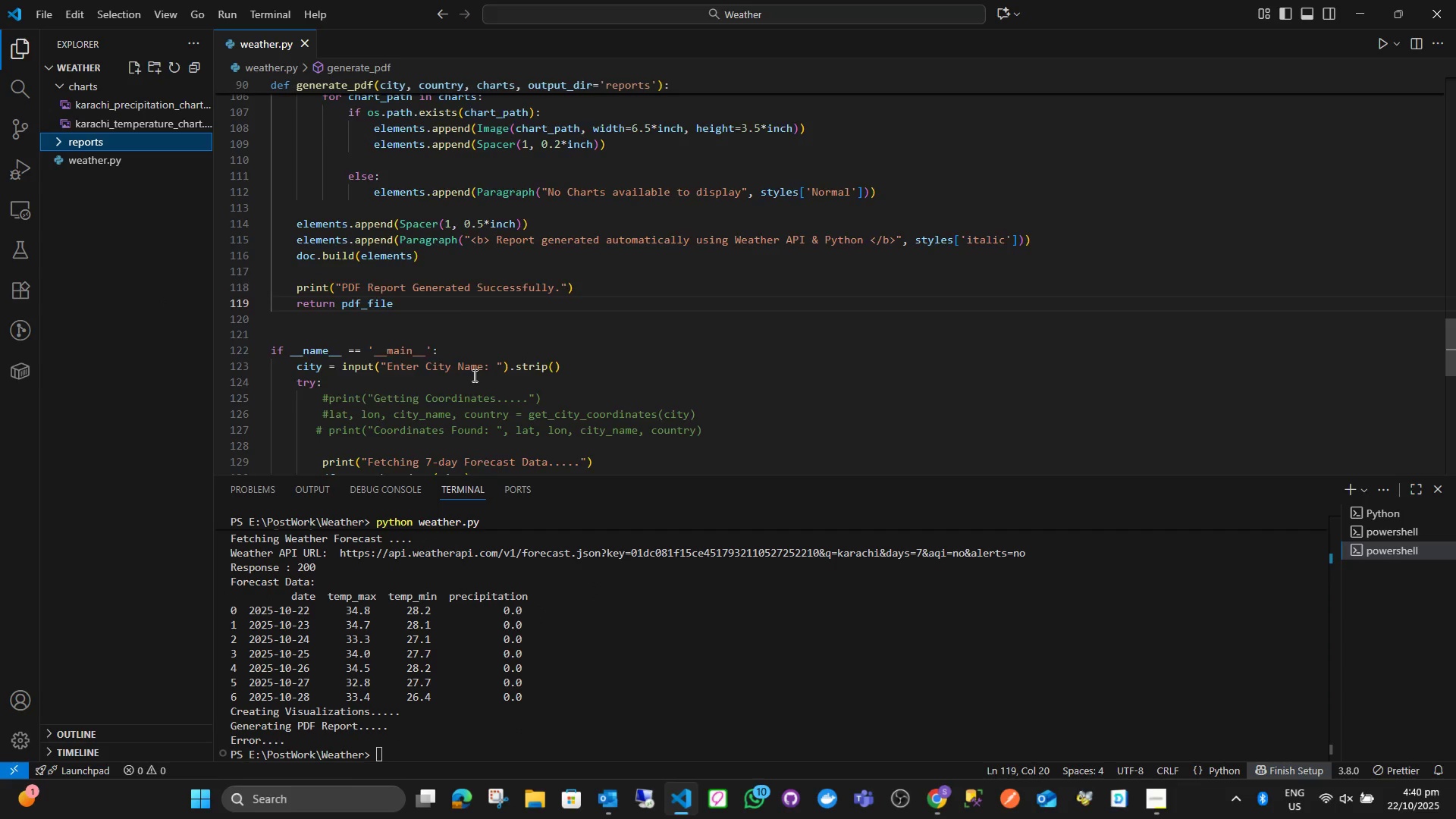 
scroll: coordinate [473, 375], scroll_direction: up, amount: 1.0
 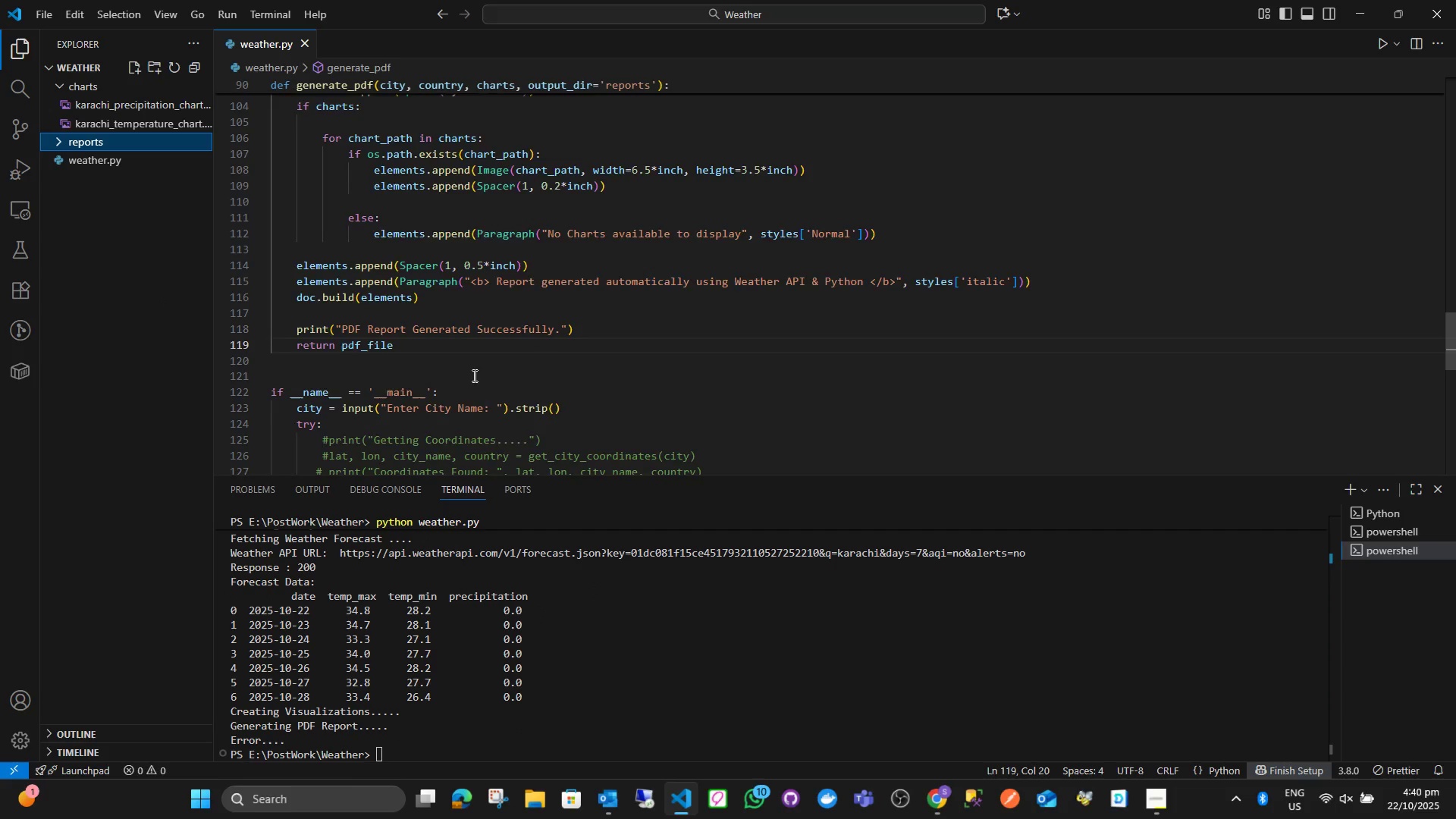 
scroll: coordinate [473, 375], scroll_direction: down, amount: 1.0
 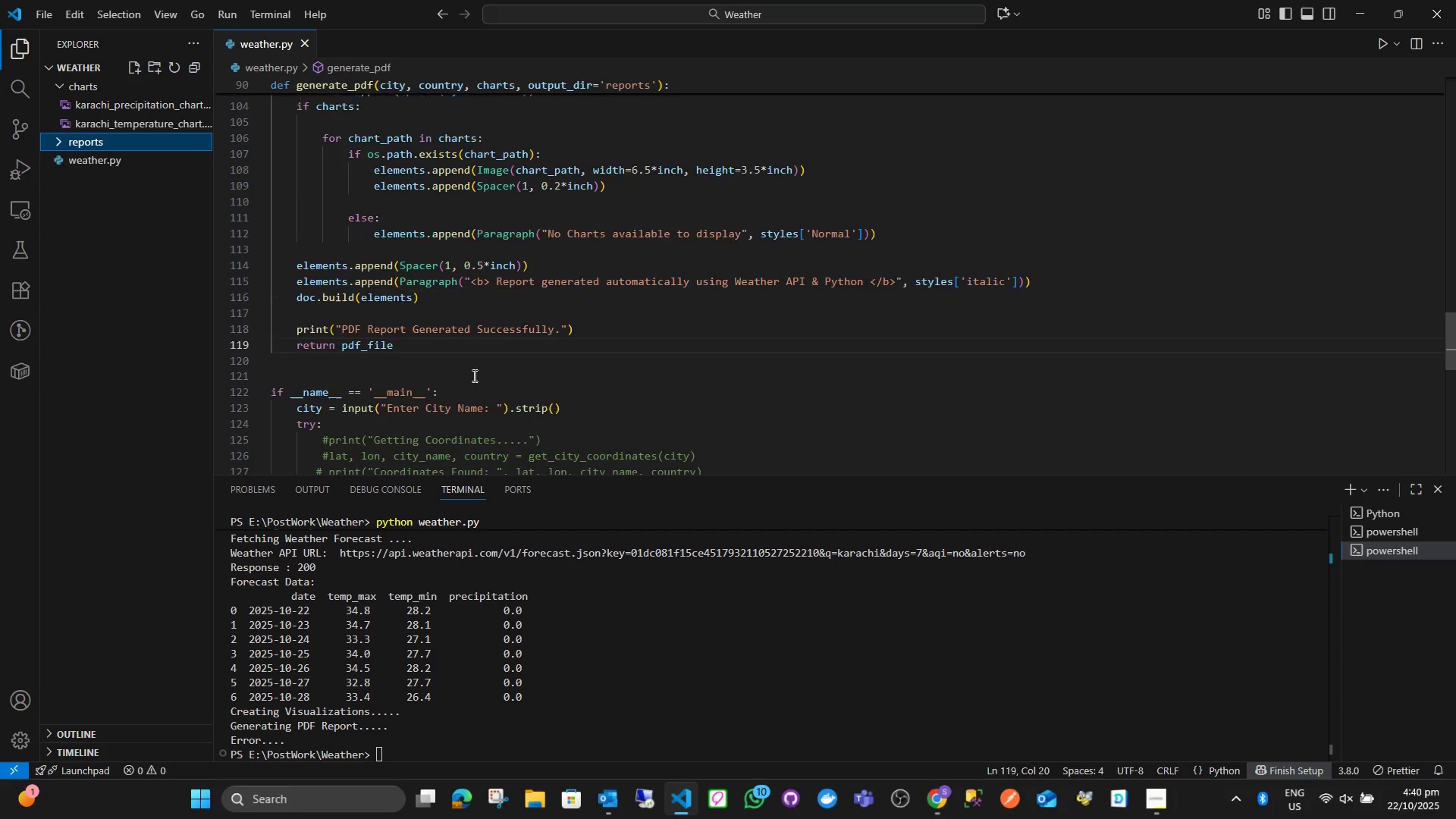 
scroll: coordinate [473, 375], scroll_direction: up, amount: 1.0
 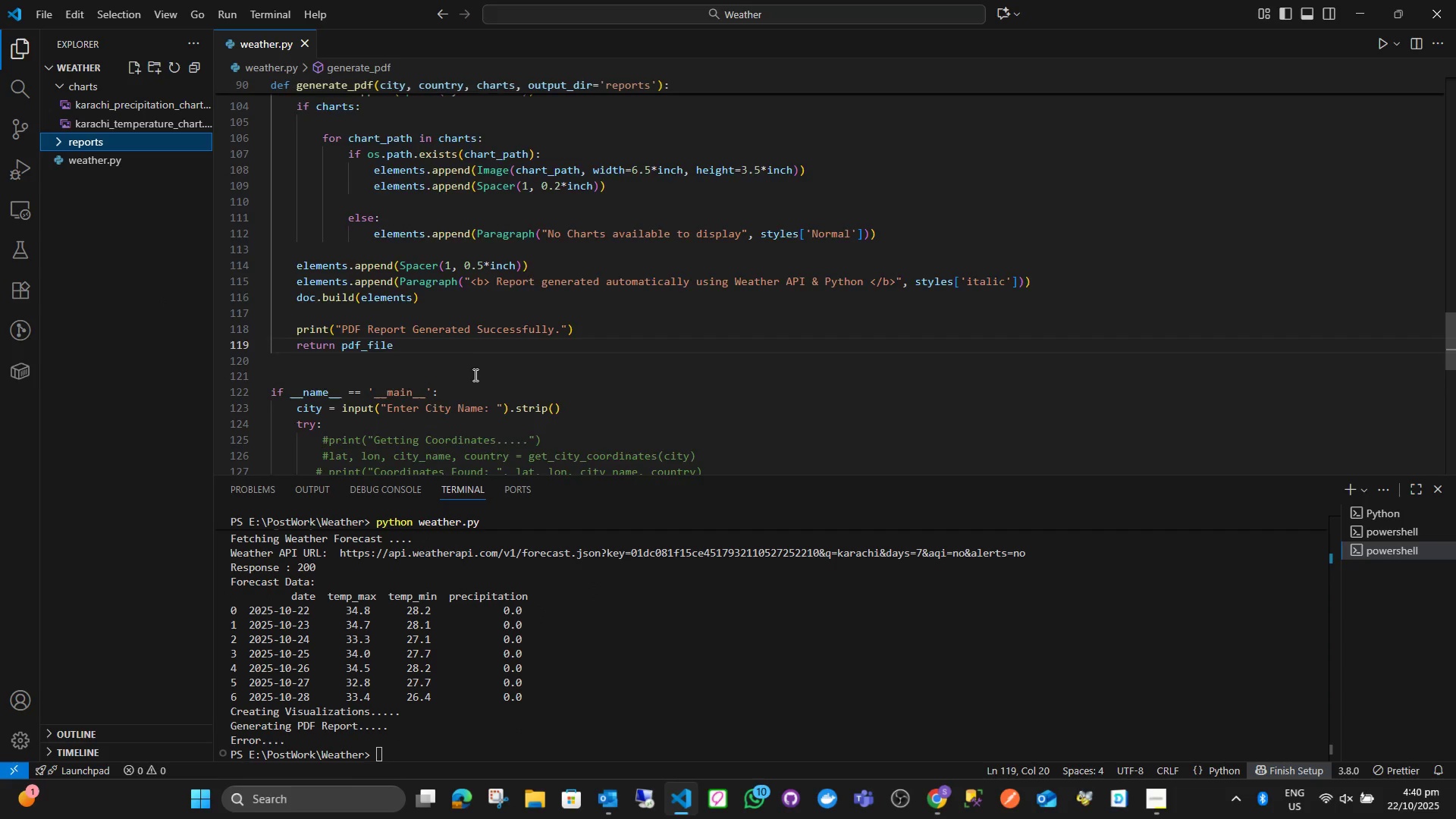 
scroll: coordinate [420, 387], scroll_direction: down, amount: 12.0
 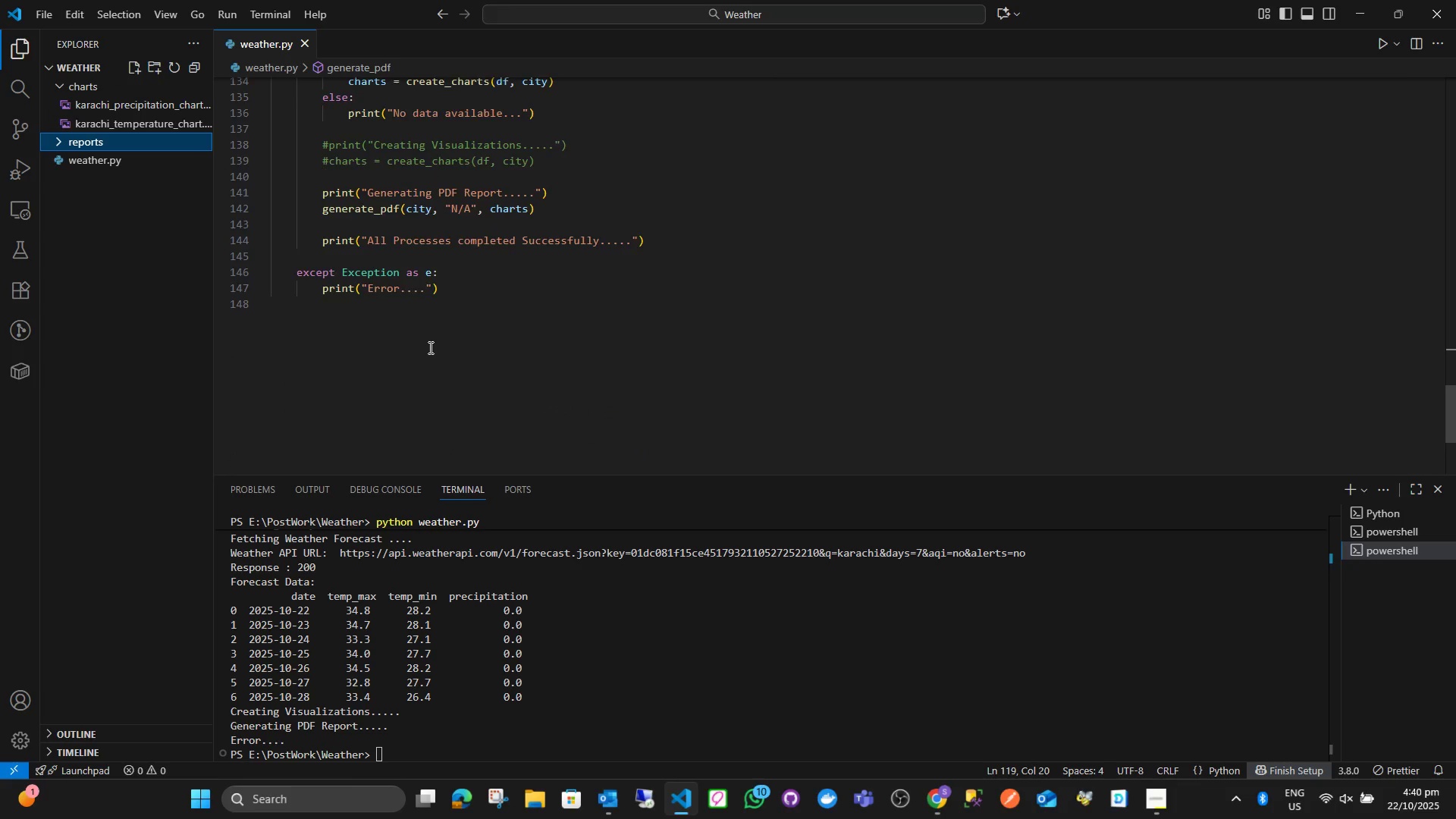 
scroll: coordinate [429, 347], scroll_direction: up, amount: 3.0
 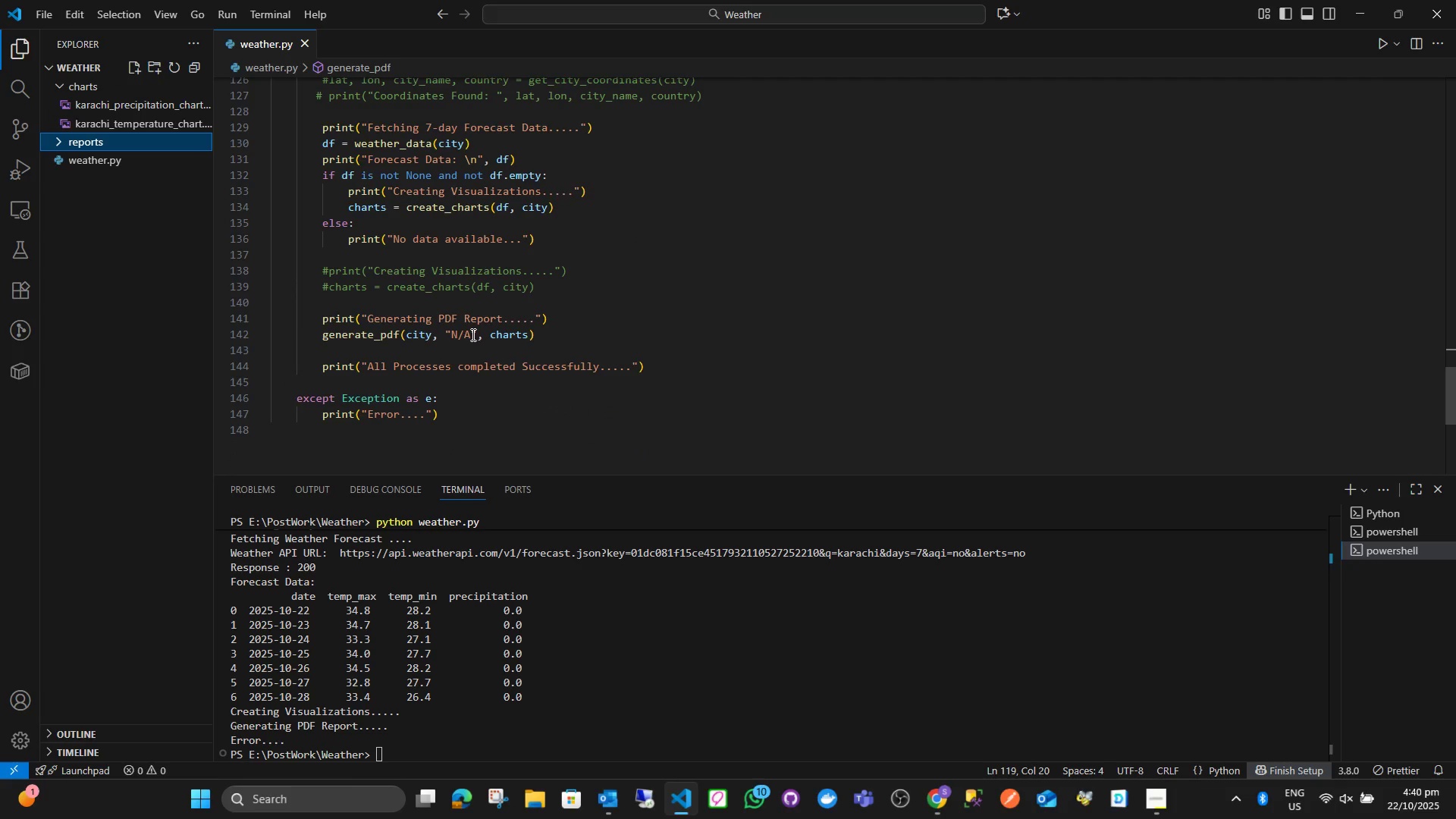 
wait(8.23)
 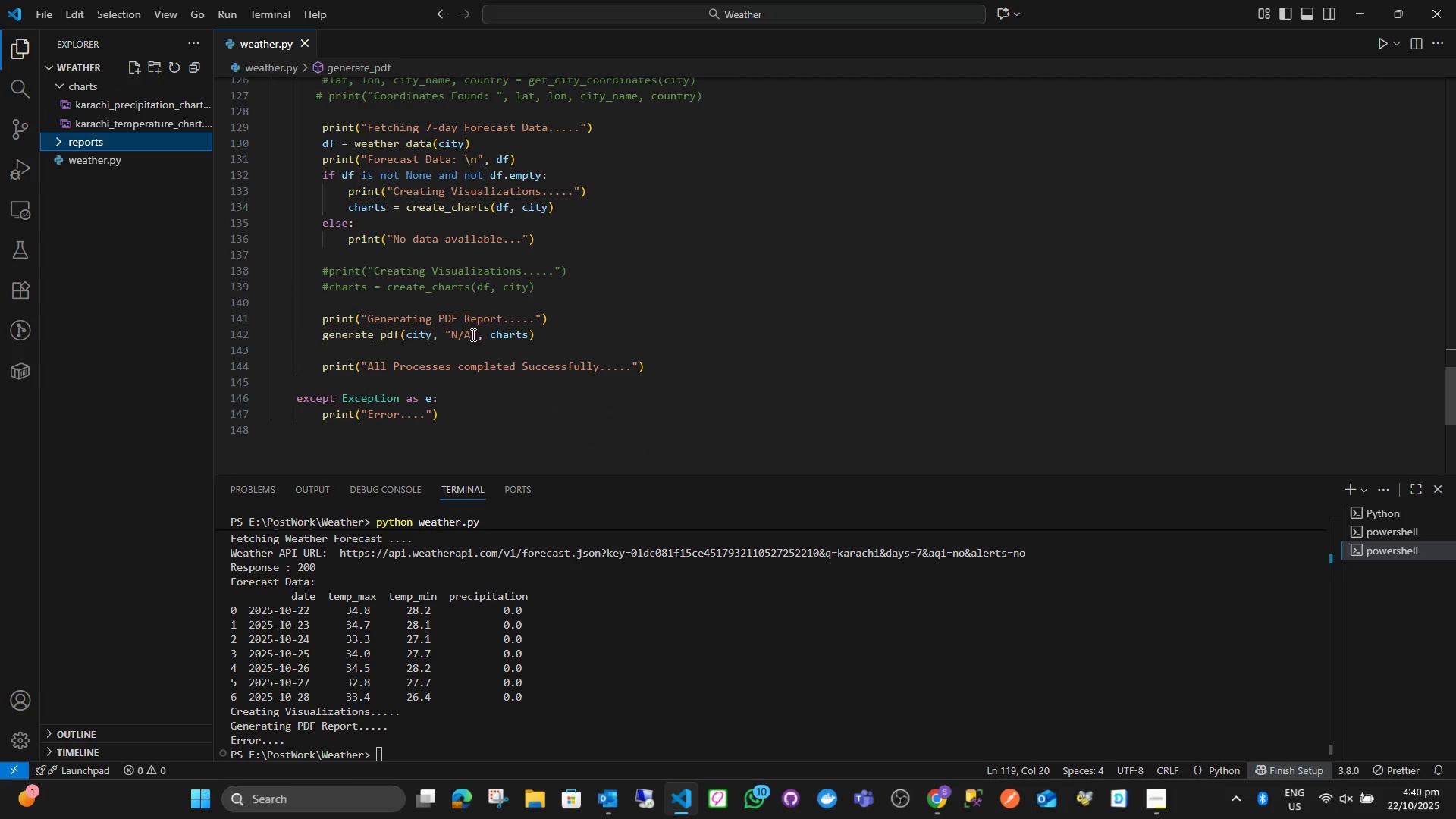 
scroll: coordinate [505, 320], scroll_direction: up, amount: 17.0
 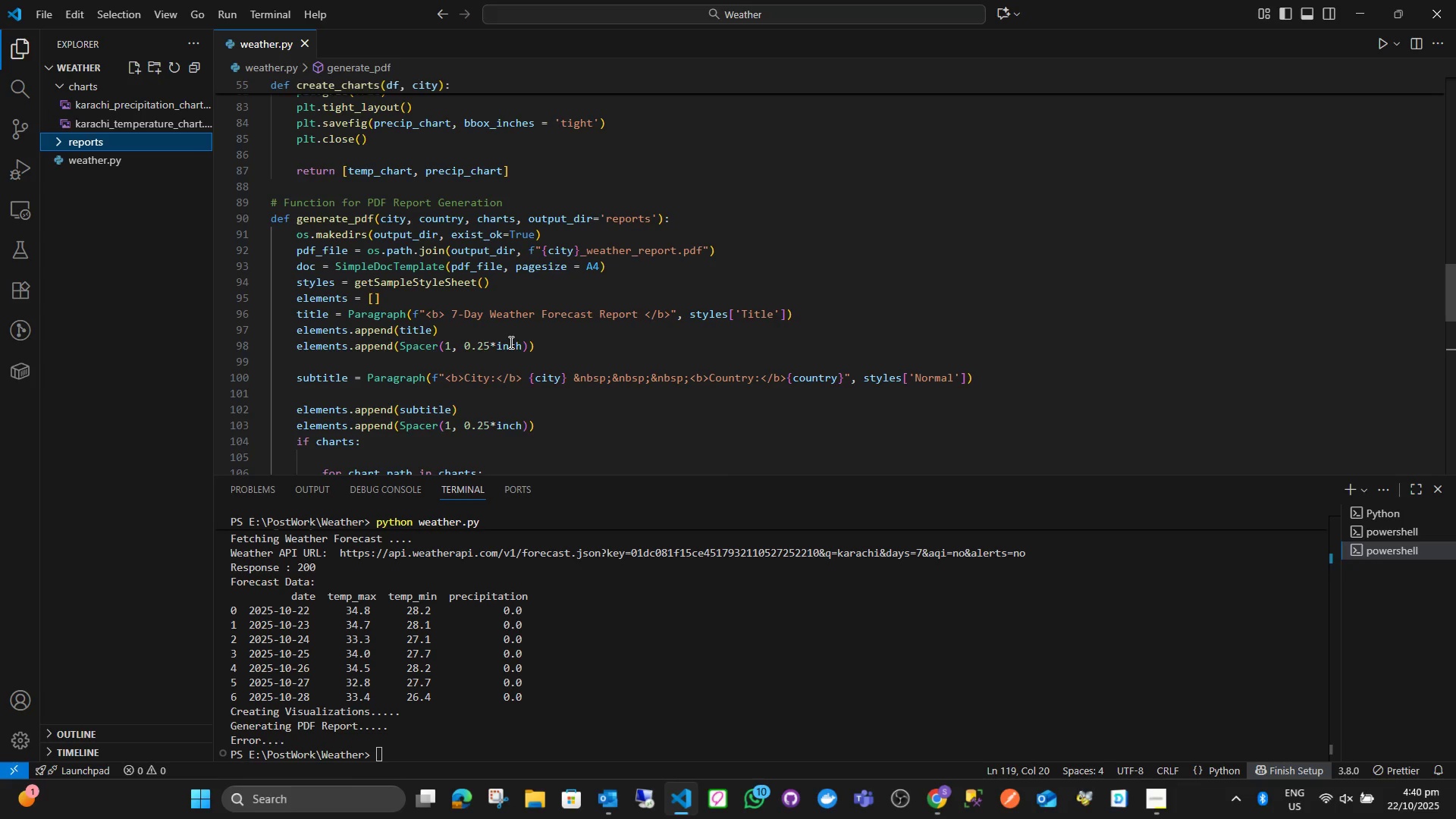 
wait(10.67)
 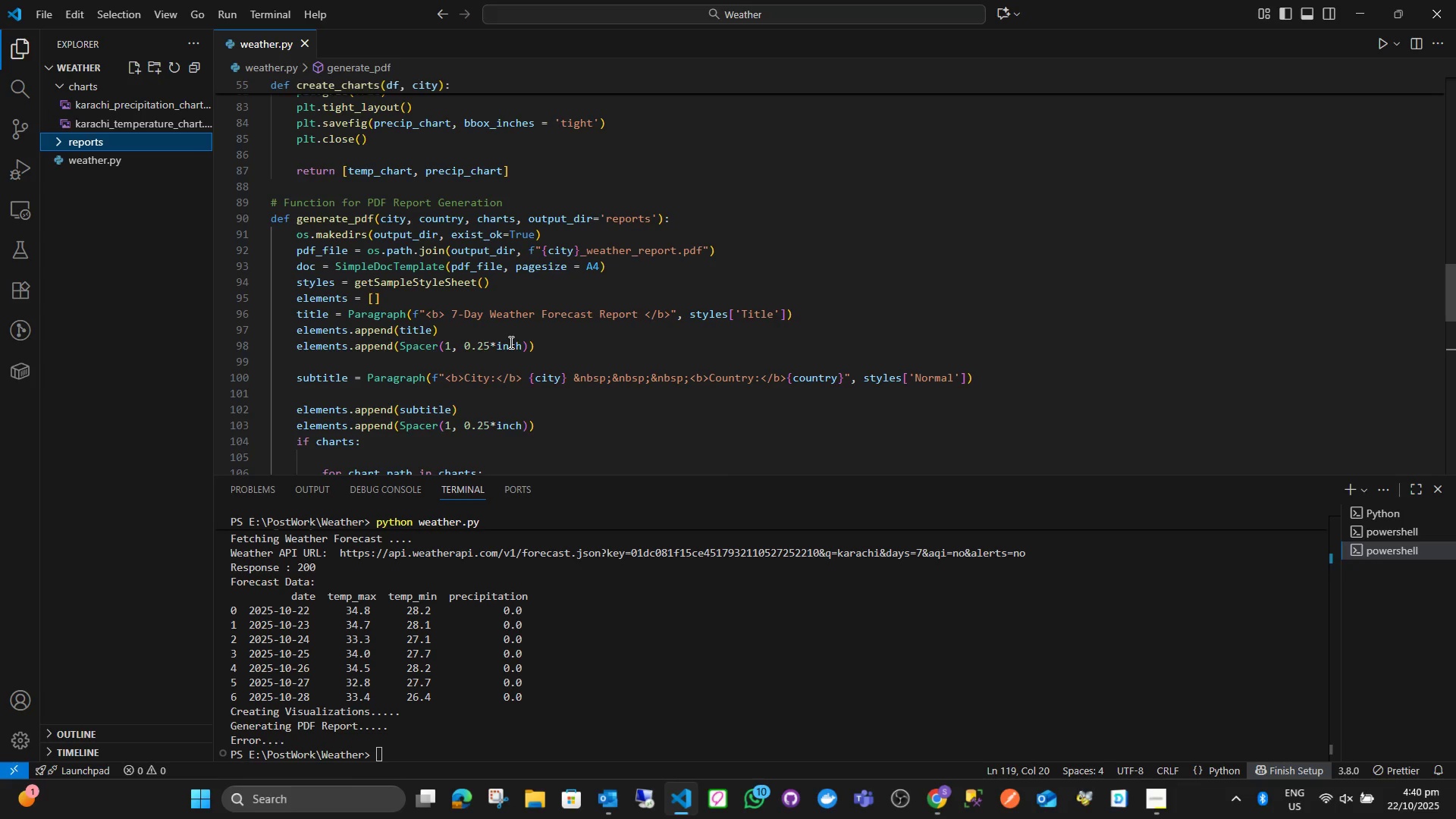 
scroll: coordinate [378, 365], scroll_direction: down, amount: 15.0
 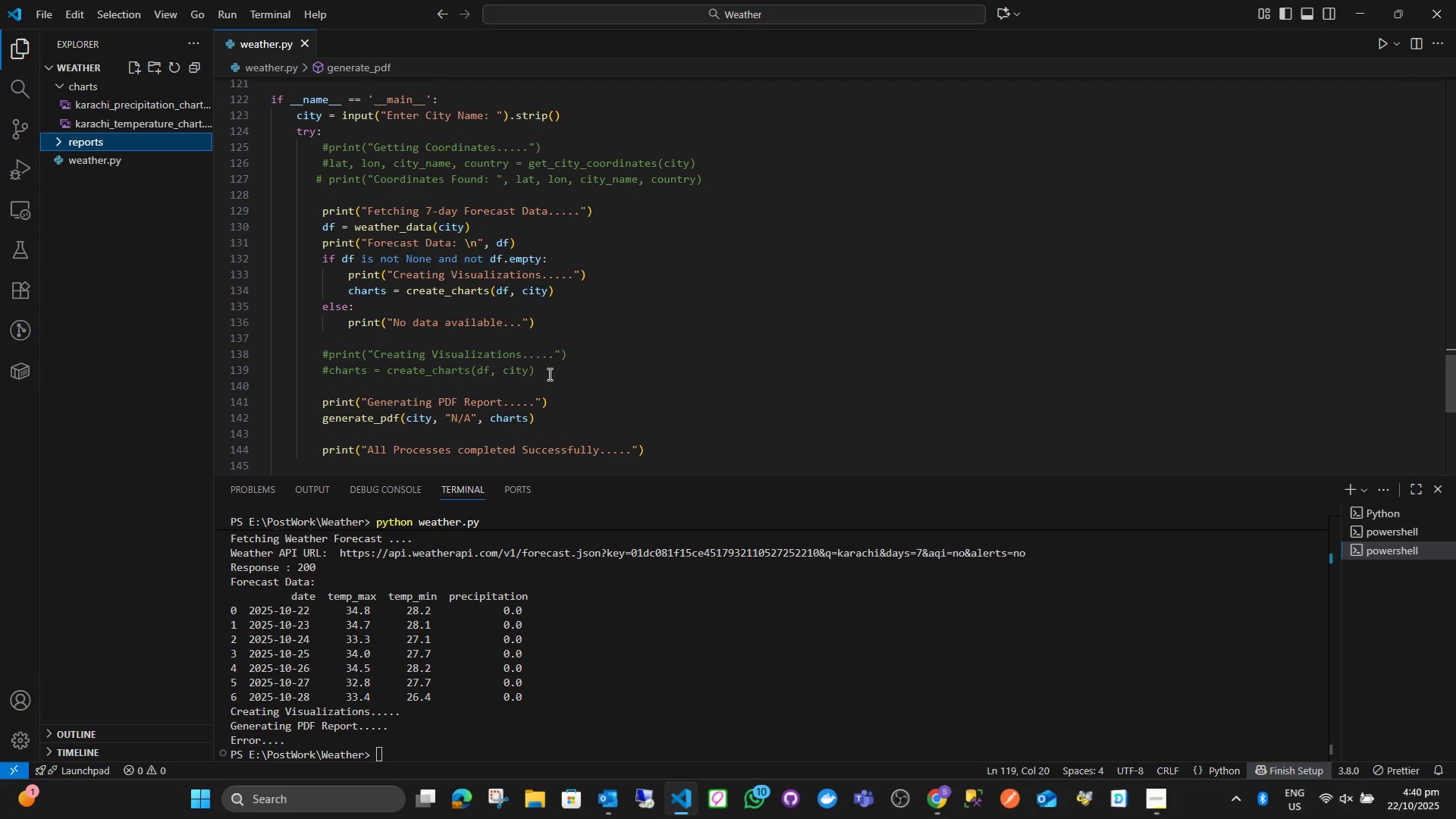 
left_click_drag(start_coordinate=[548, 374], to_coordinate=[319, 350])
 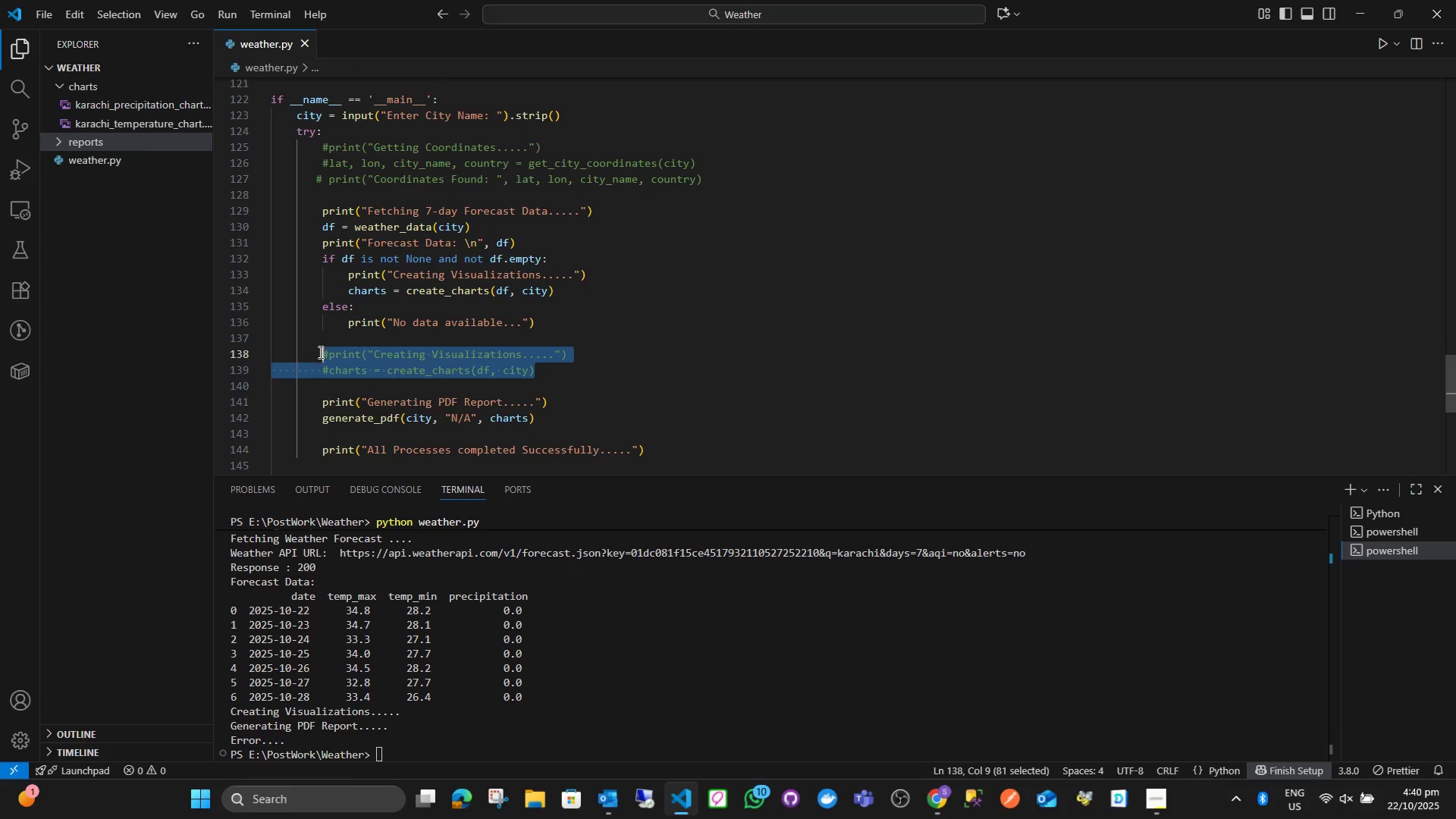 
key(Backspace)
 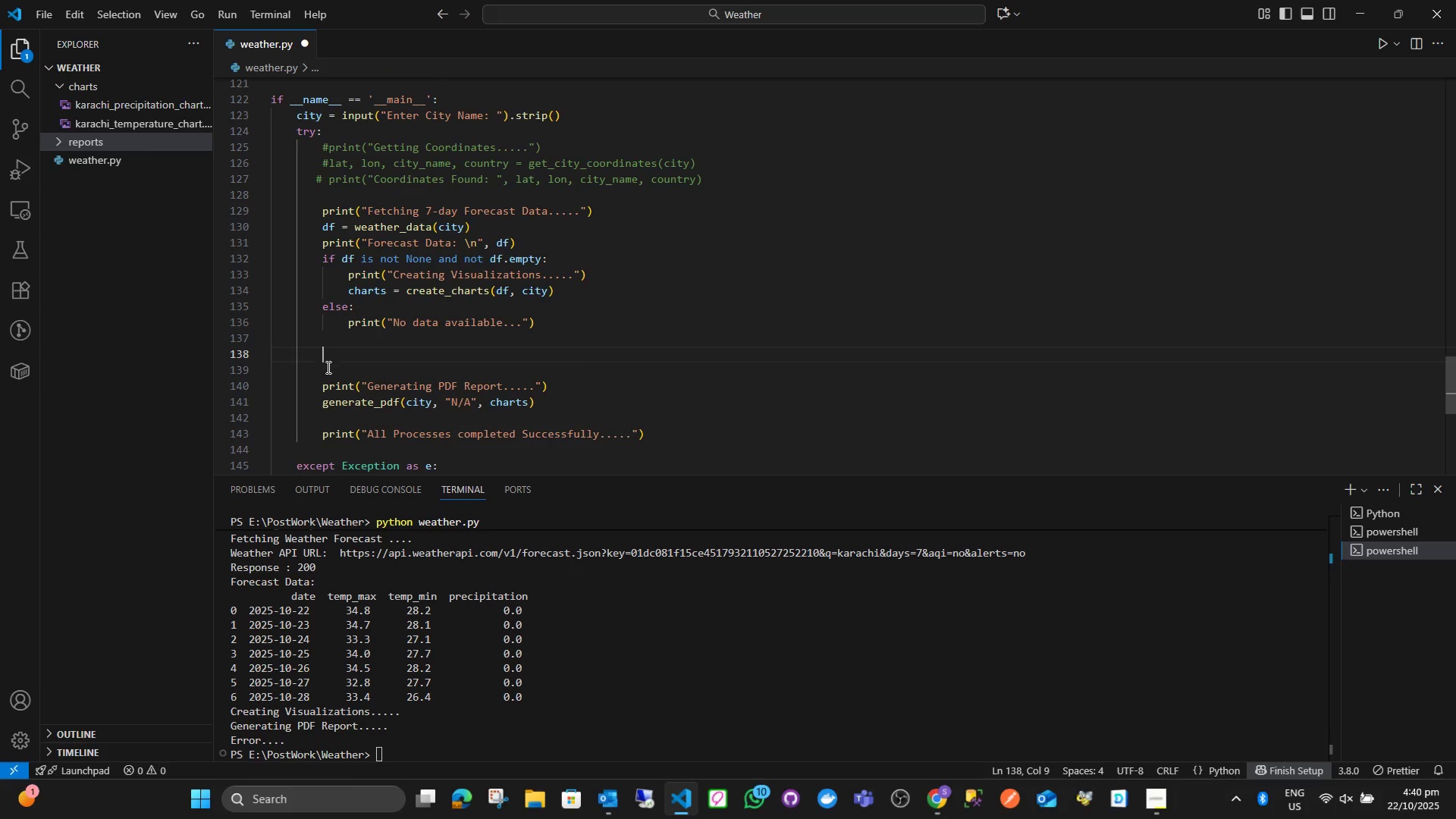 
key(Backspace)
 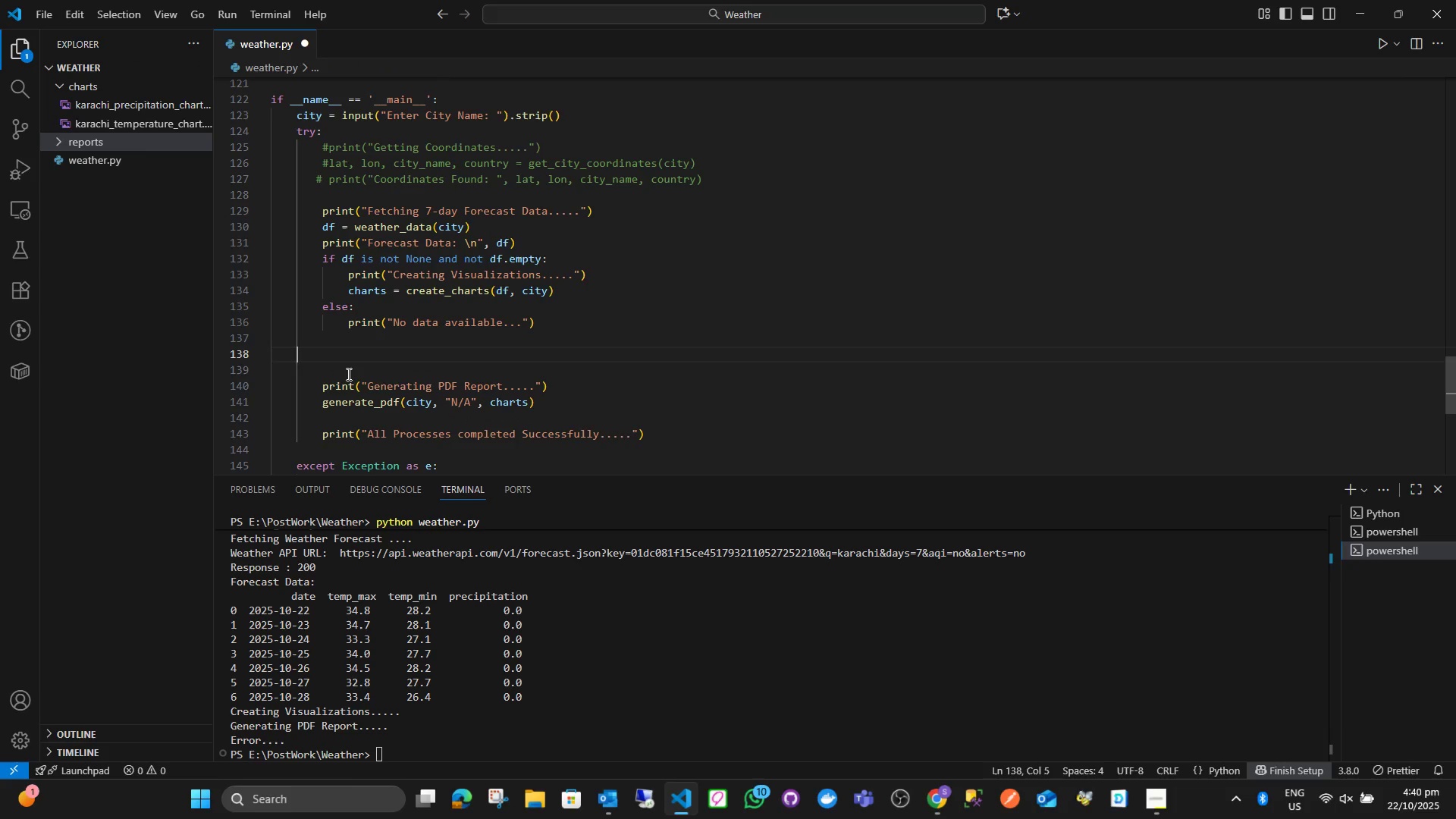 
key(Backspace)
 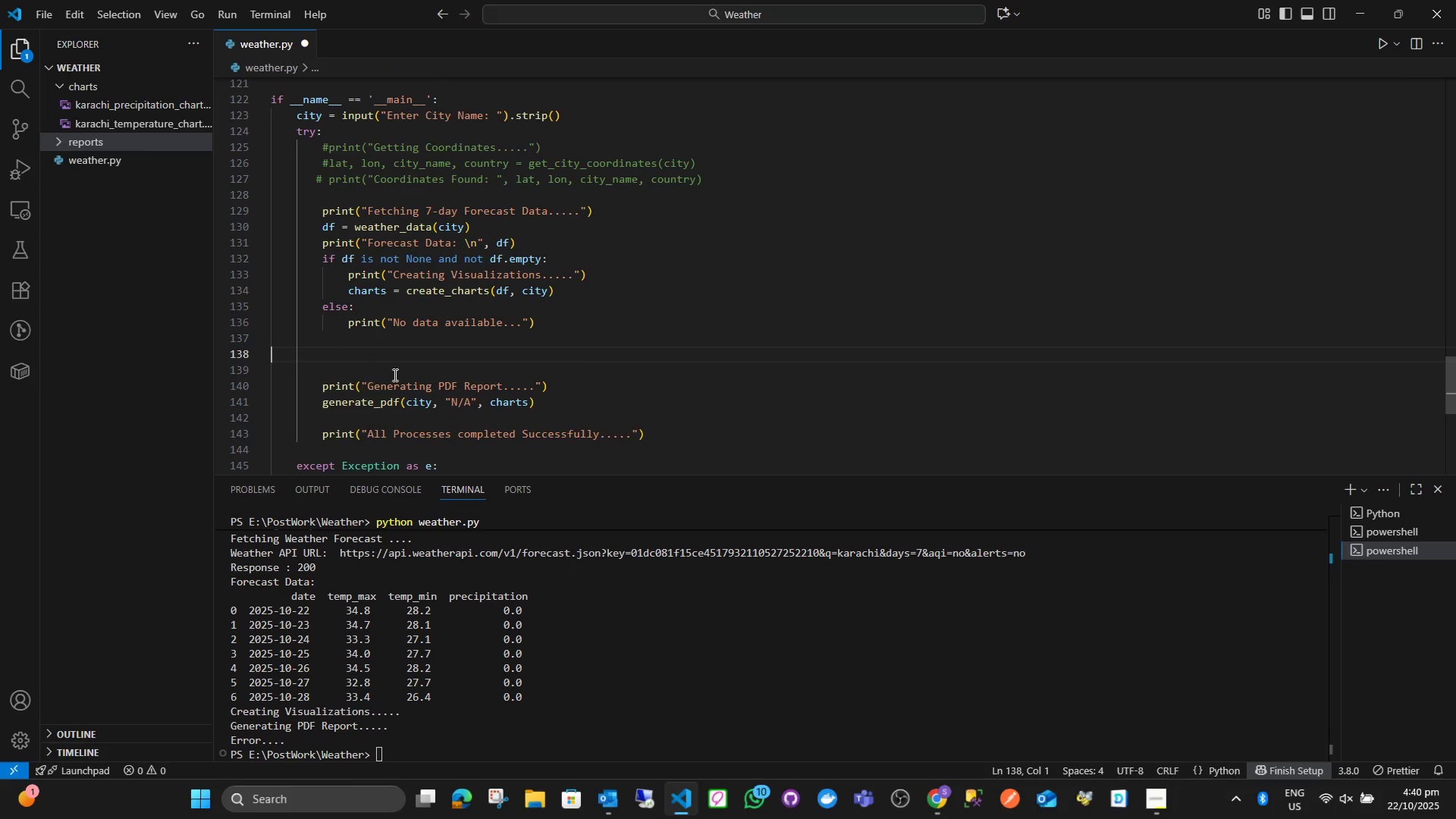 
key(Backspace)
 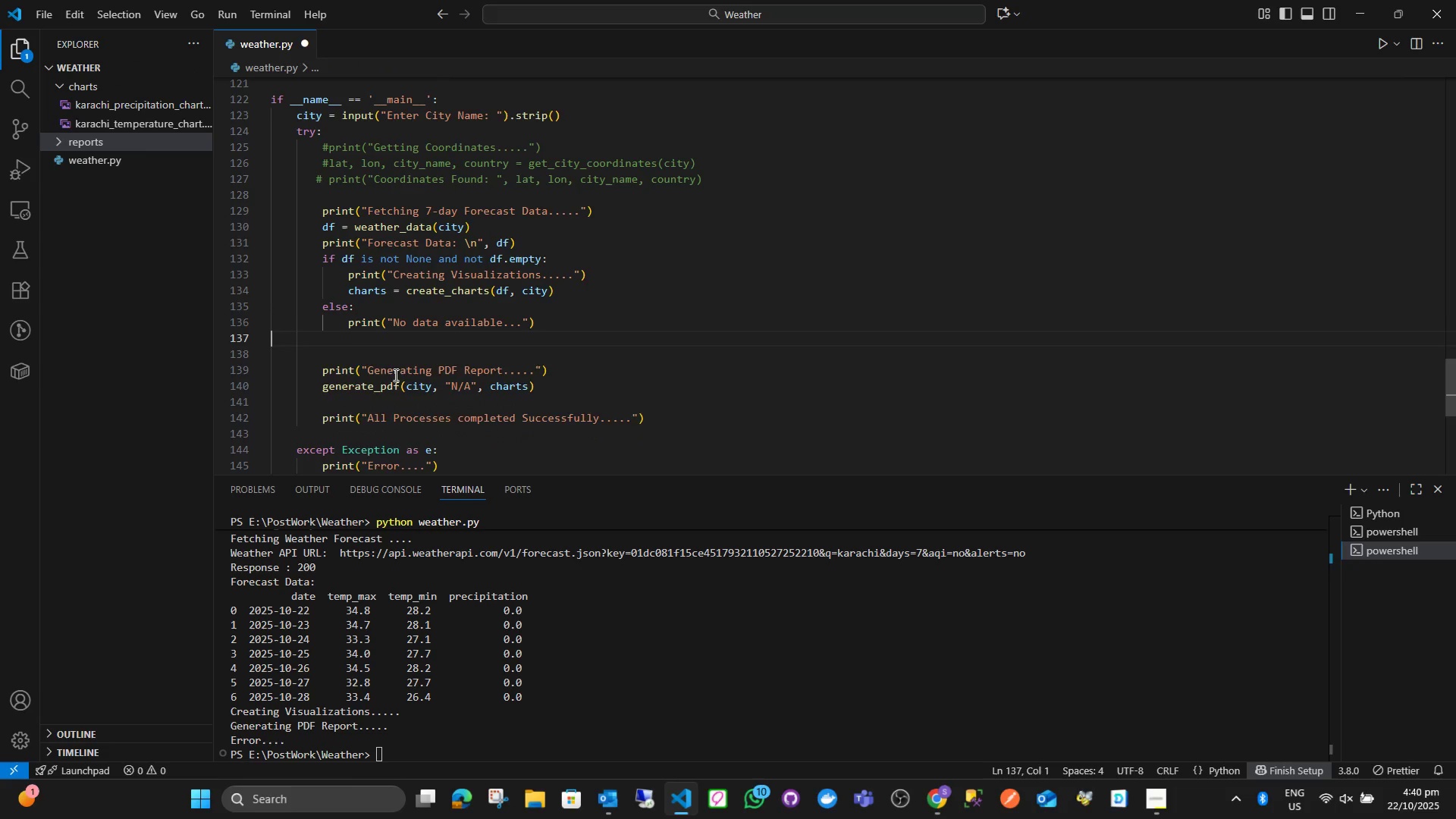 
key(Backspace)
 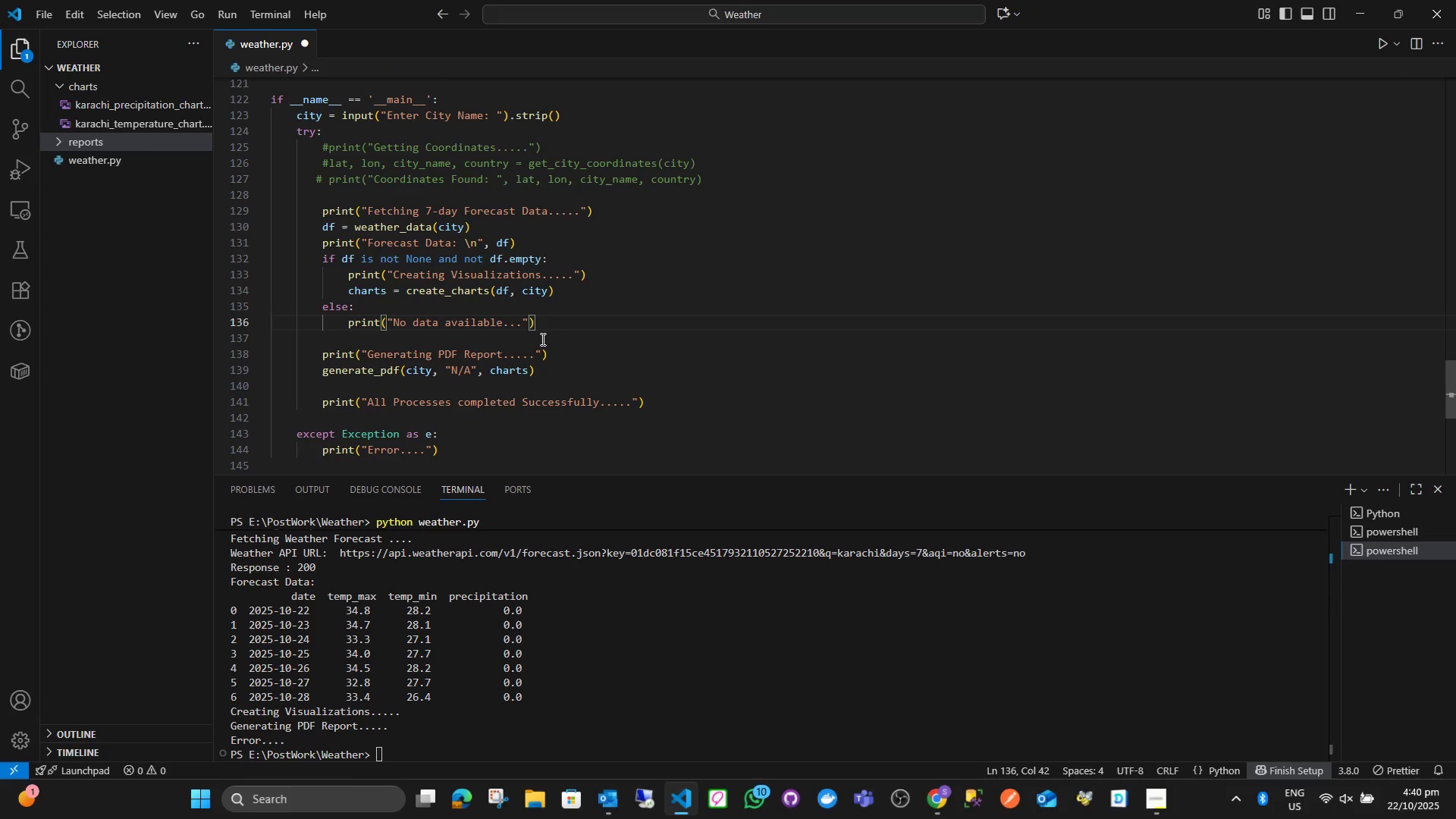 
key(Enter)
 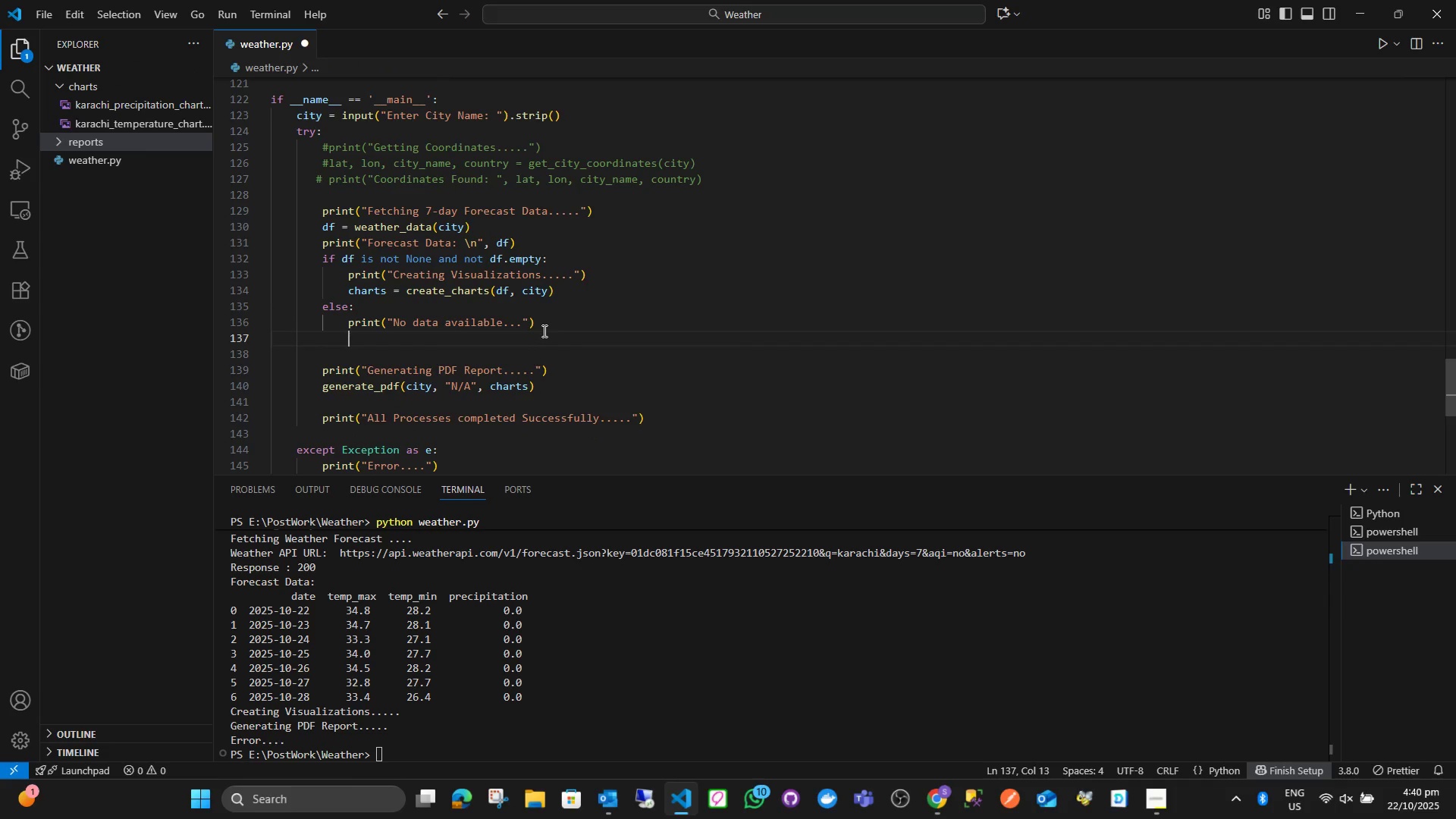 
key(Backspace)
 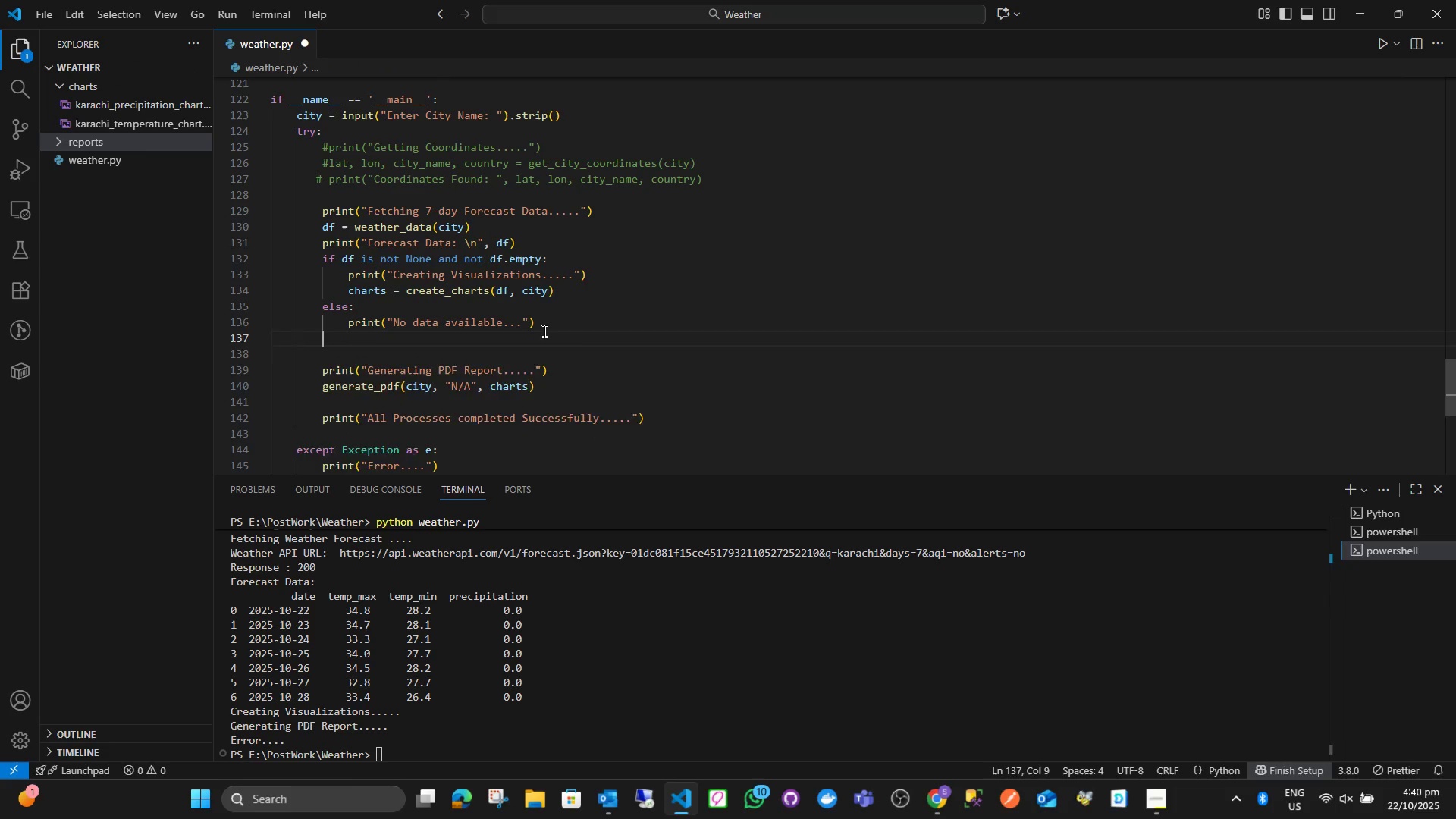 
key(Enter)
 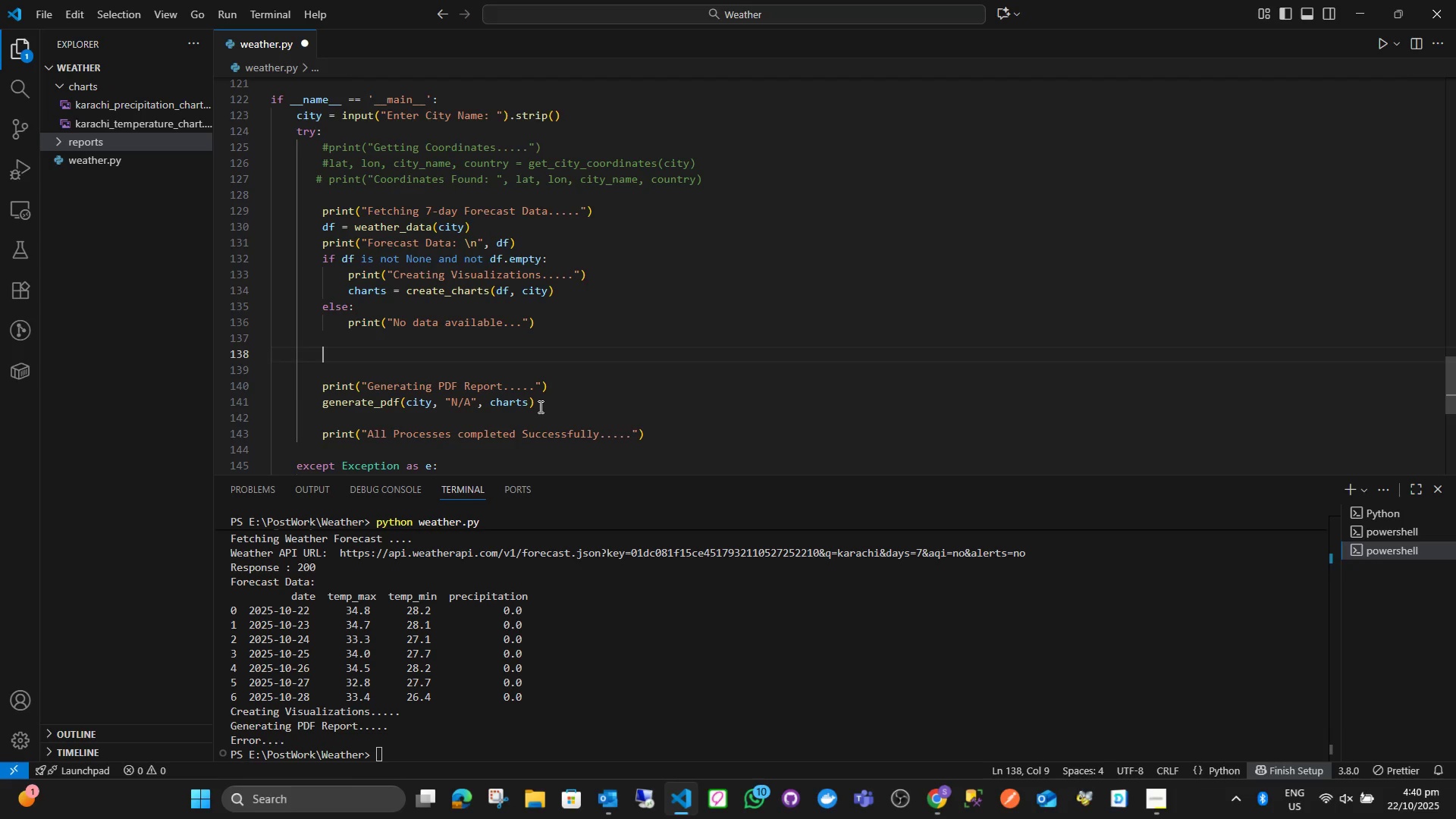 
wait(11.37)
 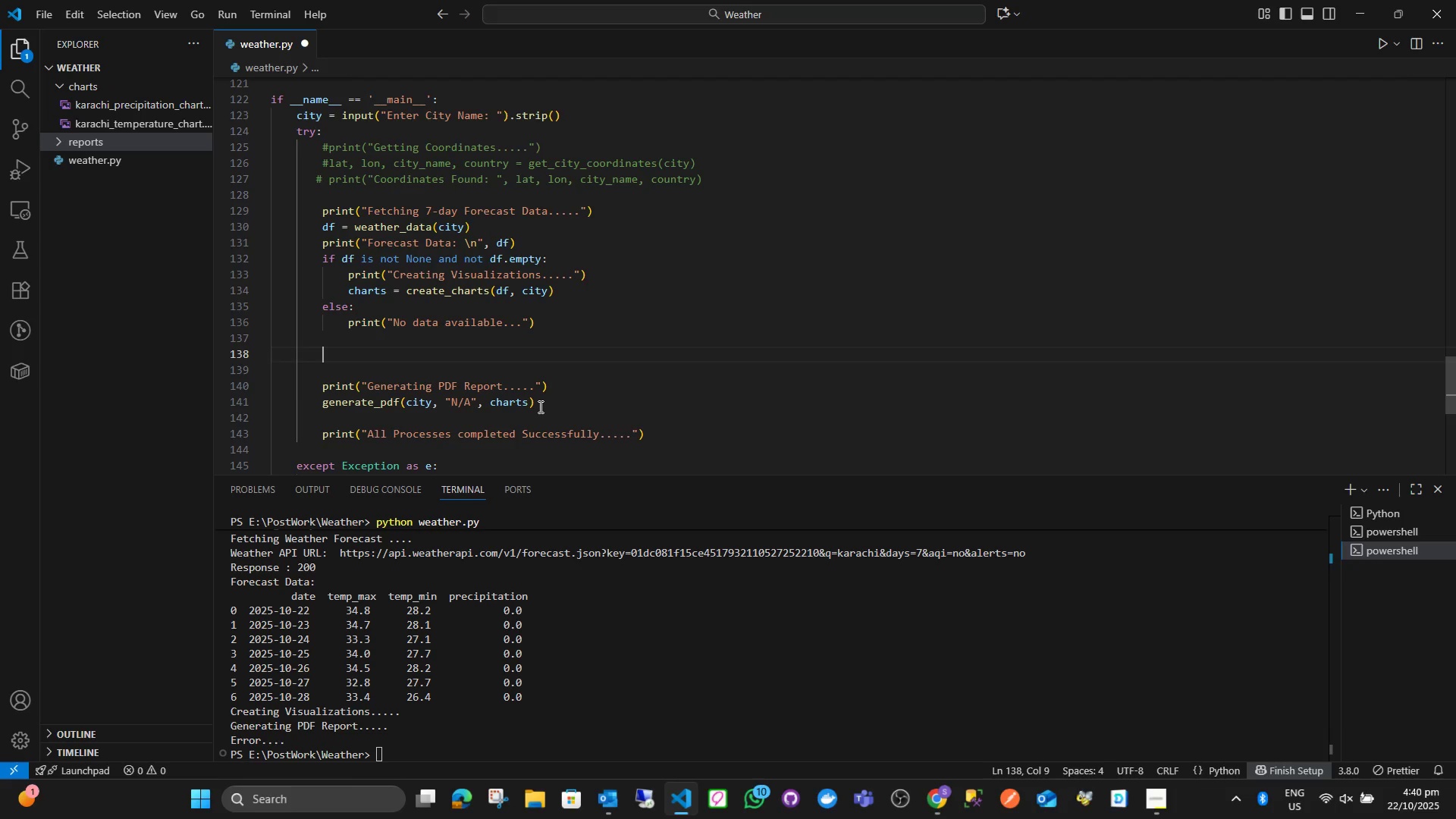 
left_click([569, 293])
 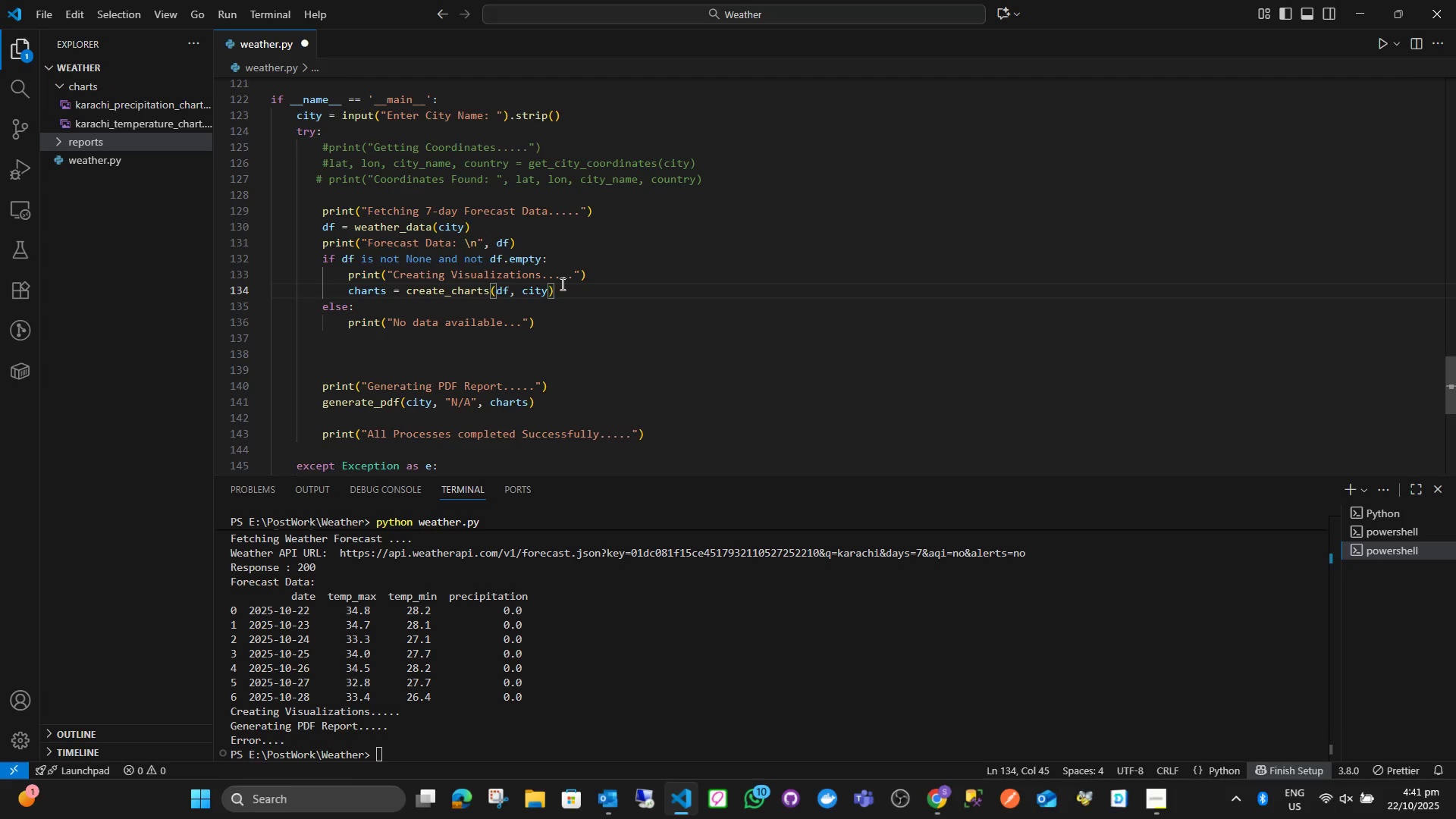 
key(Enter)
 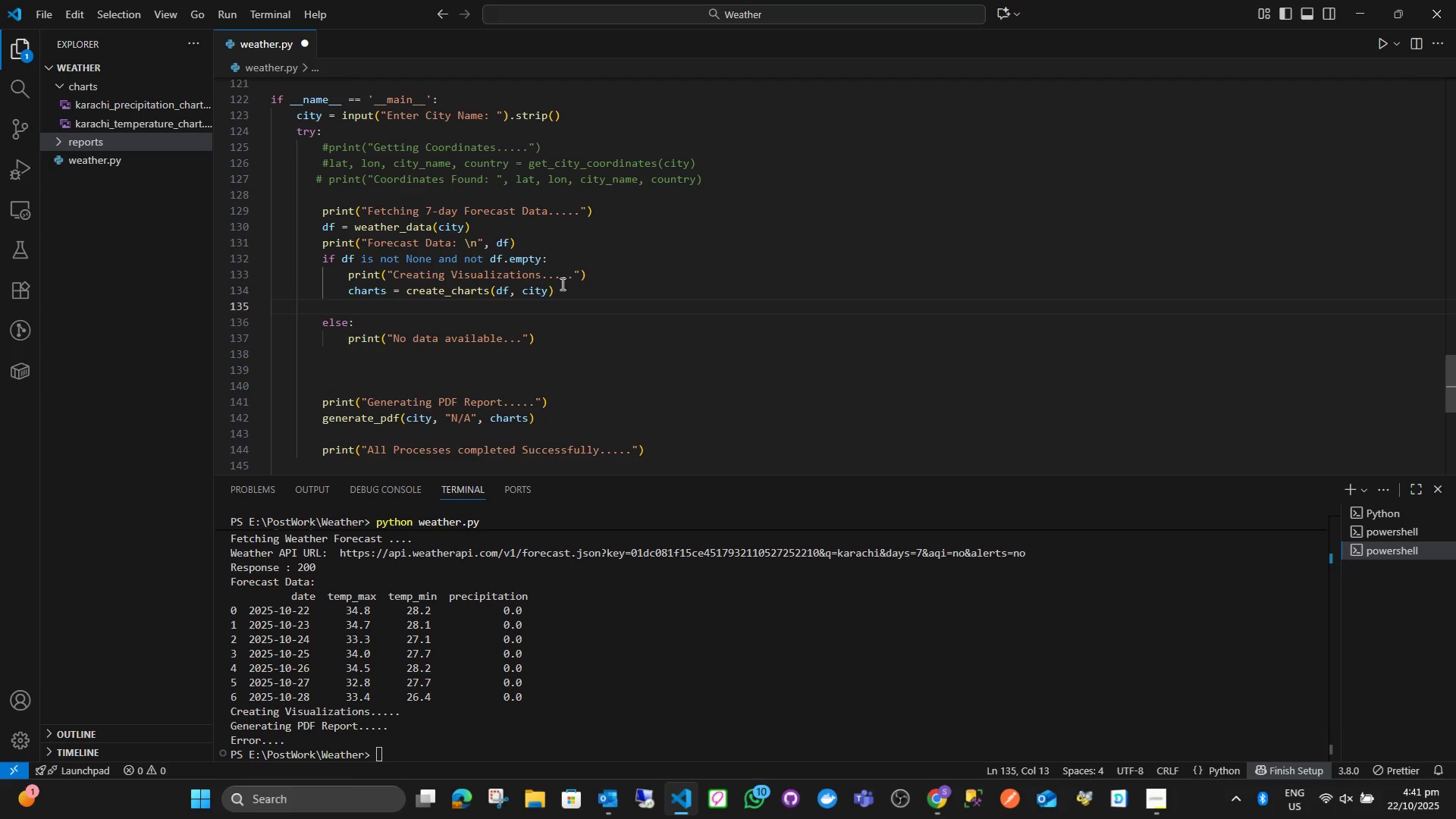 
type(pdf_path = gener)
 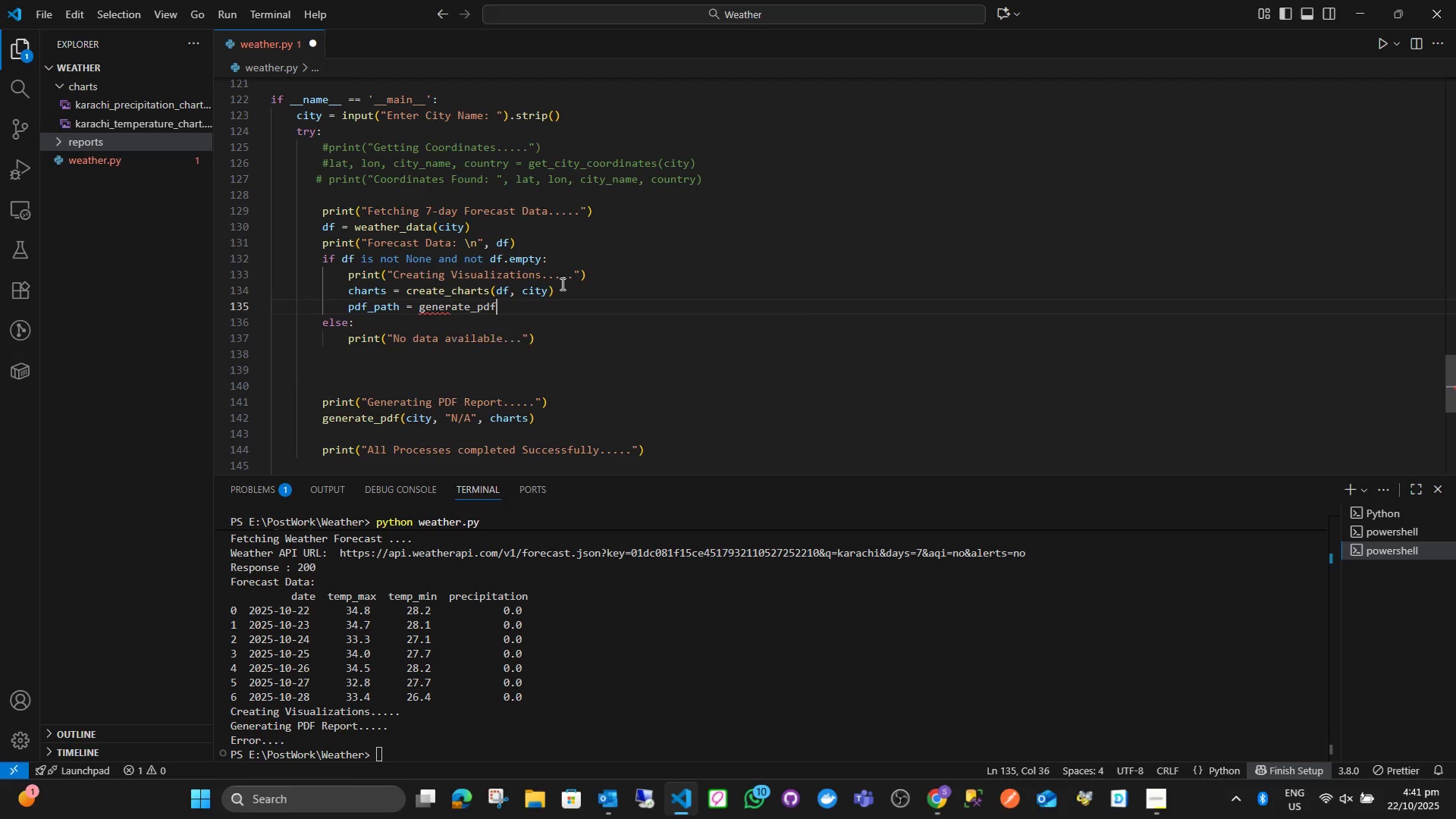 
key(Enter)
 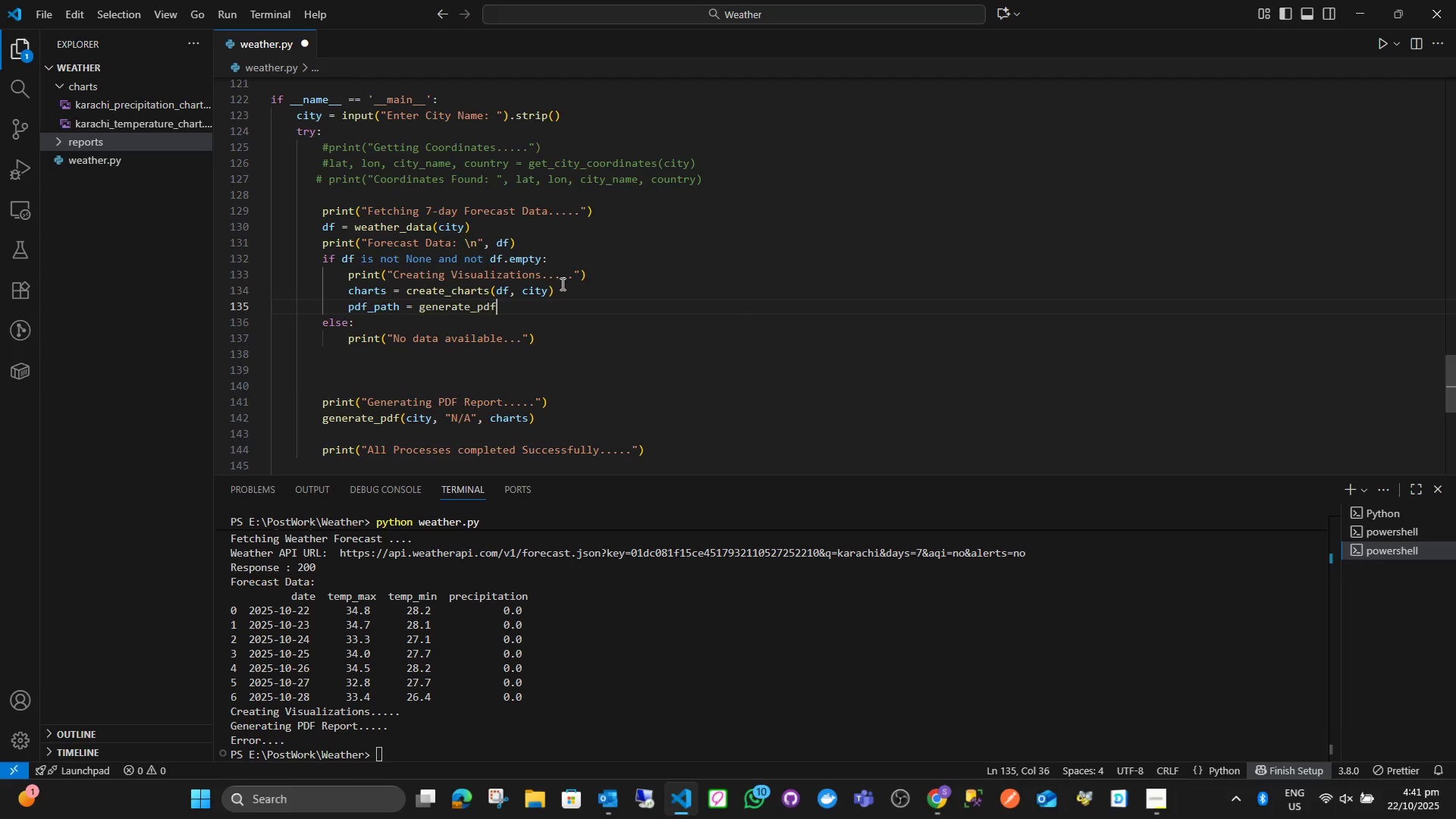 
type((city, 'Pakistan)
 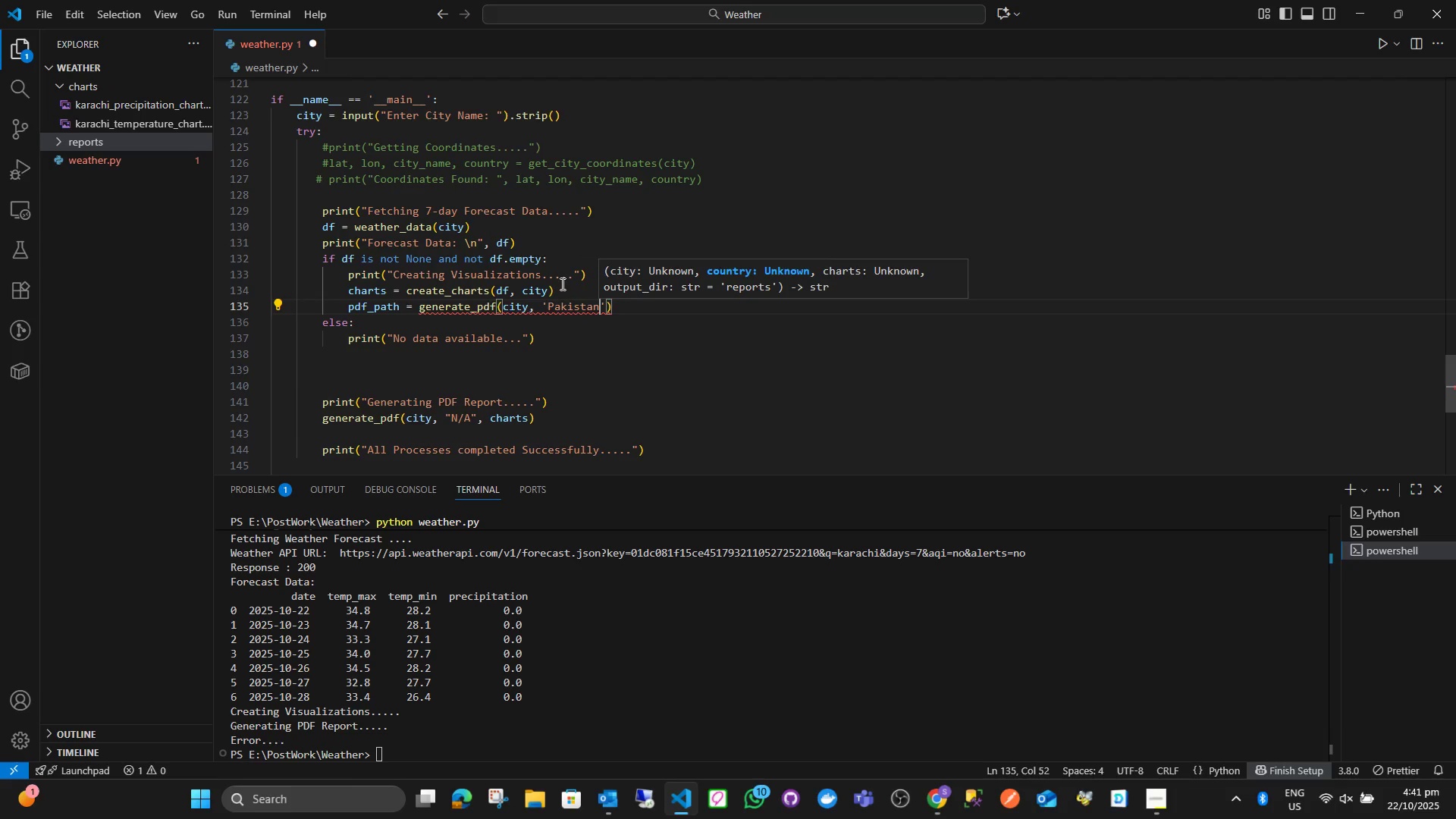 
key(ArrowRight)
 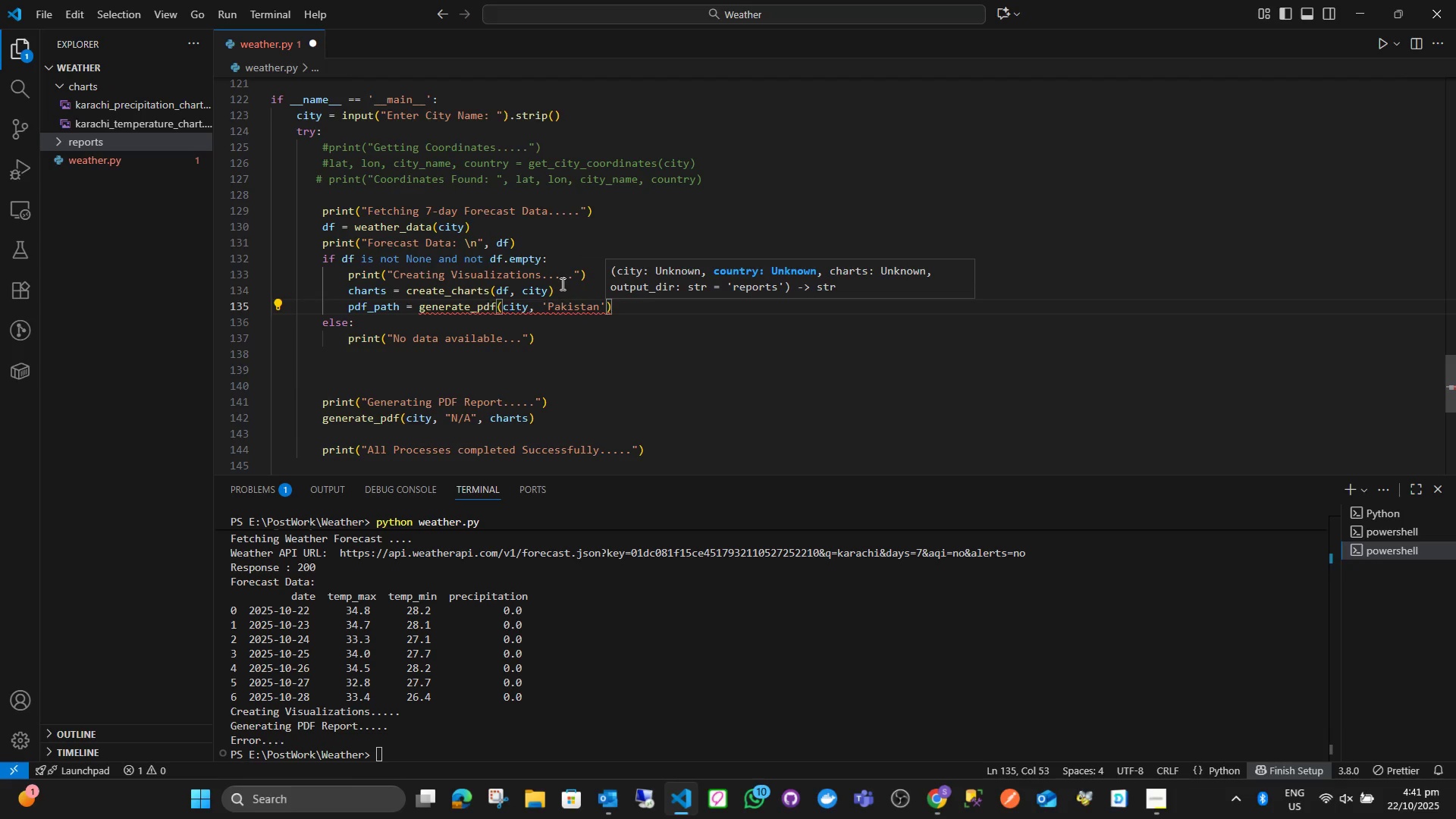 
type(, charts)
 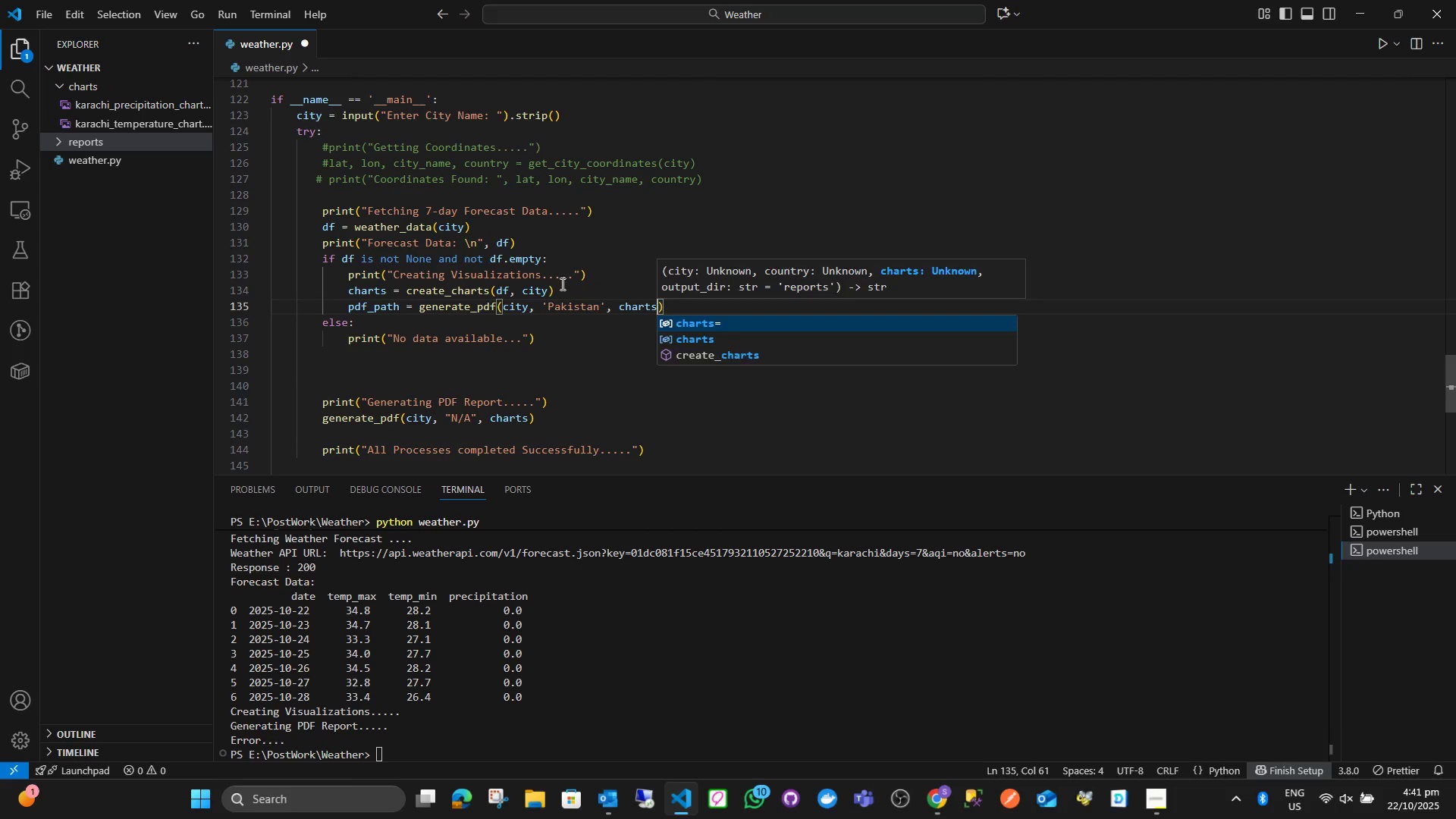 
key(ArrowRight)
 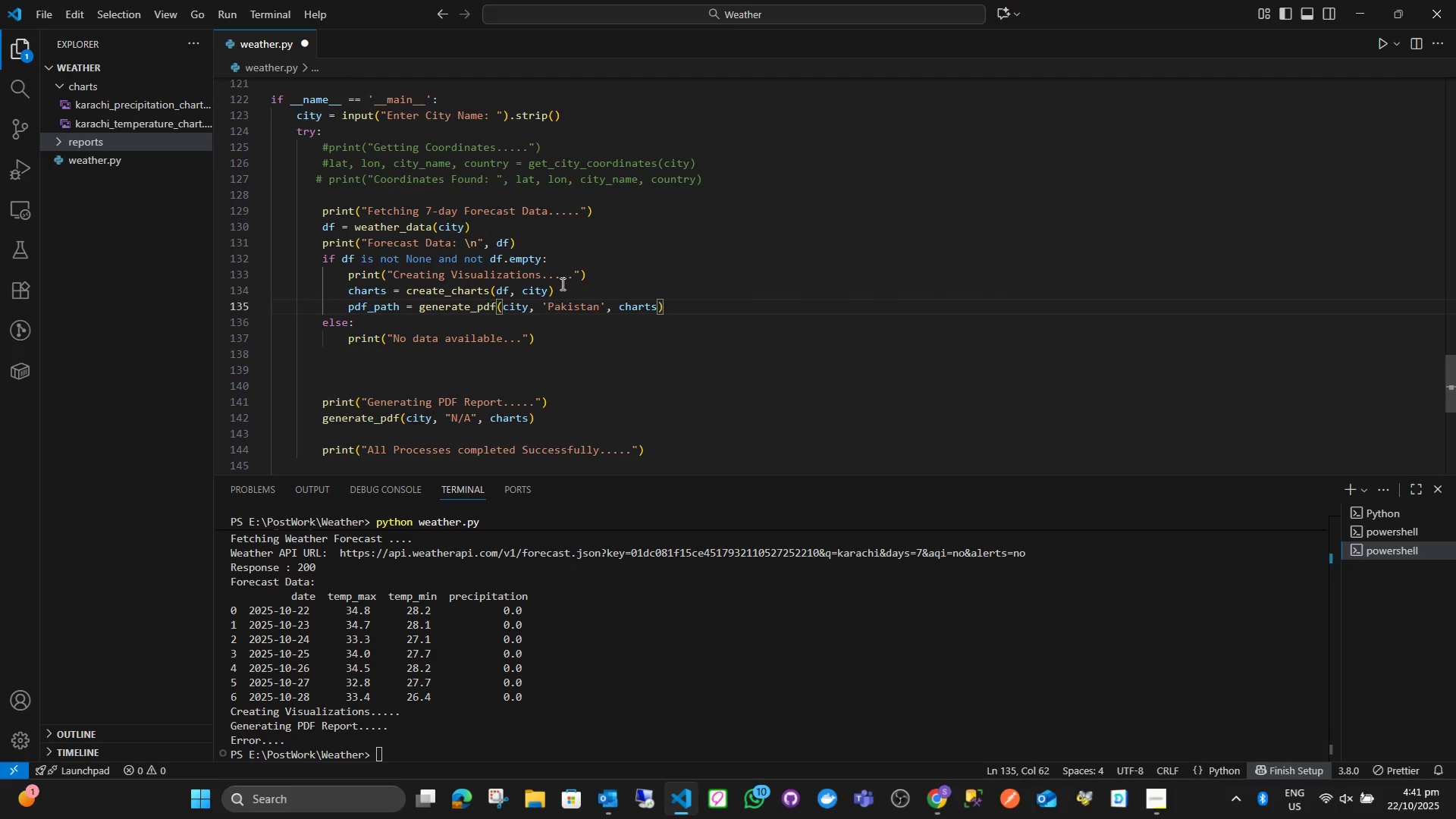 
key(ArrowLeft)
 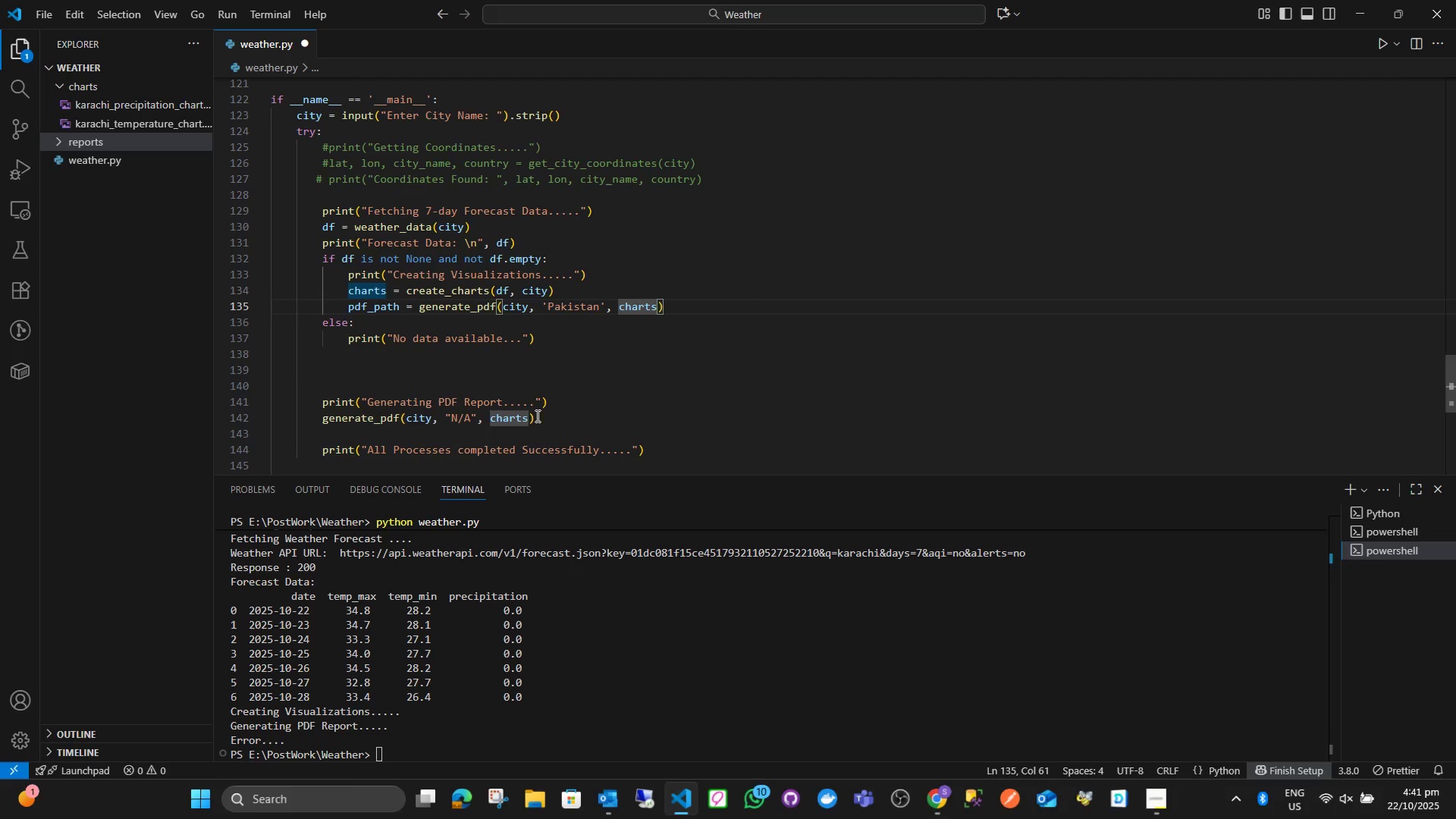 
left_click_drag(start_coordinate=[550, 419], to_coordinate=[321, 405])
 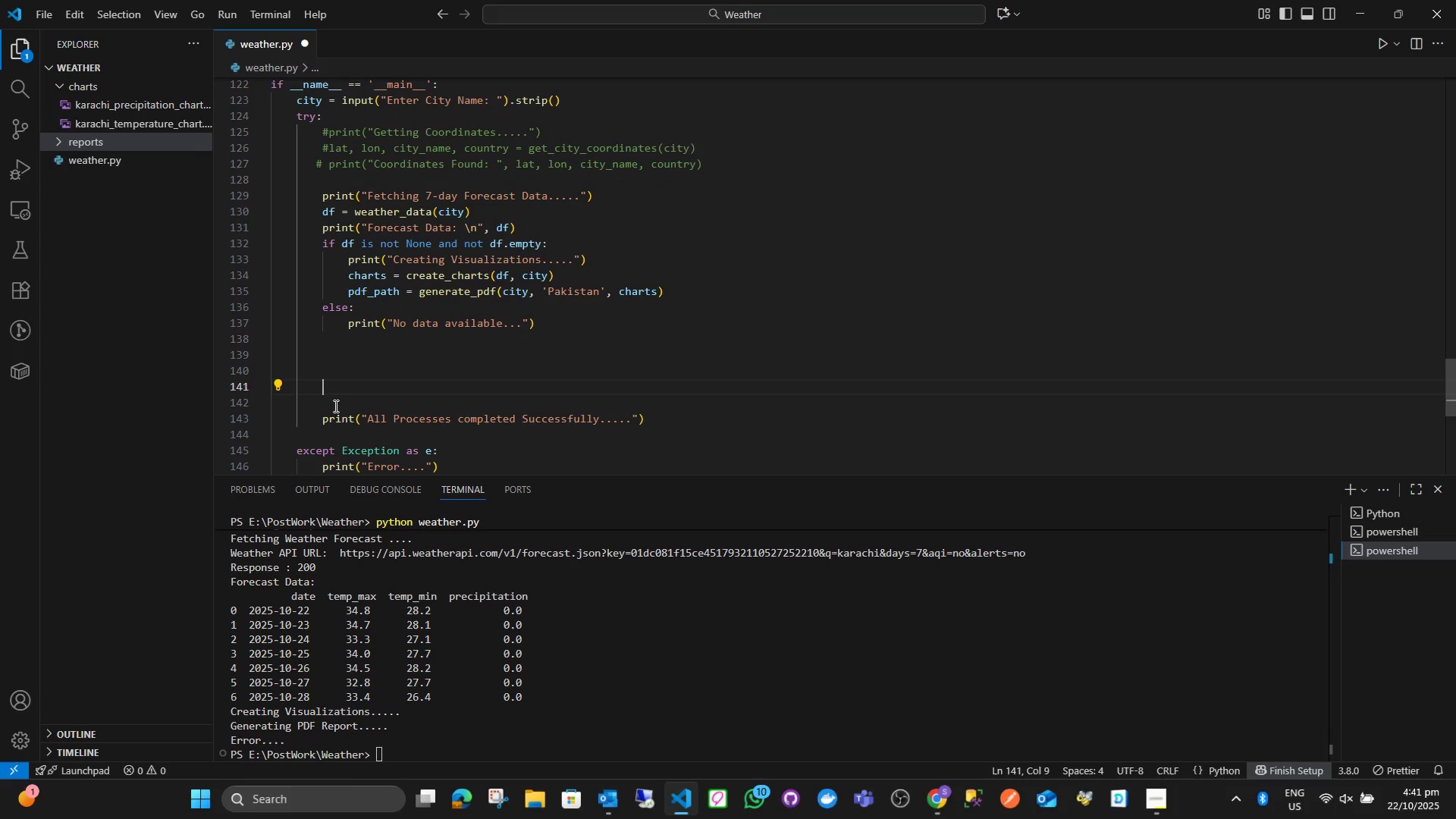 
key(Backspace)
 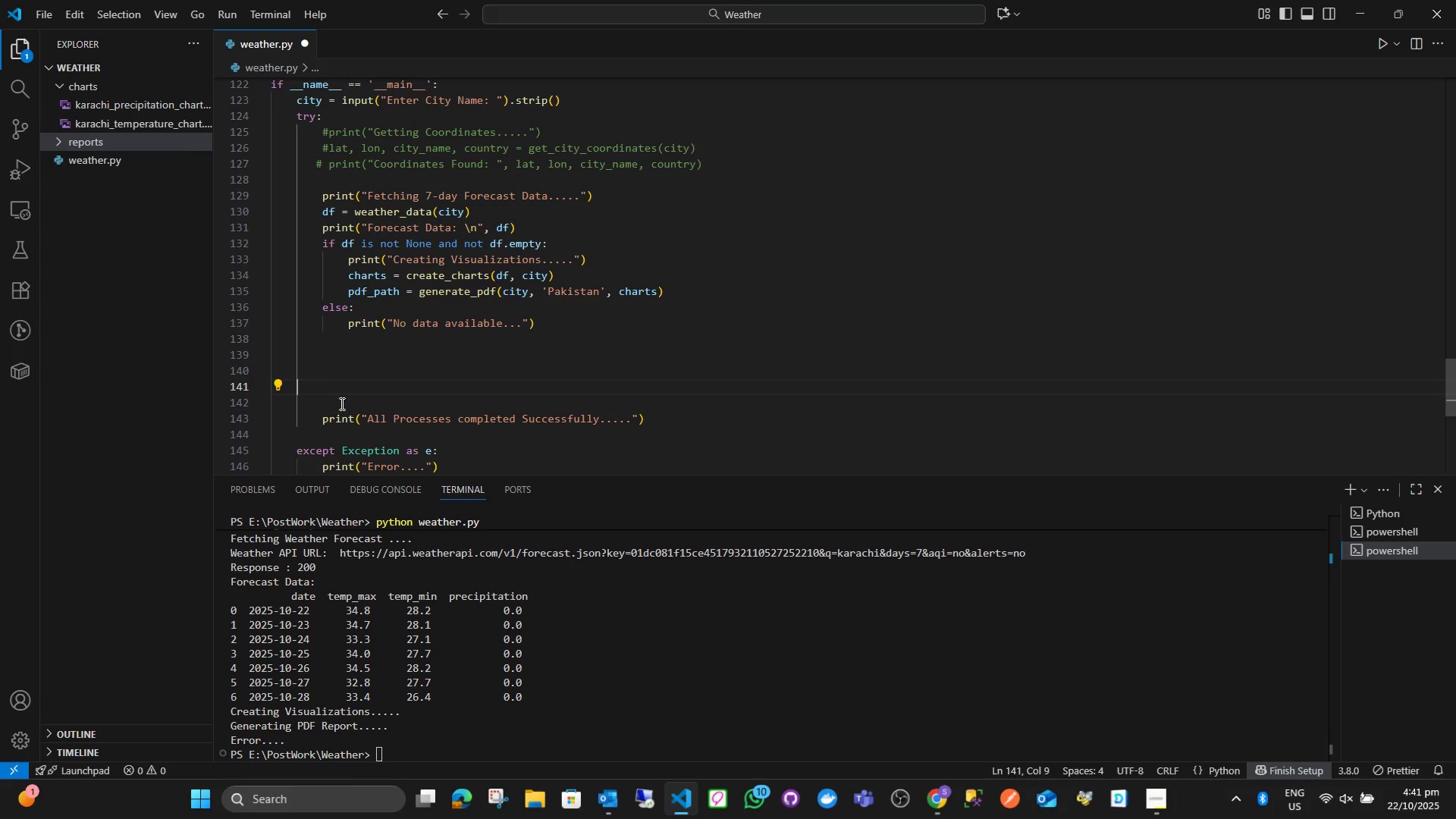 
key(Backspace)
 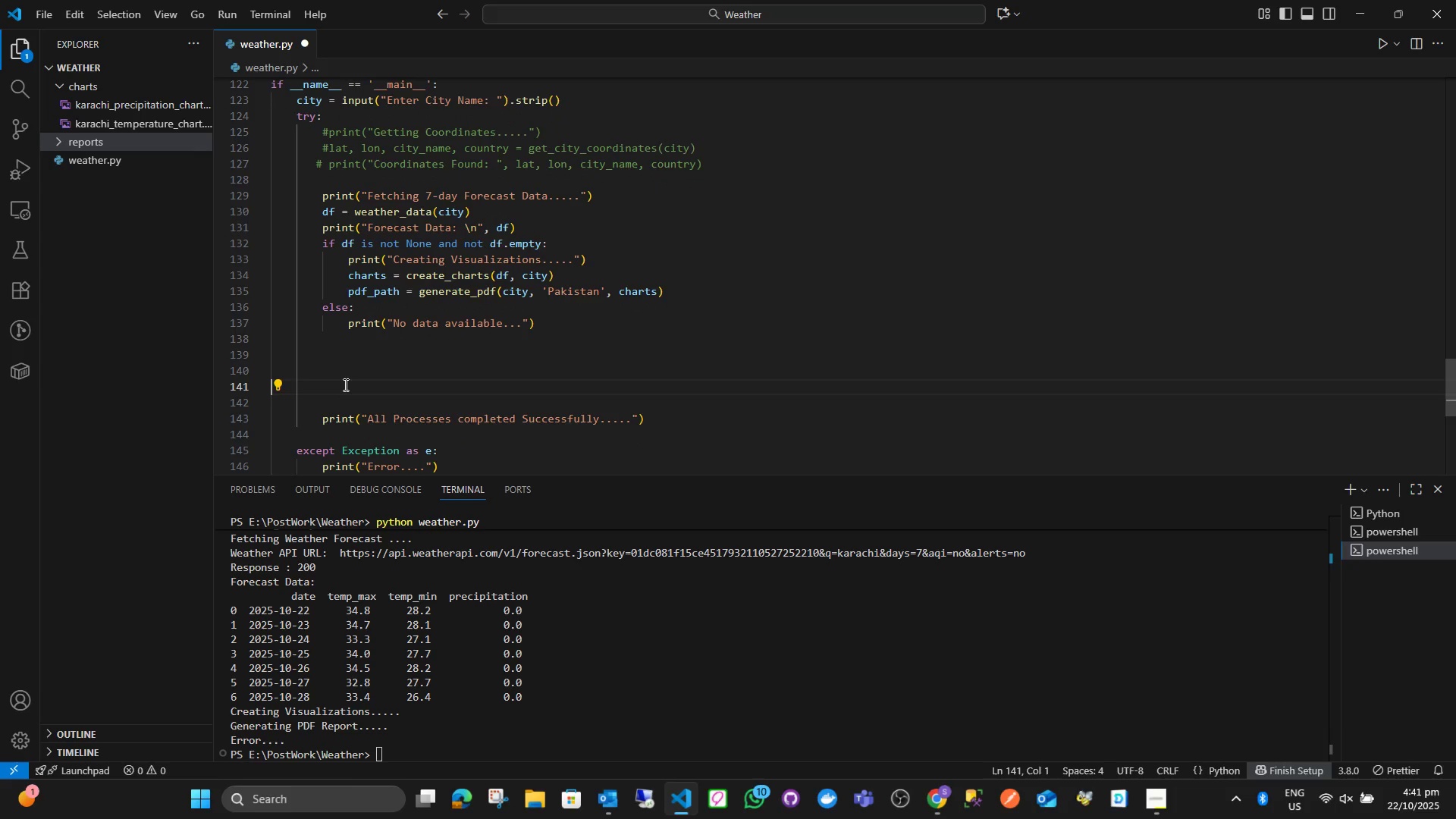 
key(Backspace)
 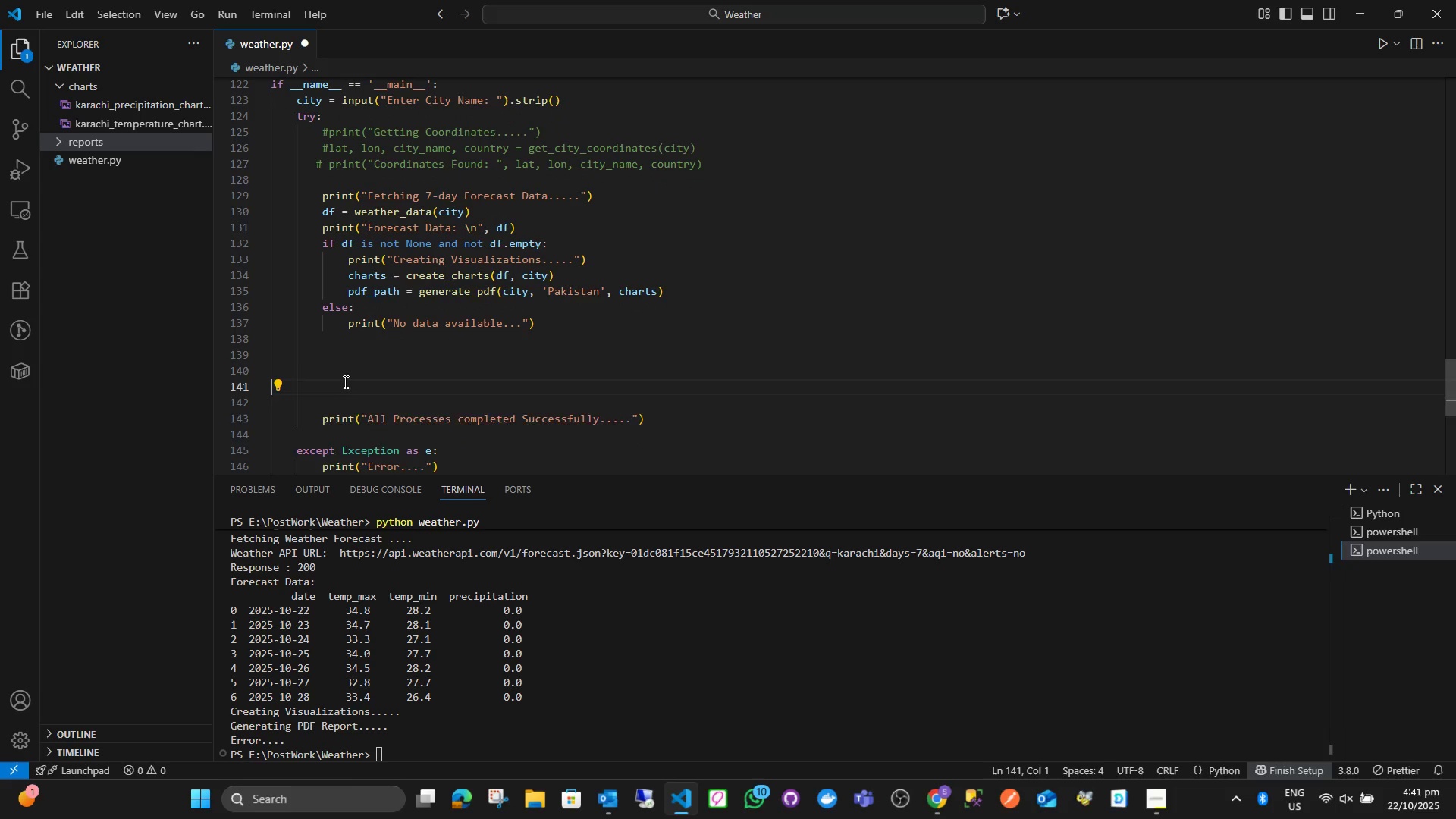 
key(Backspace)
 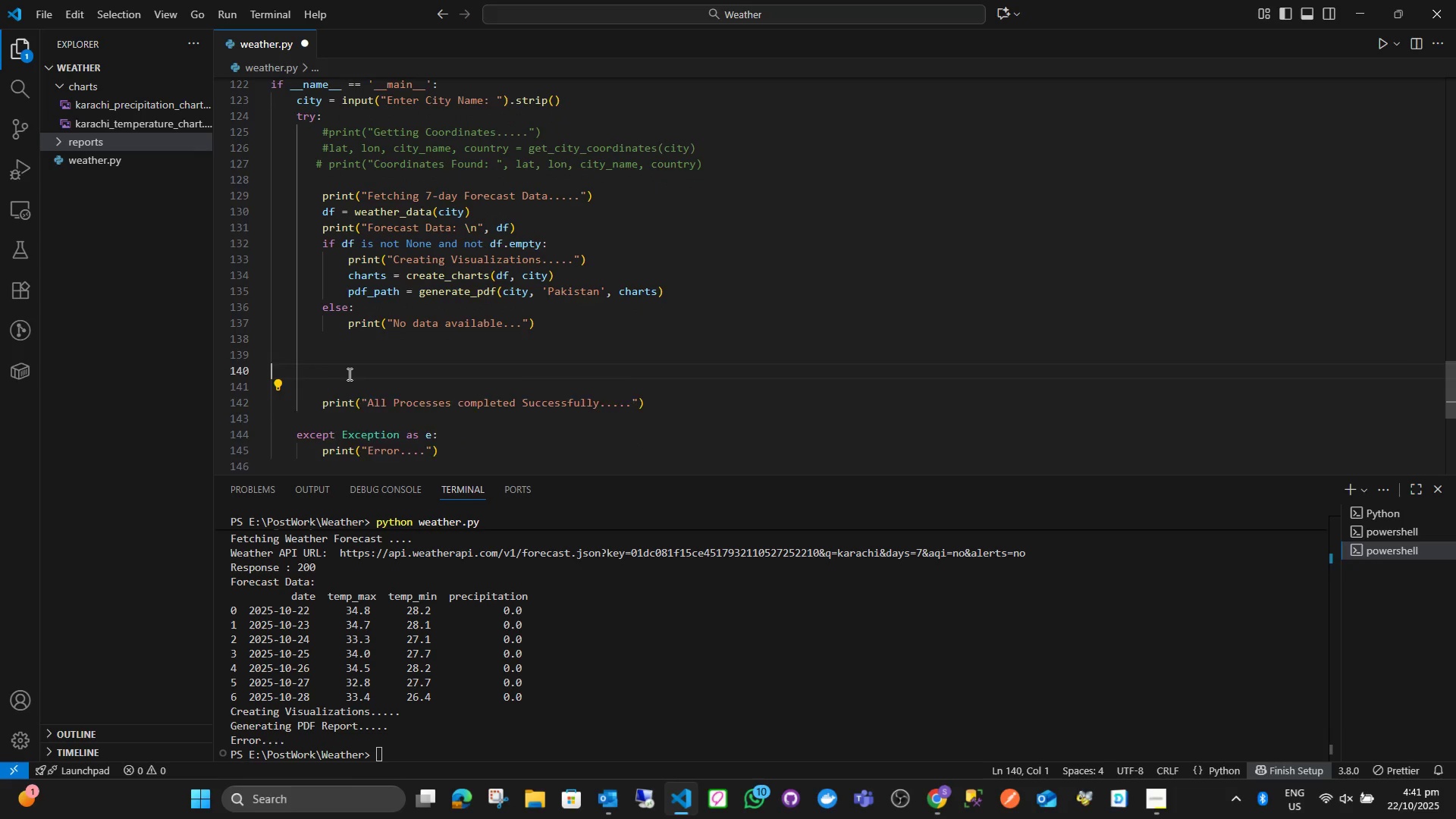 
key(Backspace)
 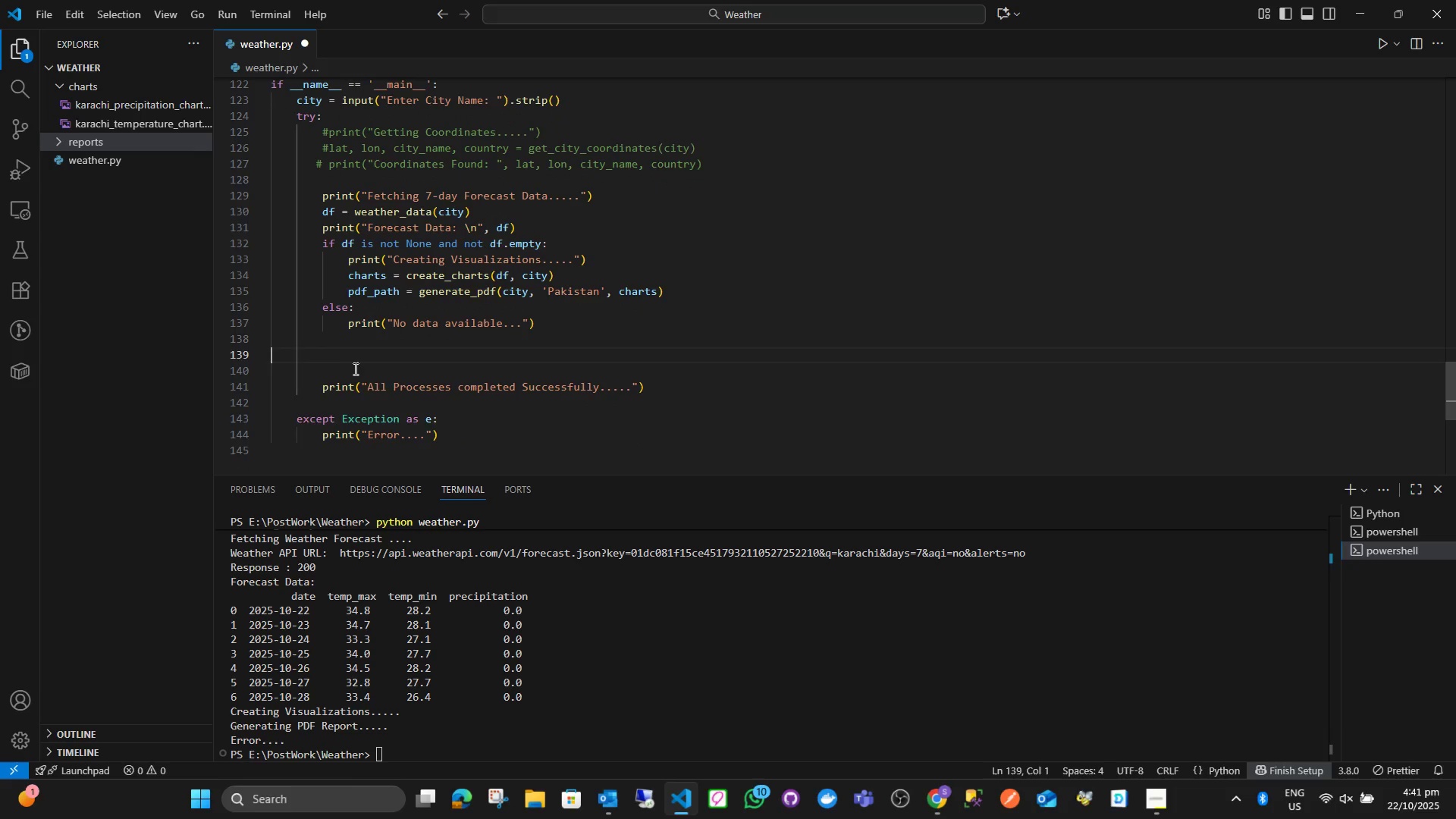 
key(Backspace)
 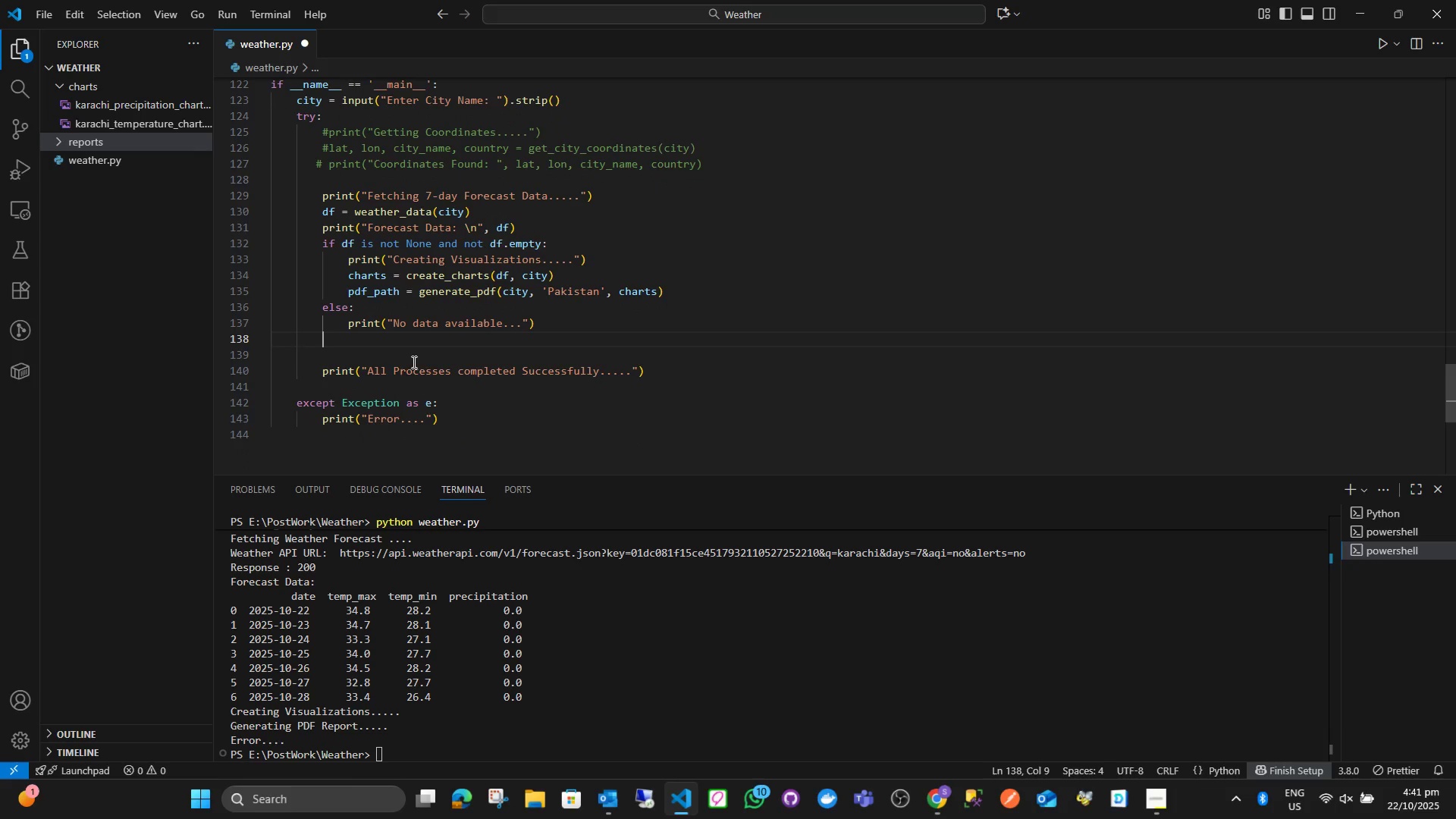 
key(Backspace)
 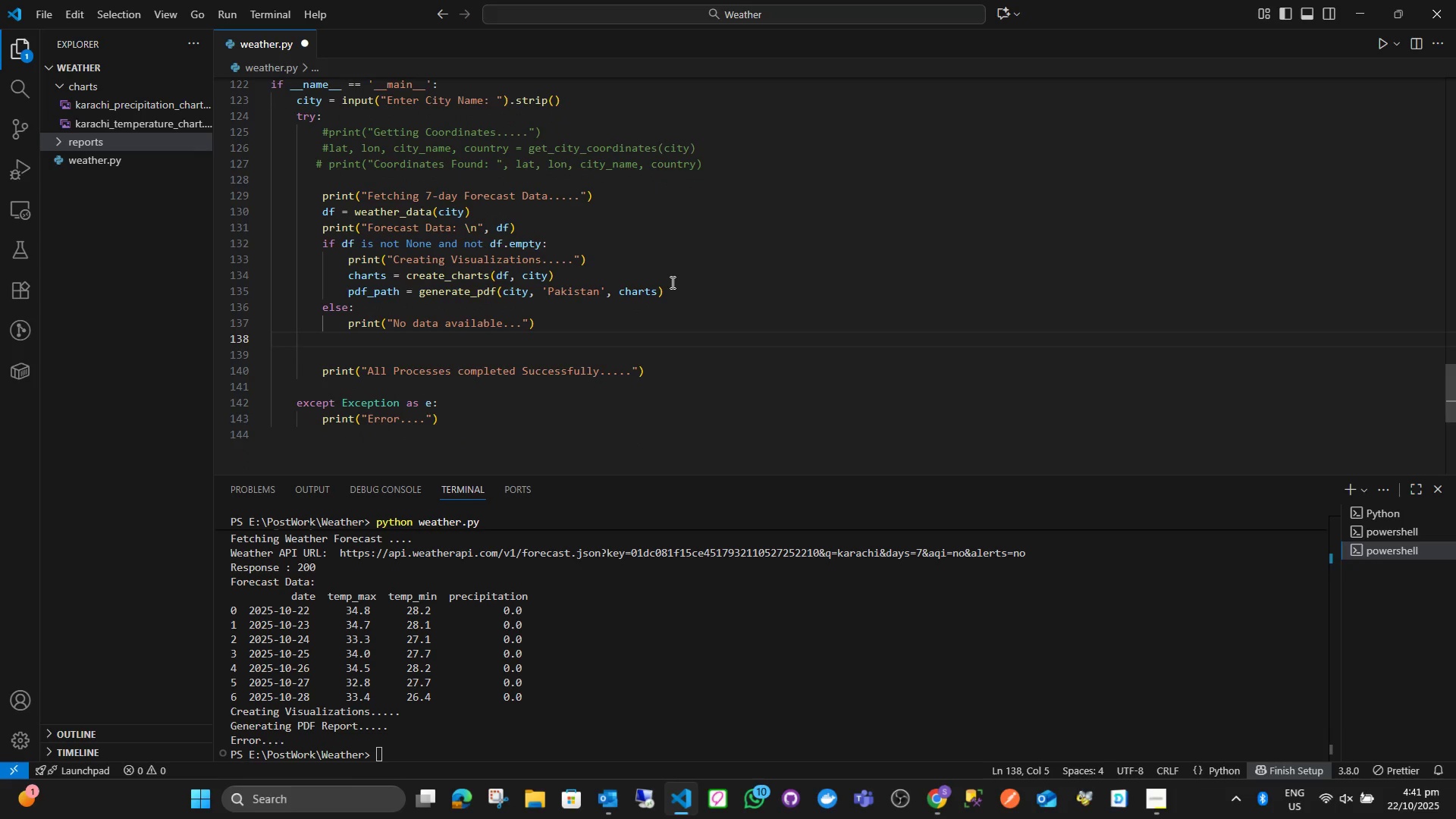 
left_click([644, 267])
 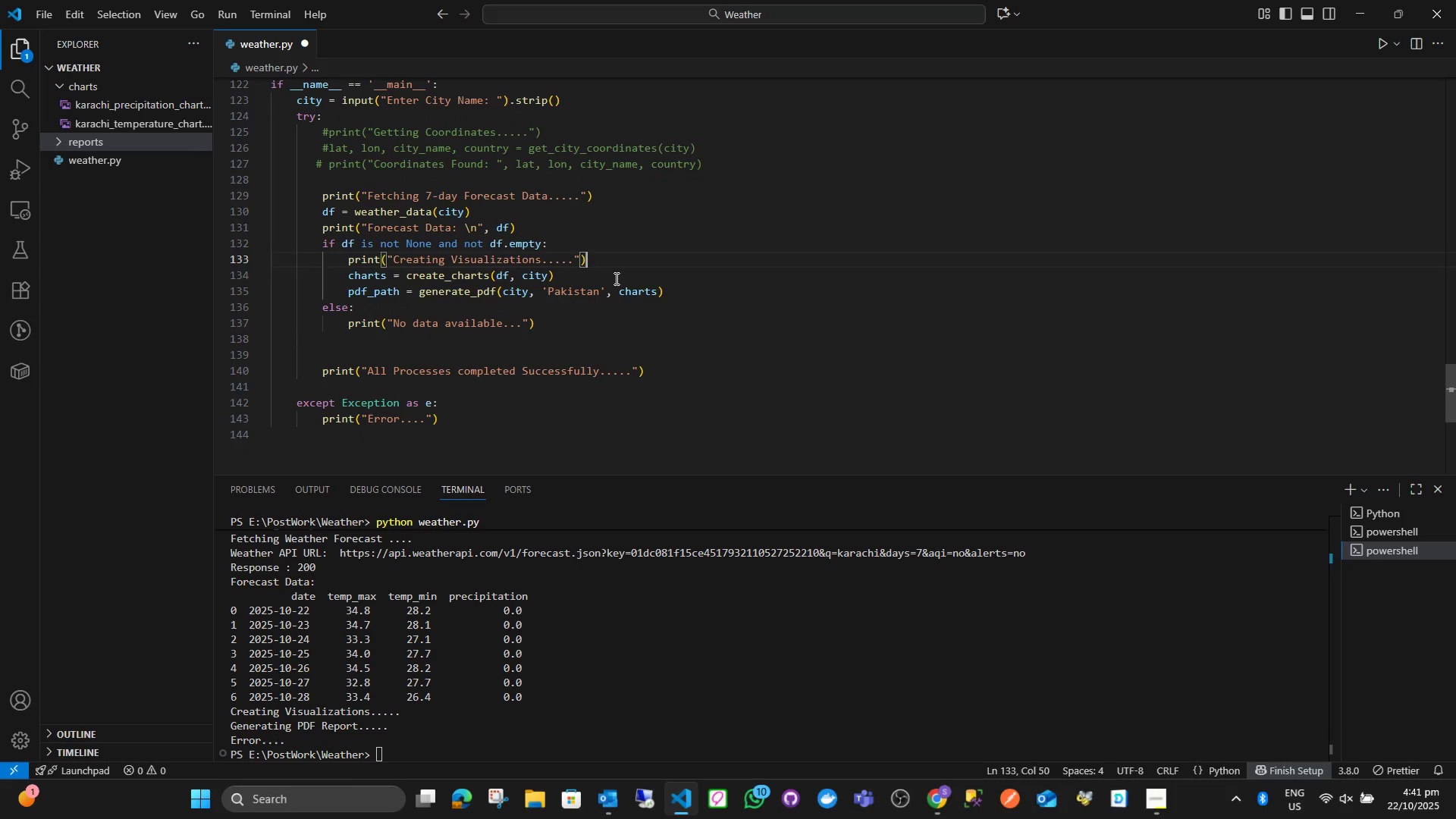 
left_click([615, 278])
 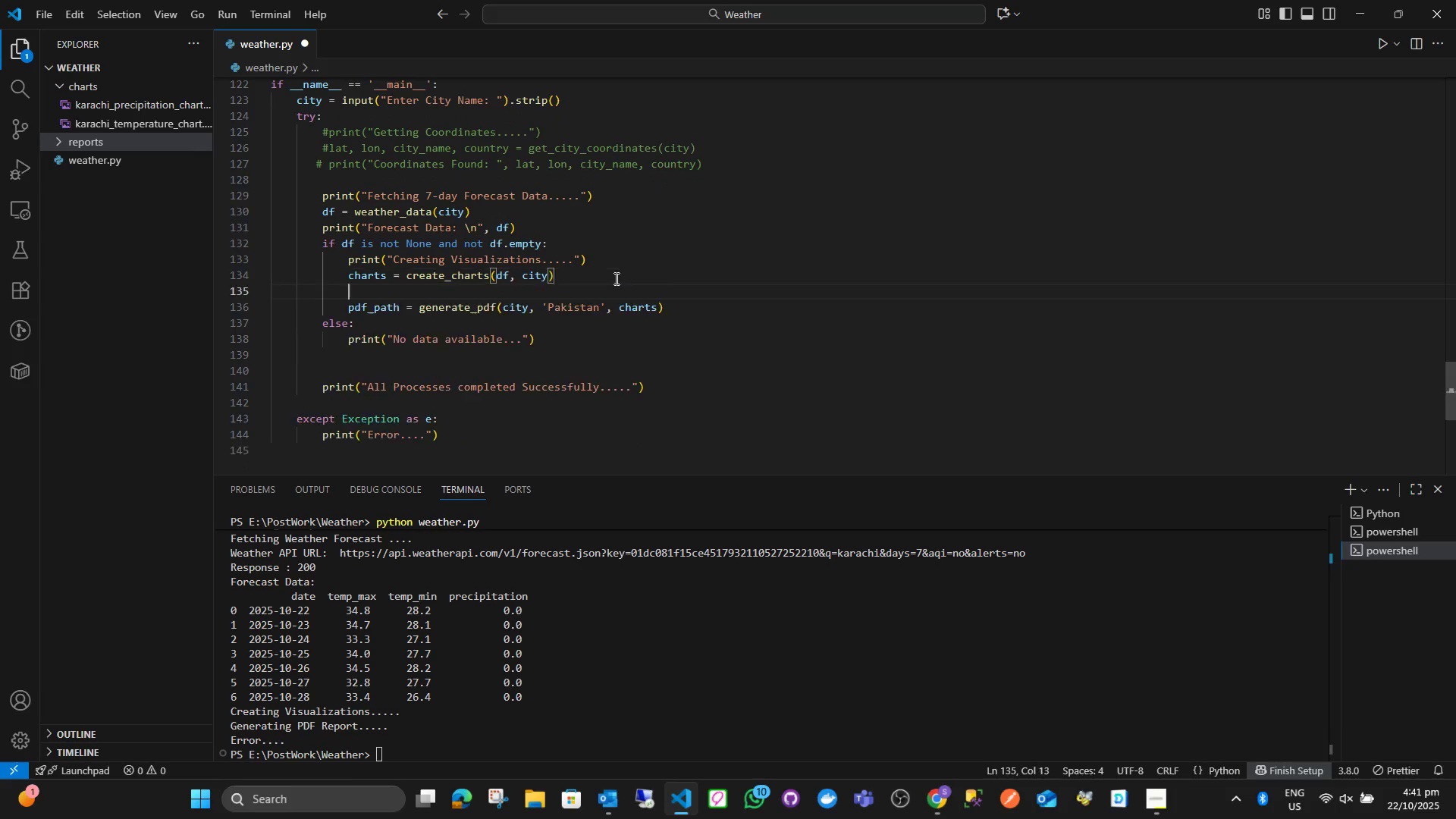 
key(Enter)
 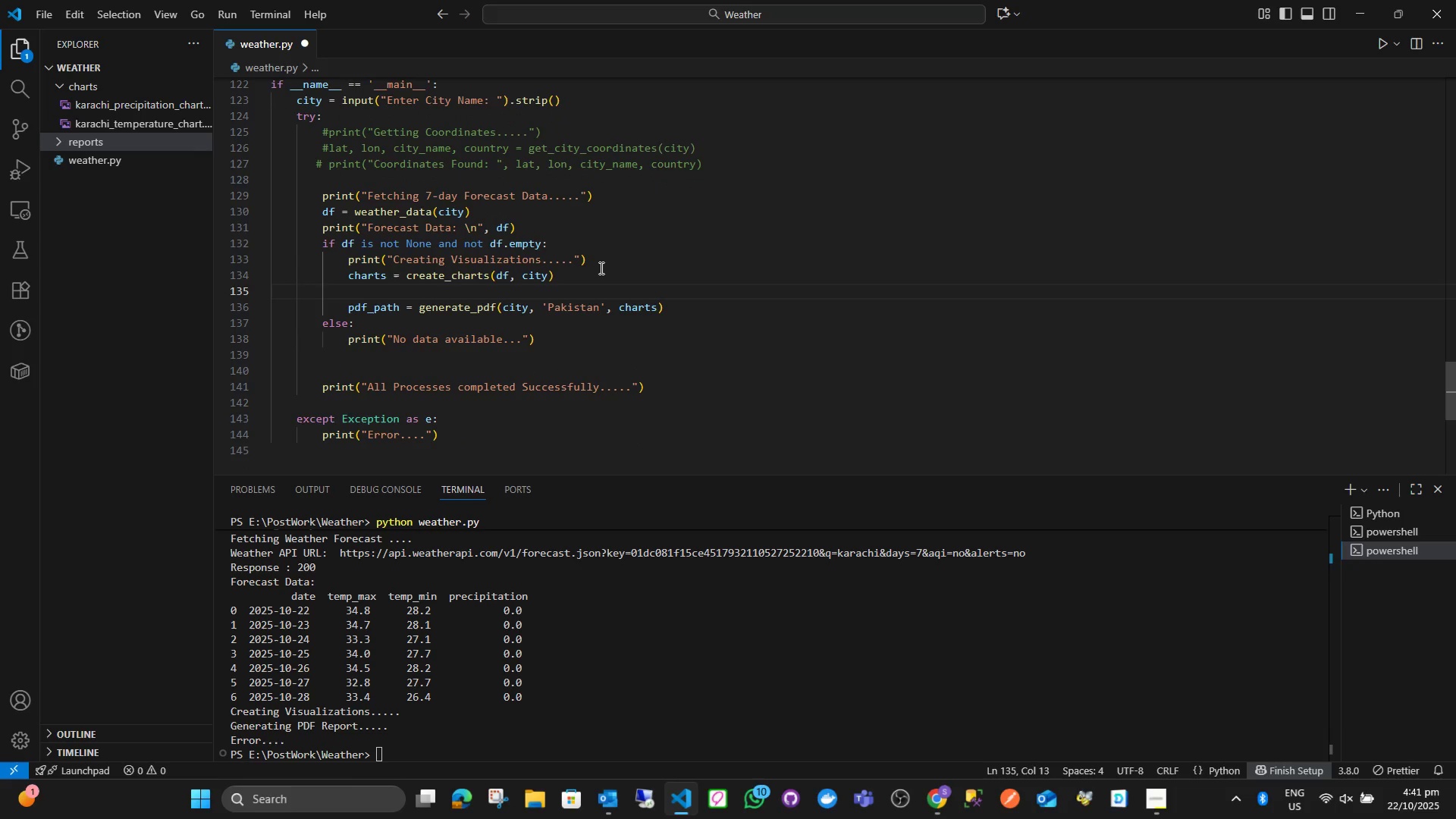 
key(Control+Z)
 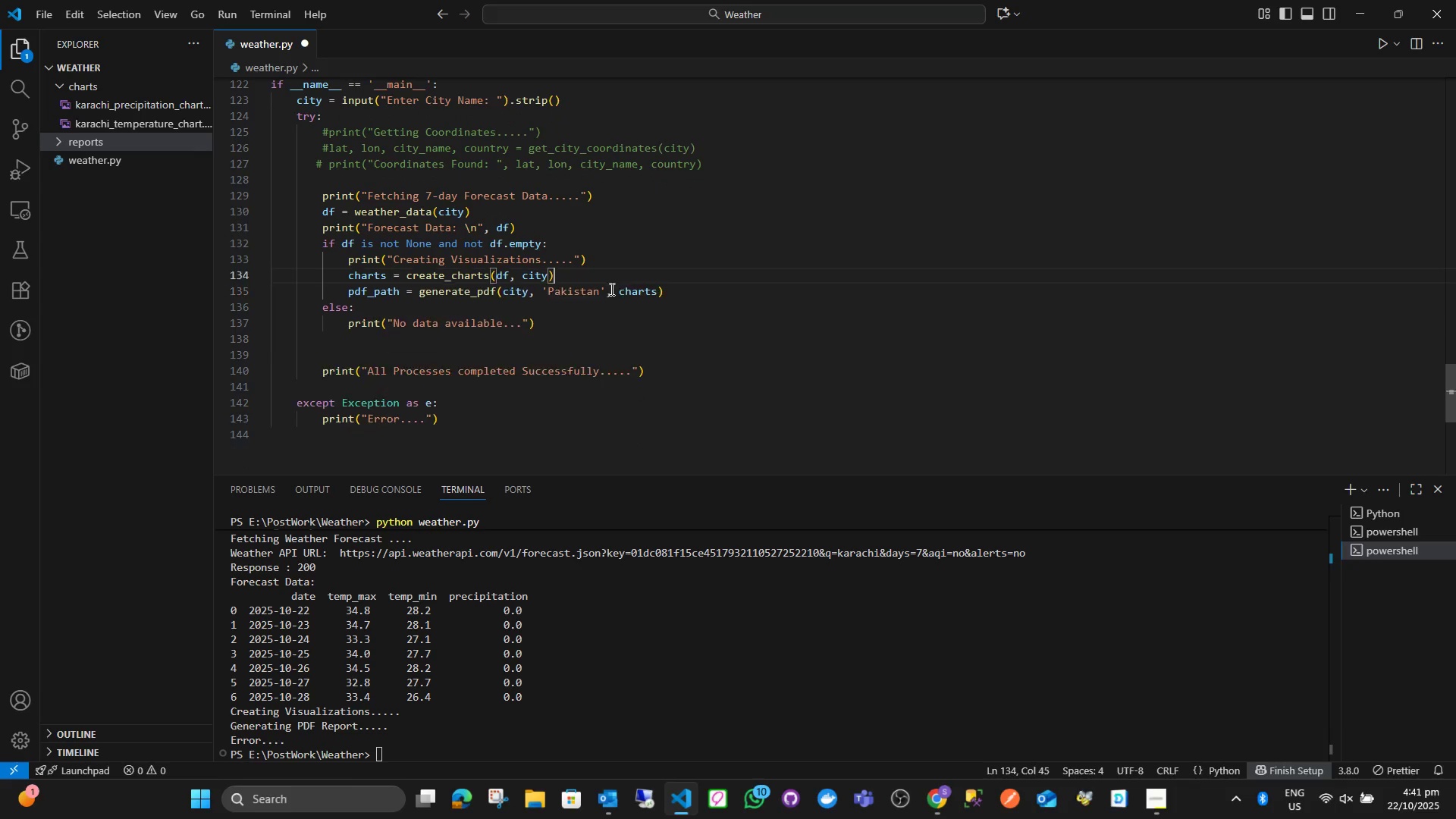 
key(Control+Z)
 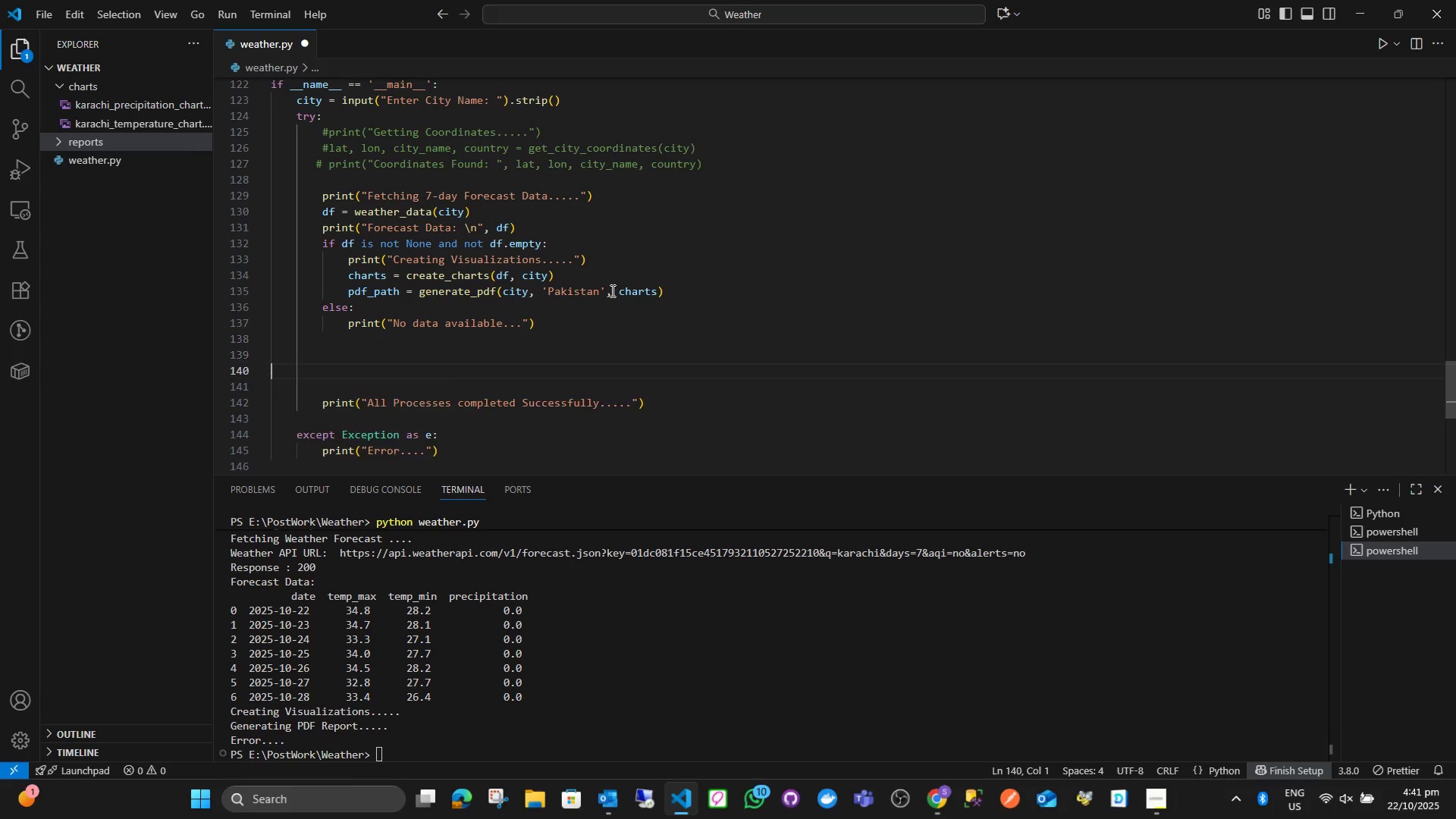 
key(Control+Z)
 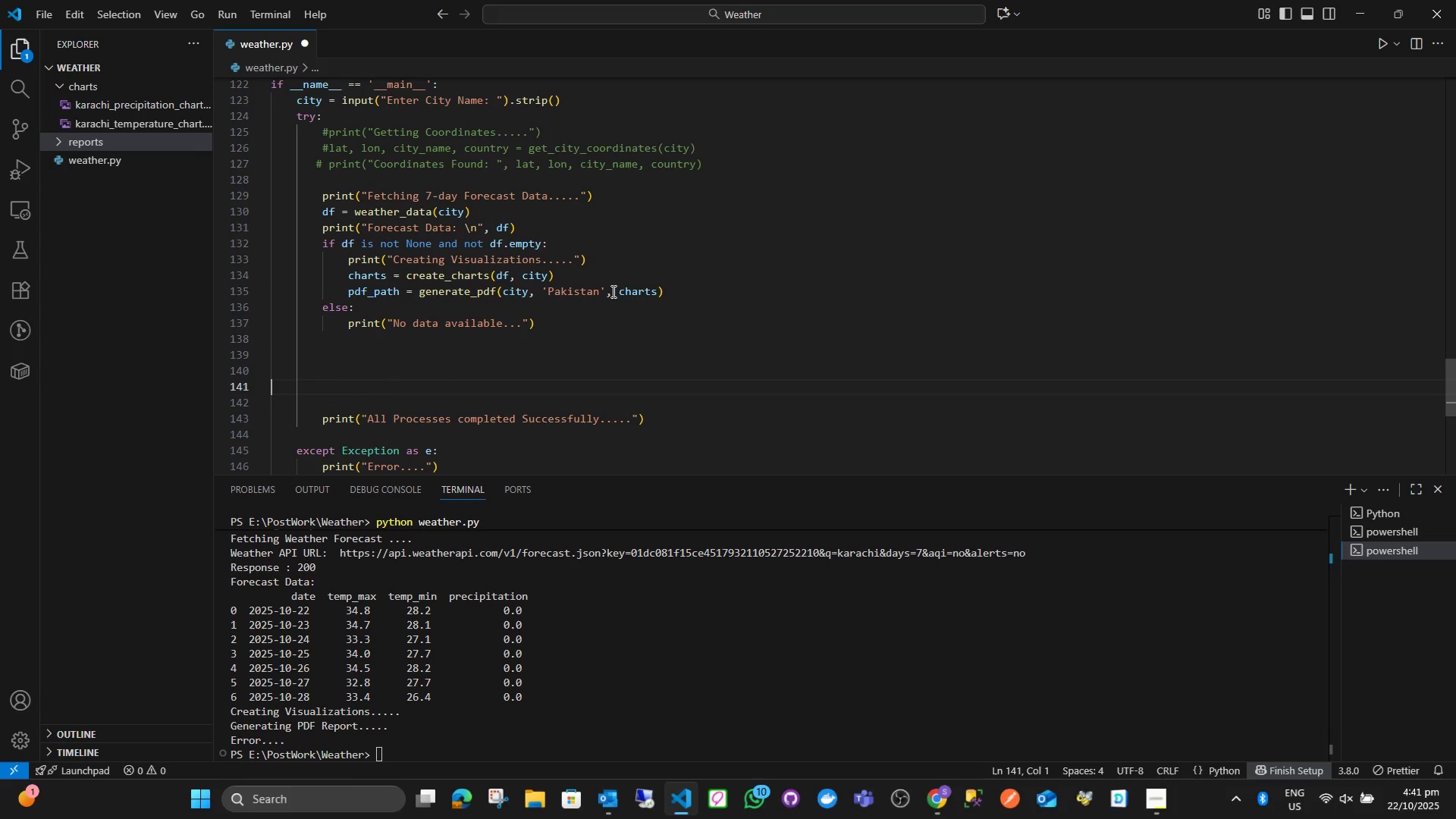 
key(Control+Z)
 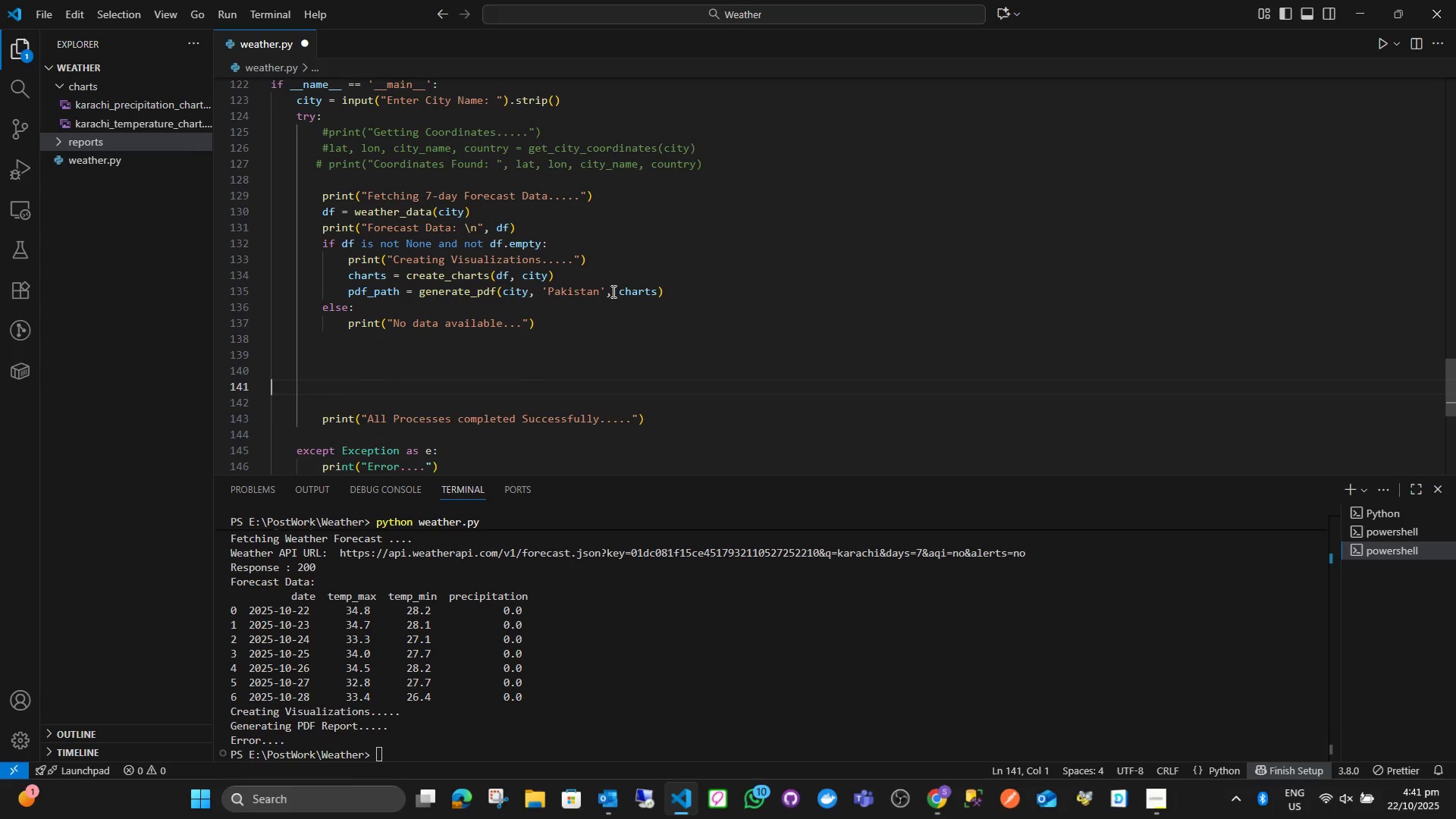 
key(Control+Z)
 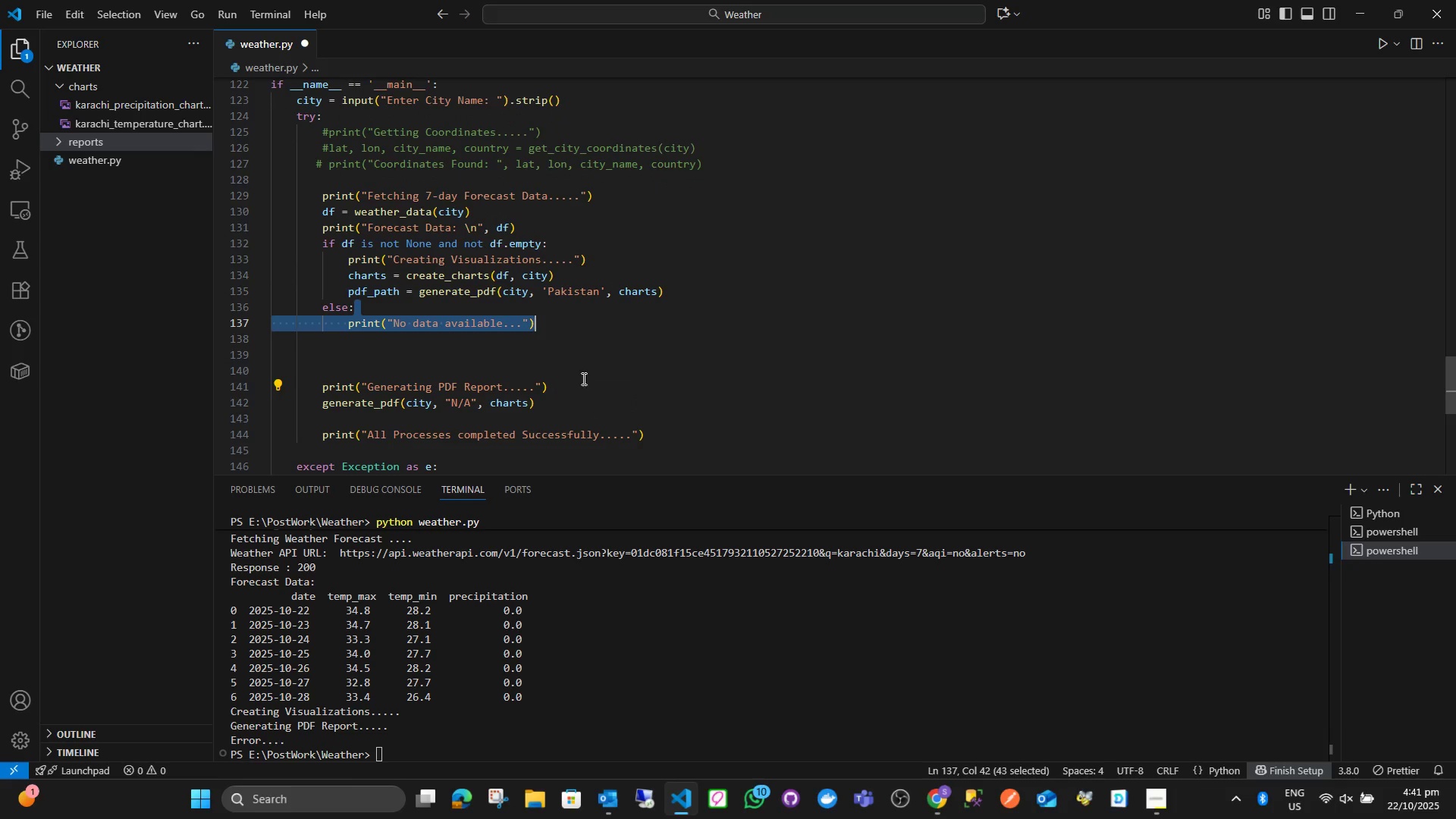 
left_click_drag(start_coordinate=[573, 385], to_coordinate=[323, 390])
 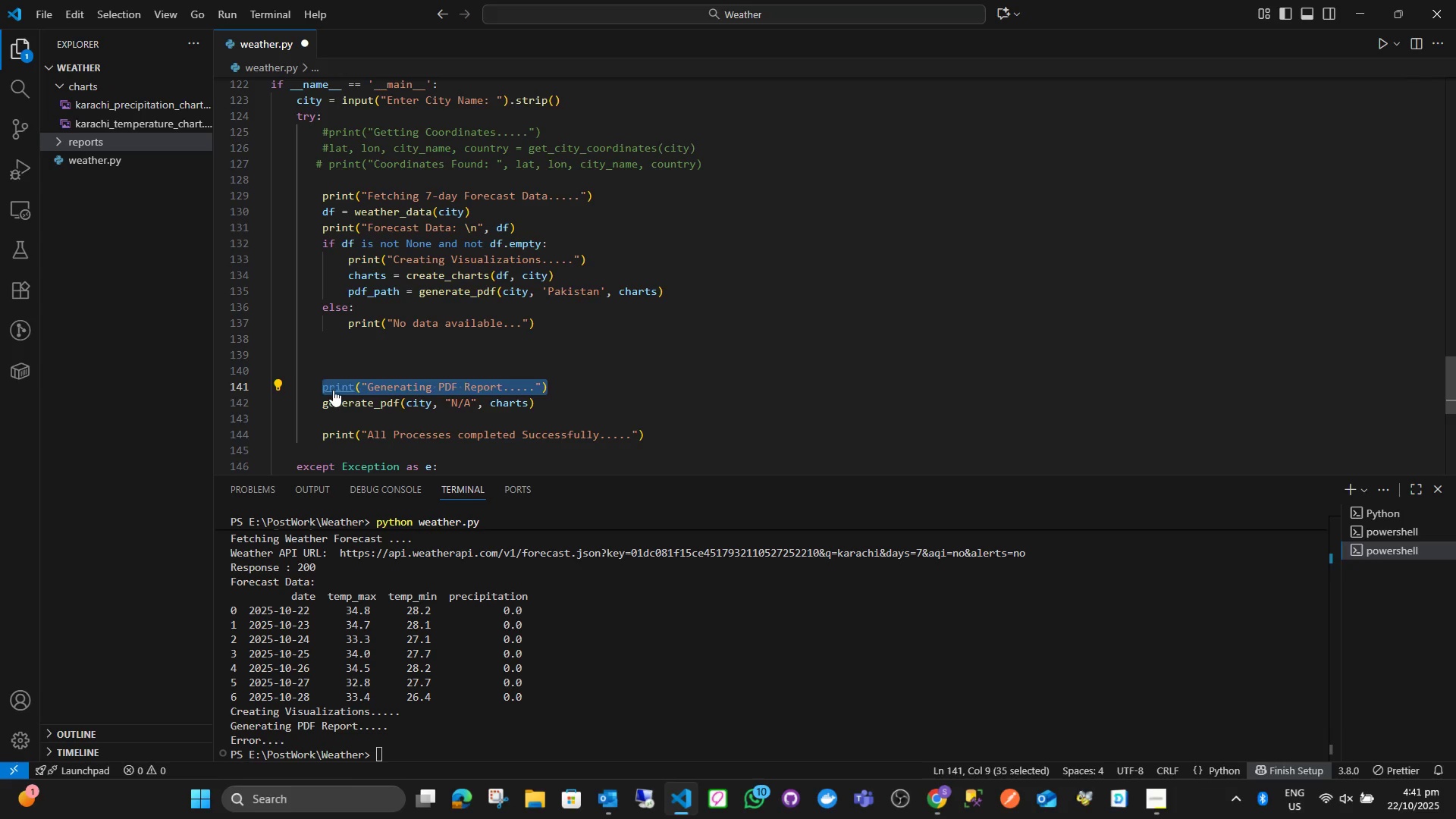 
key(Control+ControlLeft)
 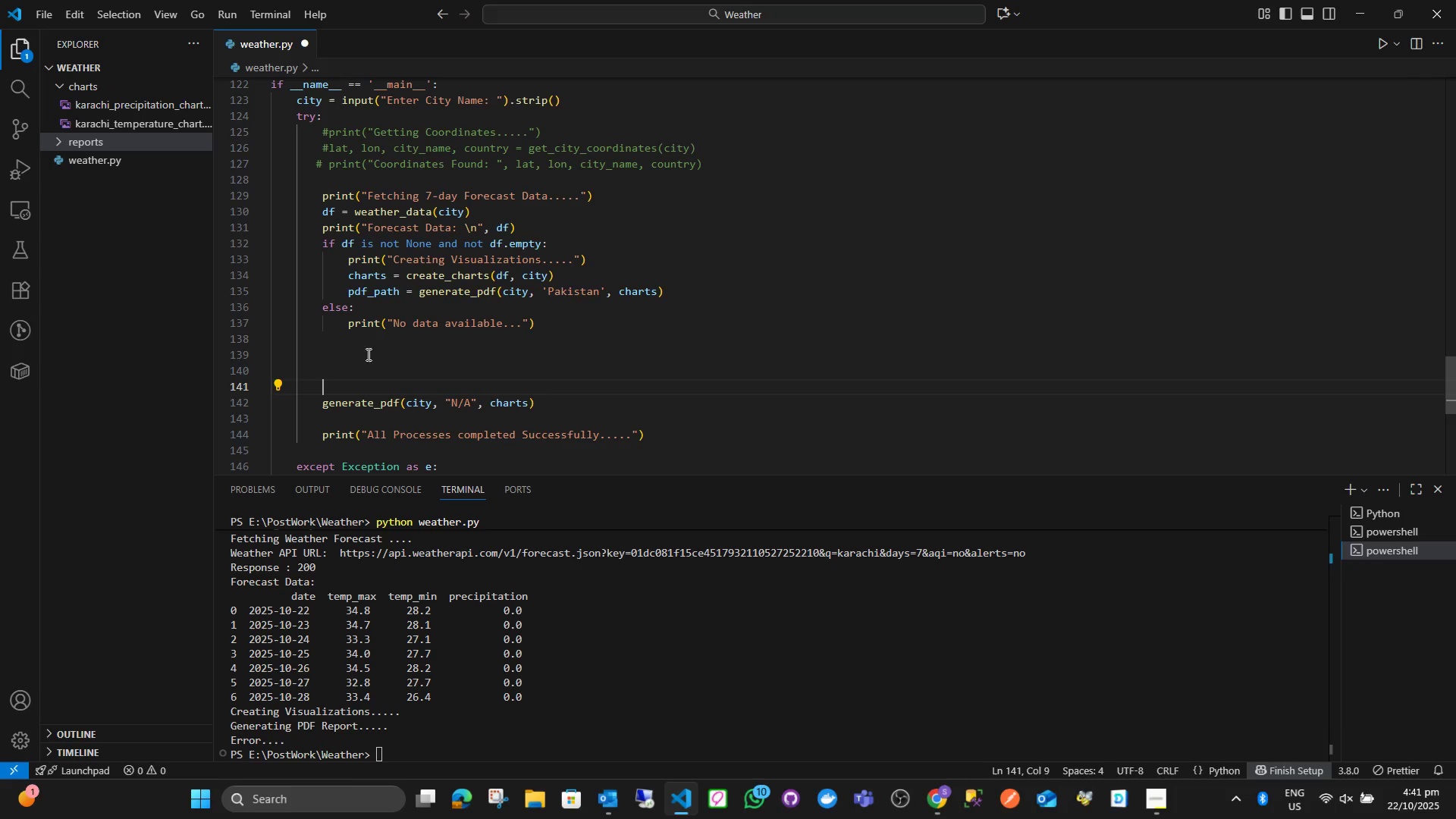 
key(Control+X)
 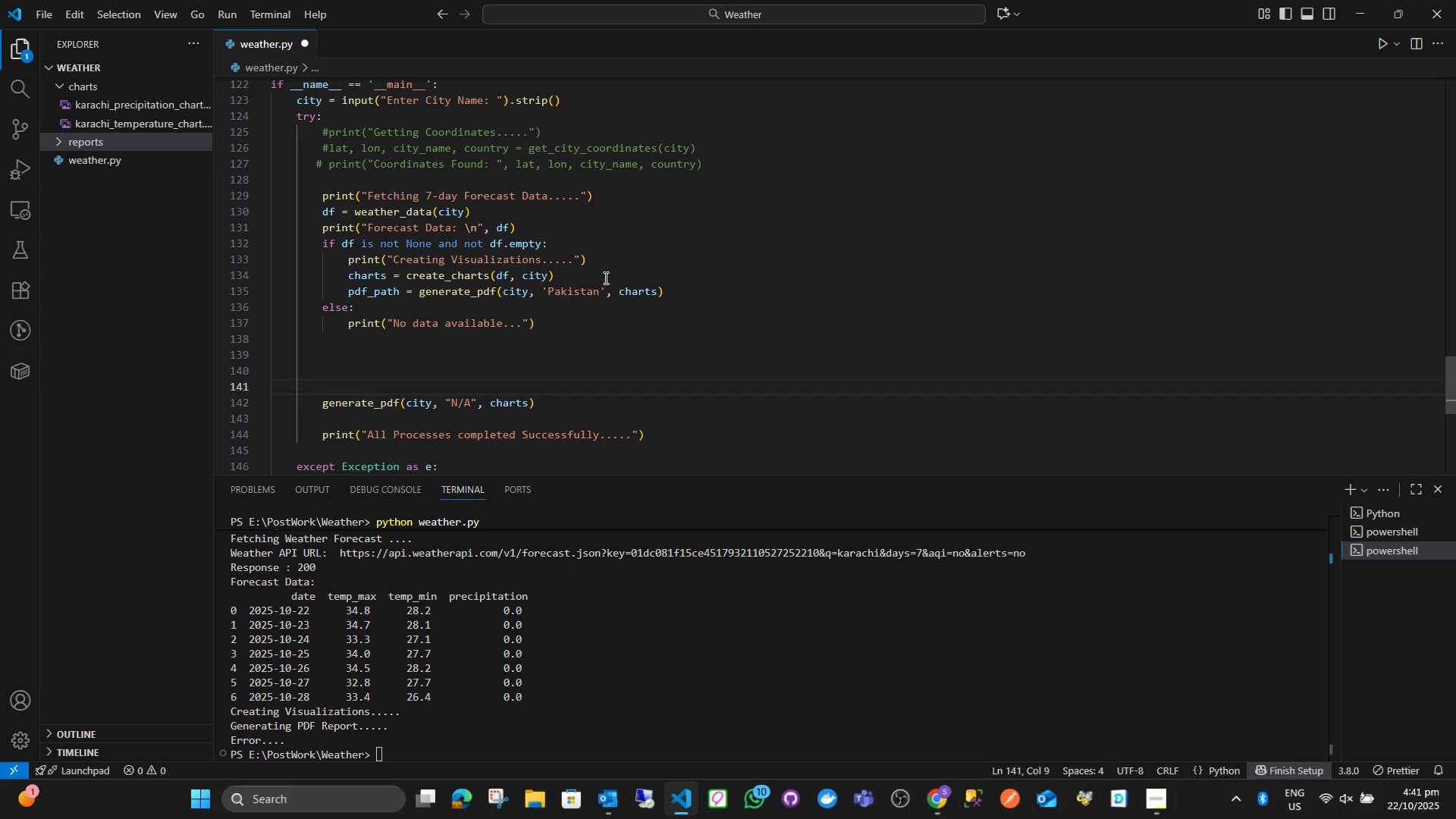 
left_click([595, 274])
 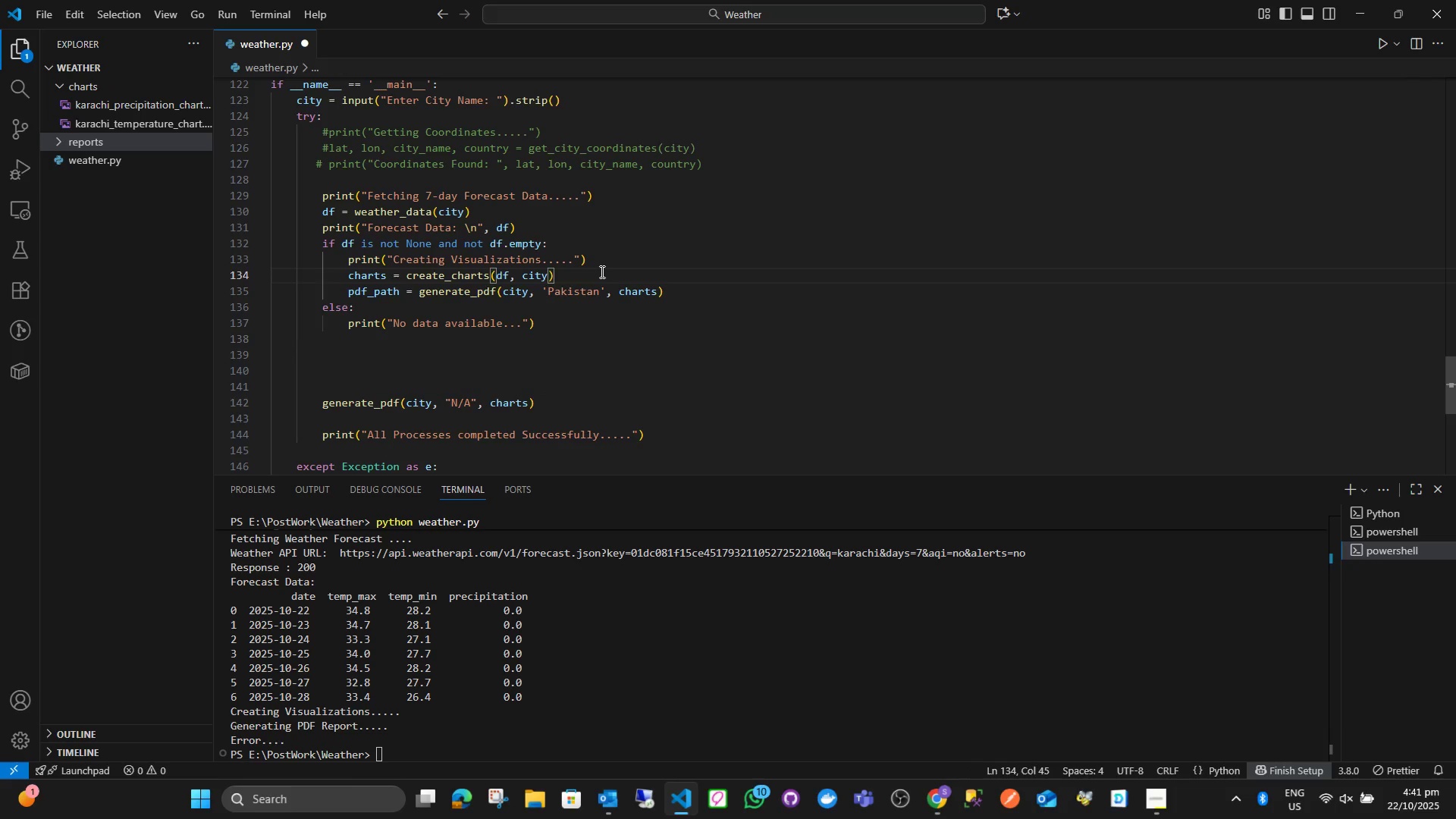 
key(Enter)
 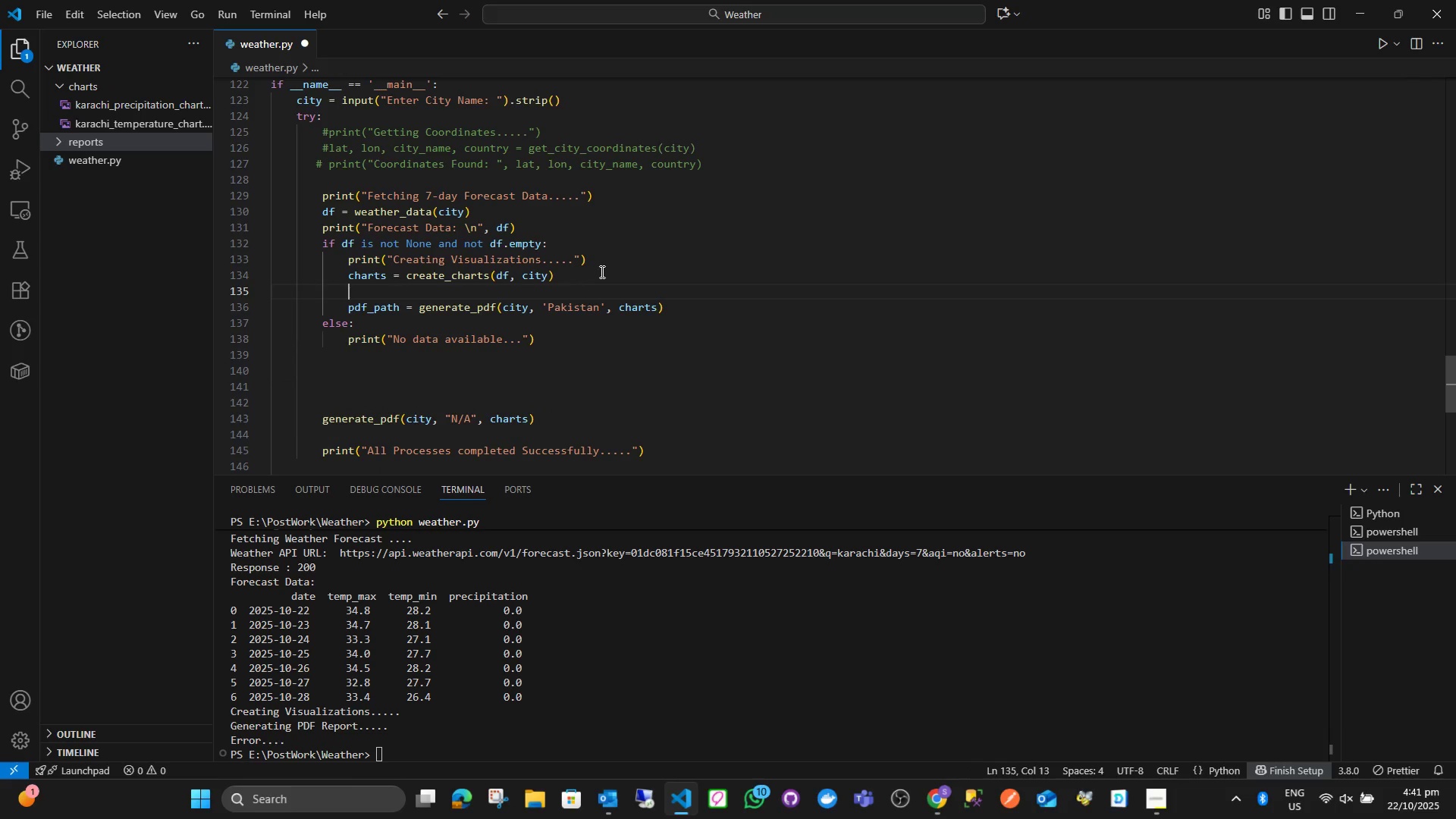 
key(Control+ControlLeft)
 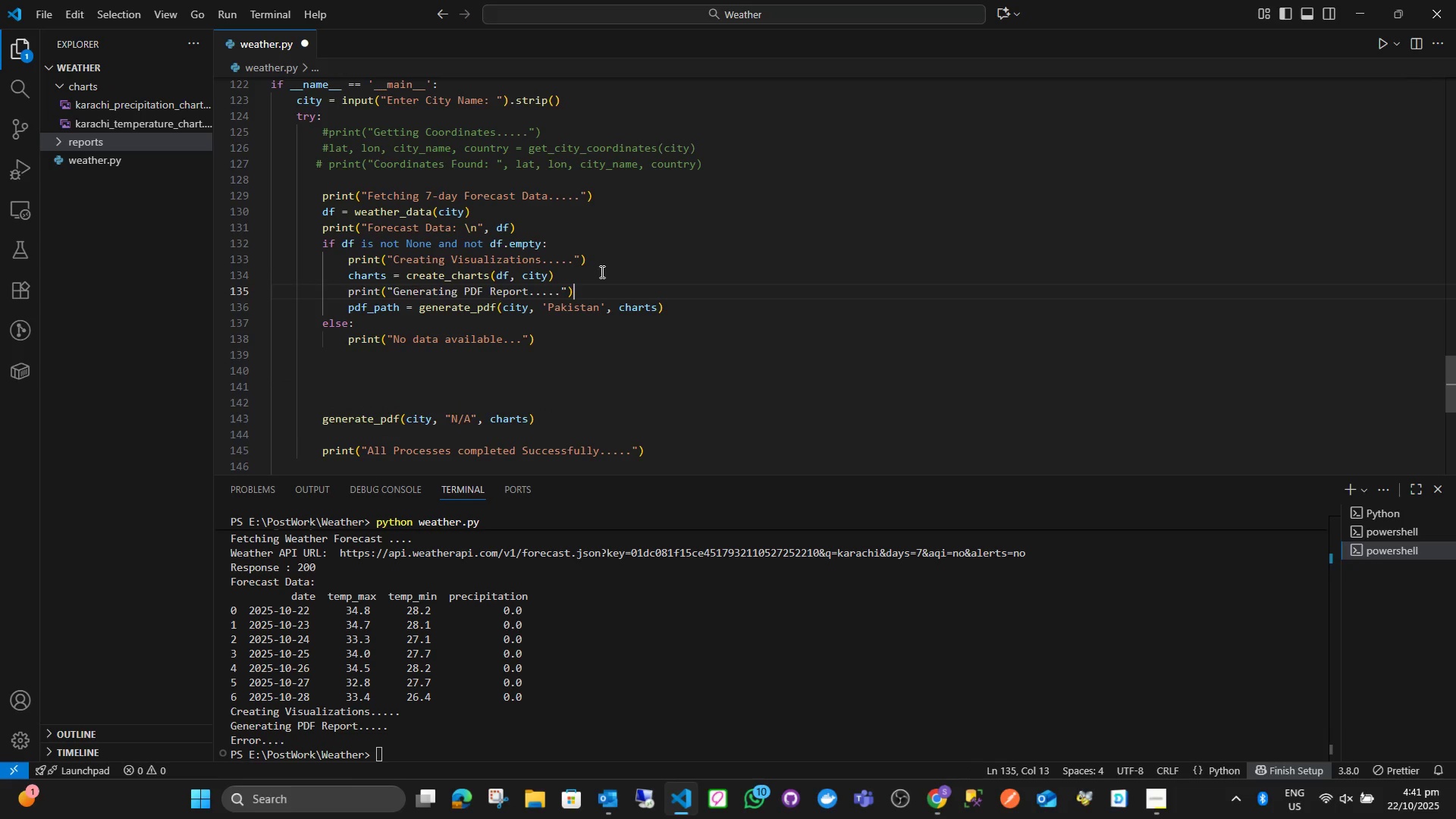 
key(Control+V)
 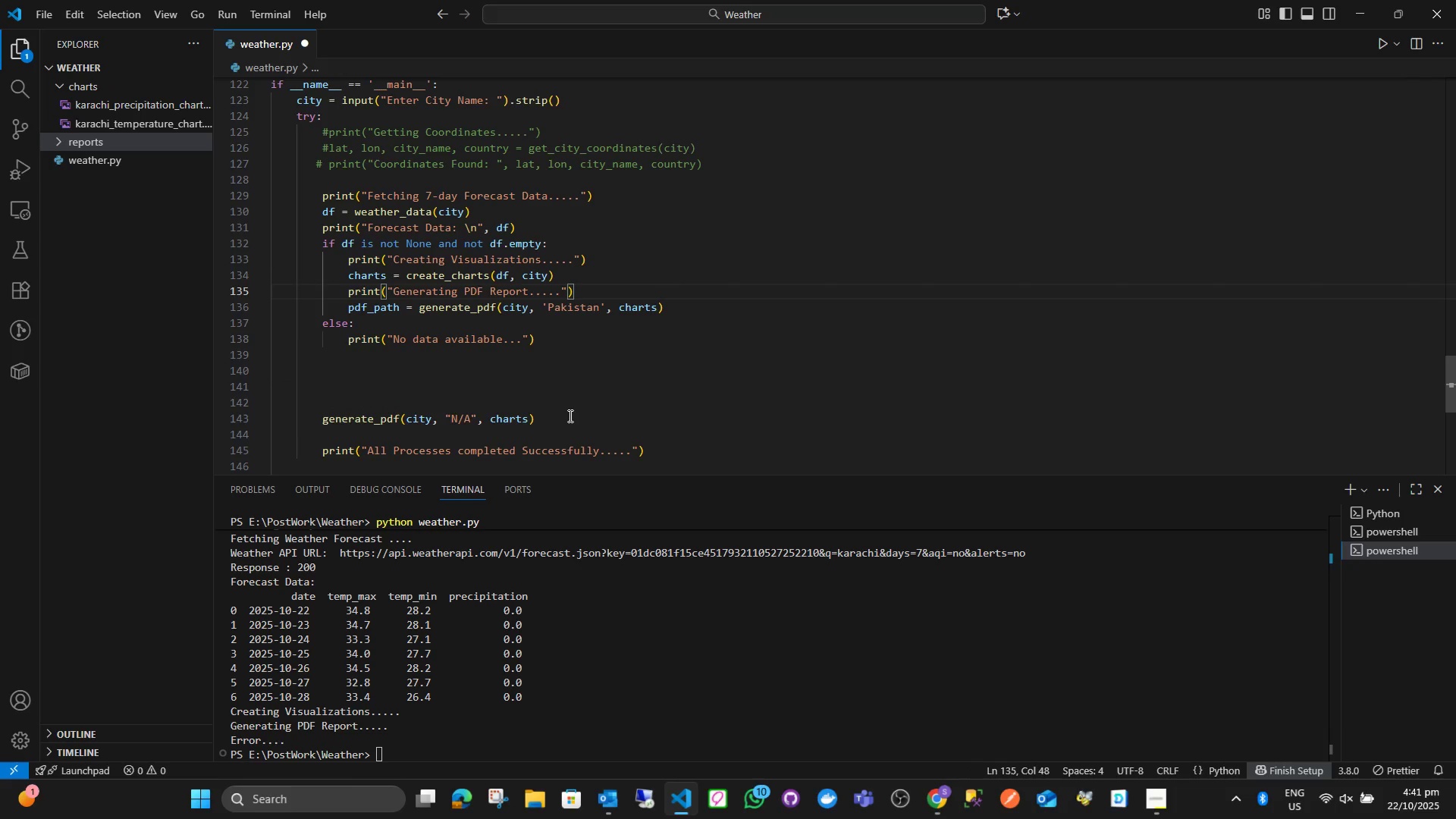 
left_click_drag(start_coordinate=[566, 416], to_coordinate=[319, 415])
 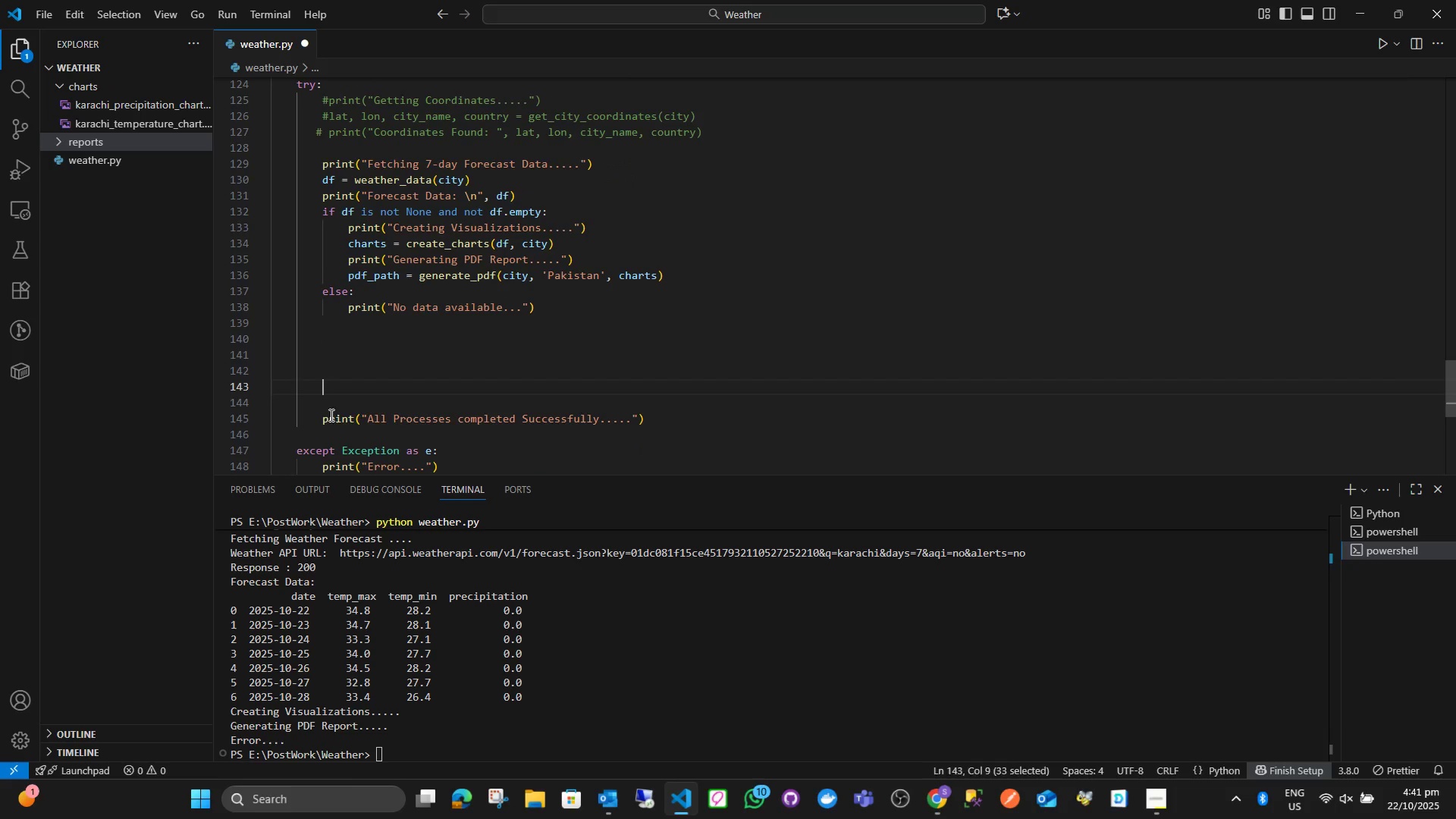 
key(Backspace)
 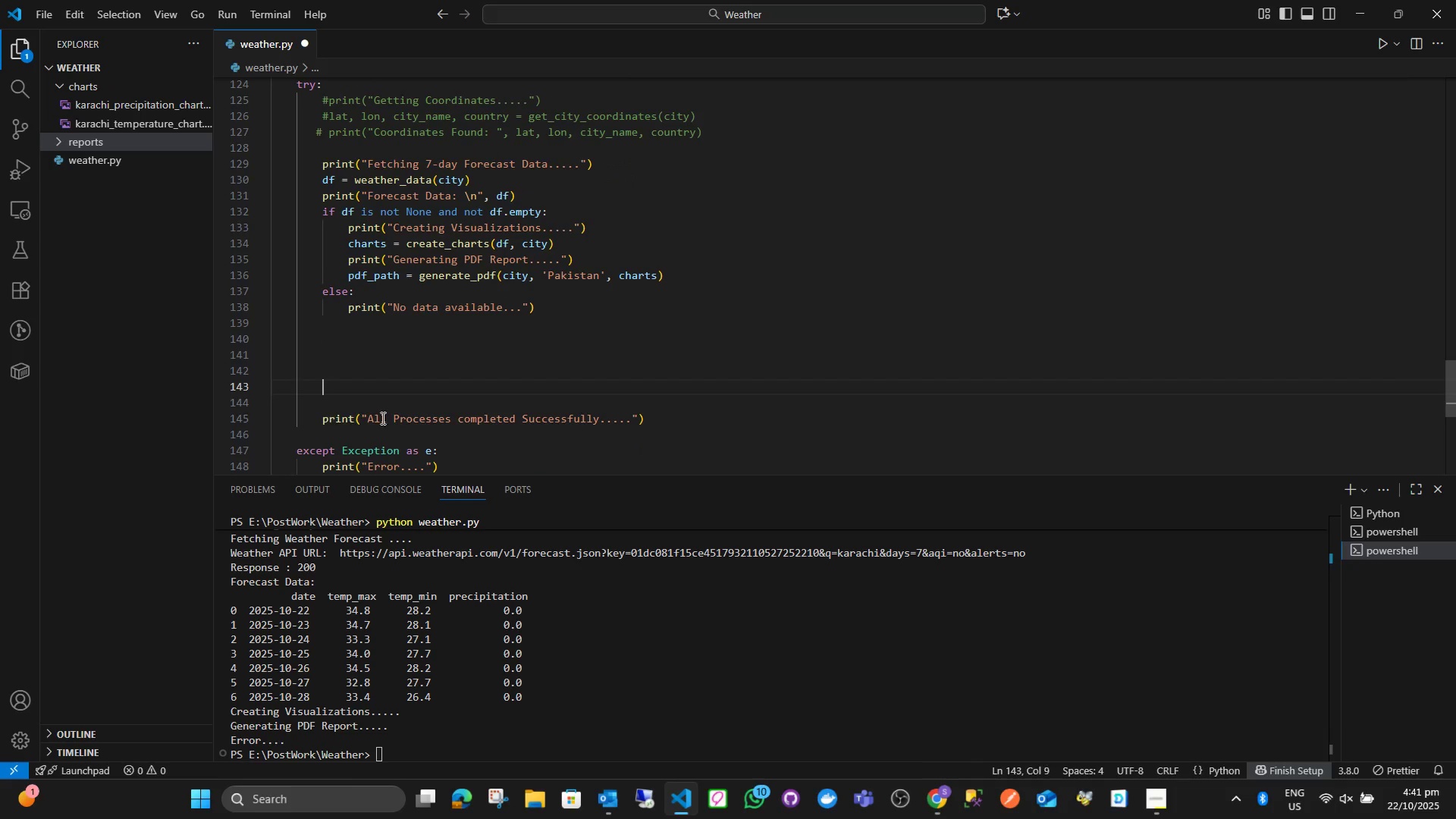 
key(Backspace)
 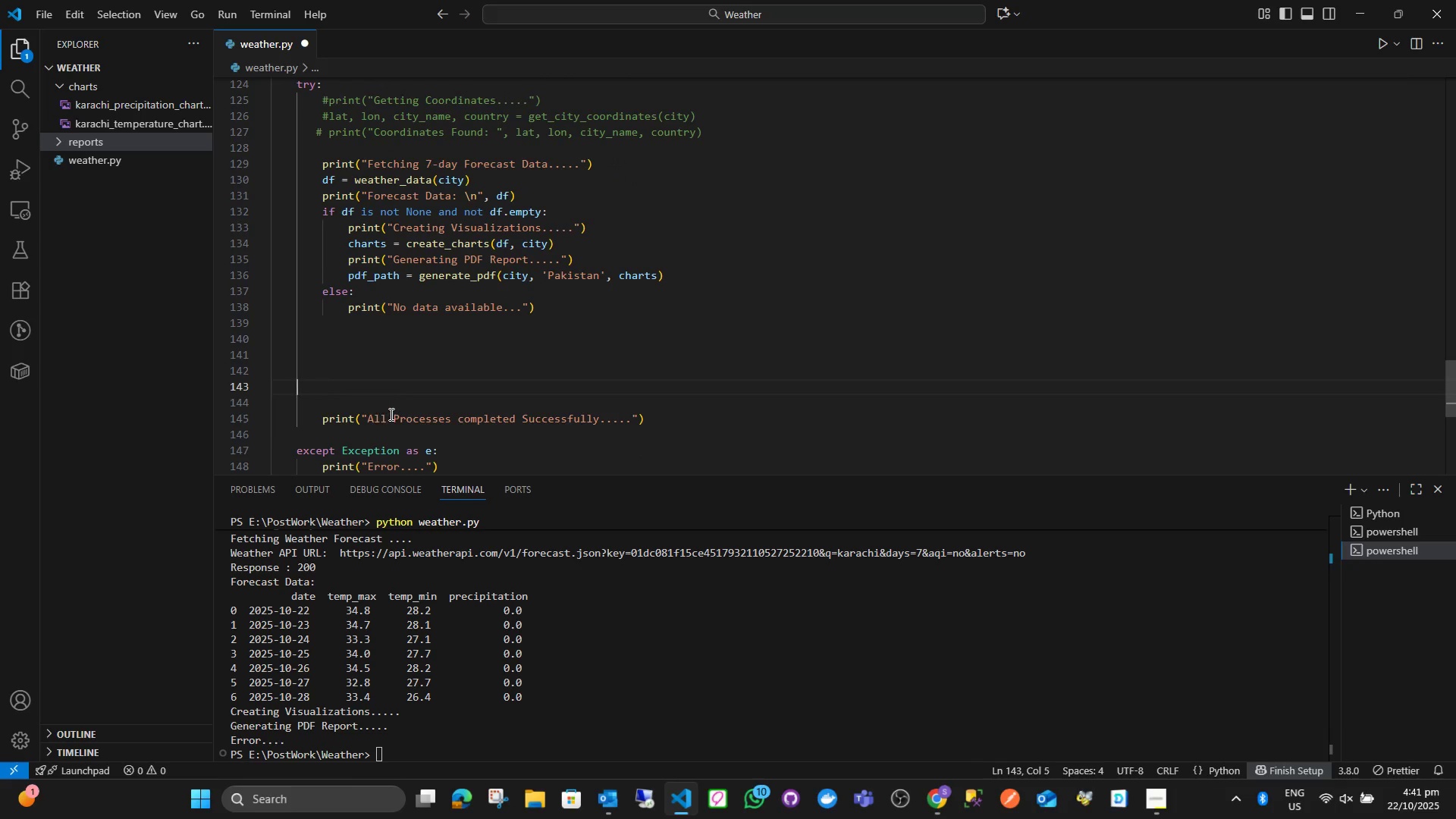 
key(Backspace)
 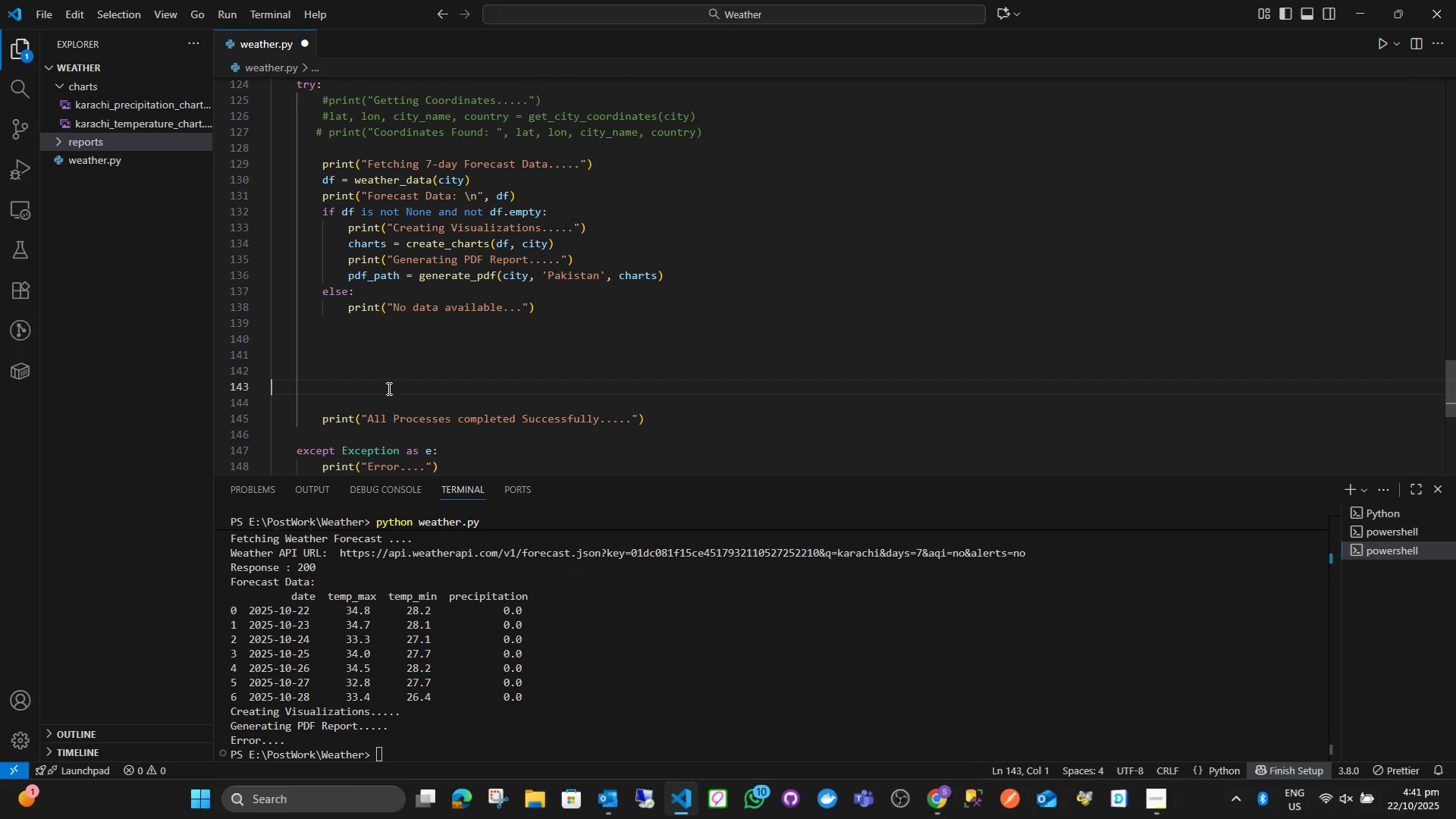 
key(Backspace)
 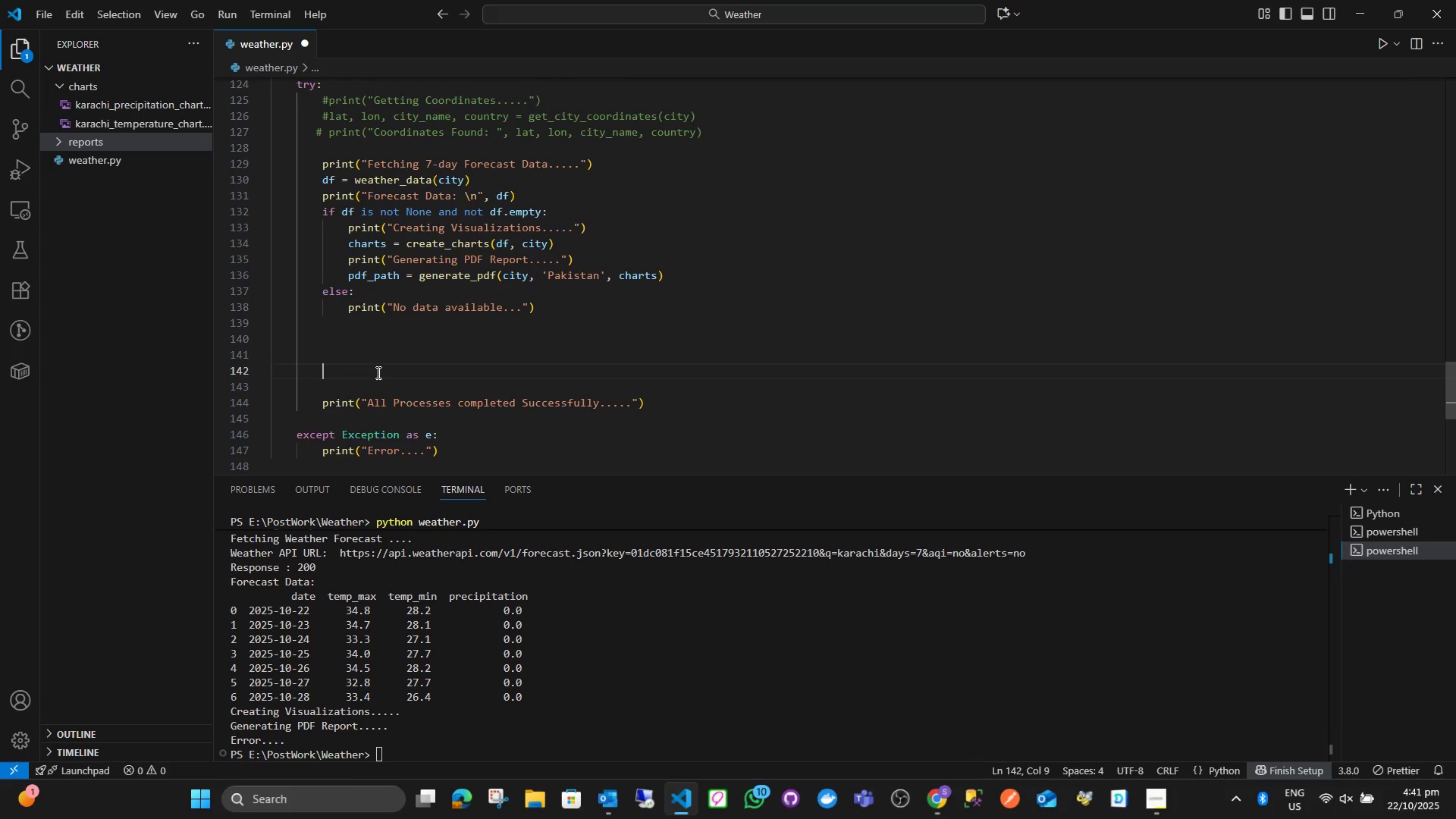 
key(Backspace)
 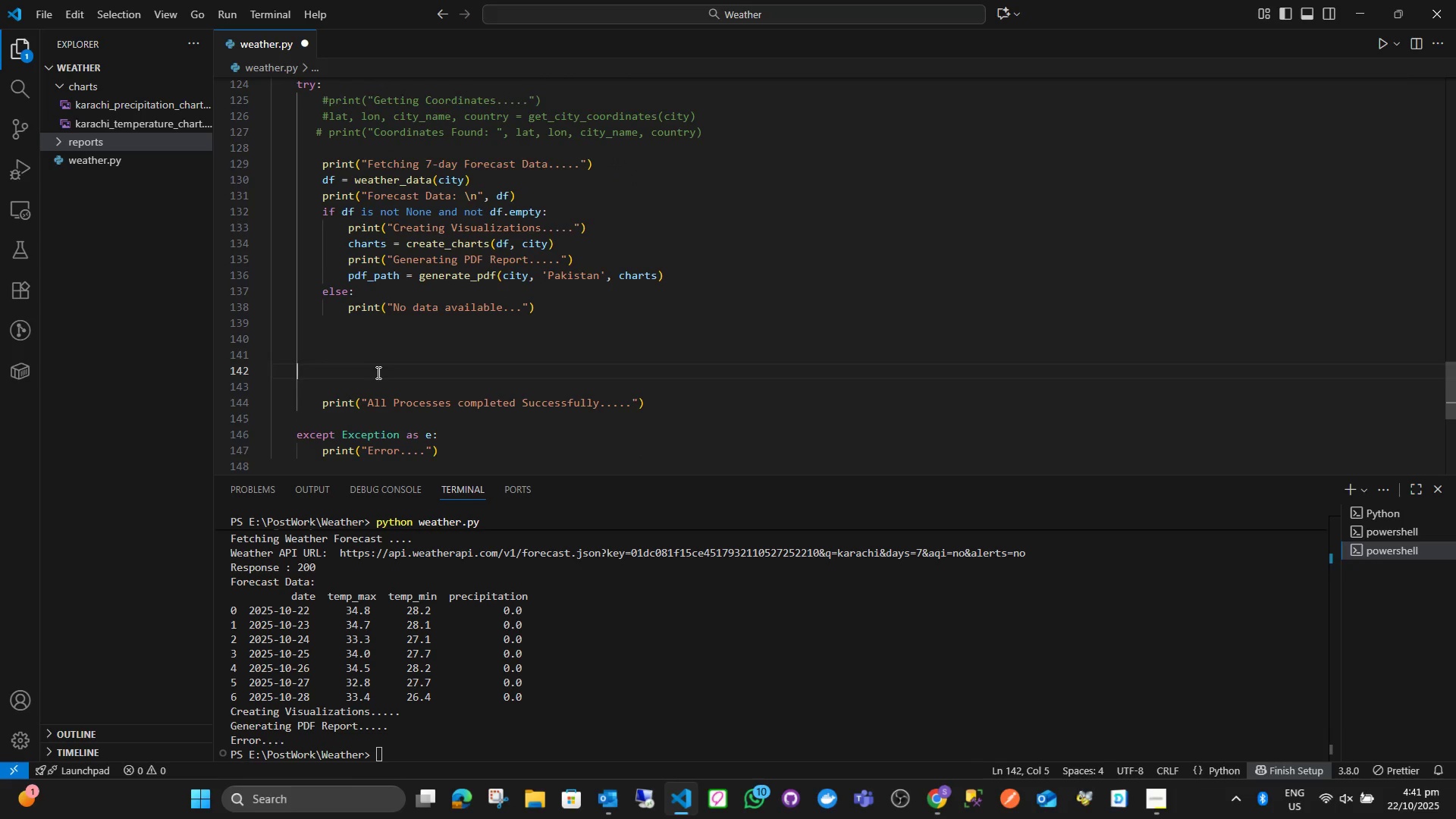 
key(Backspace)
 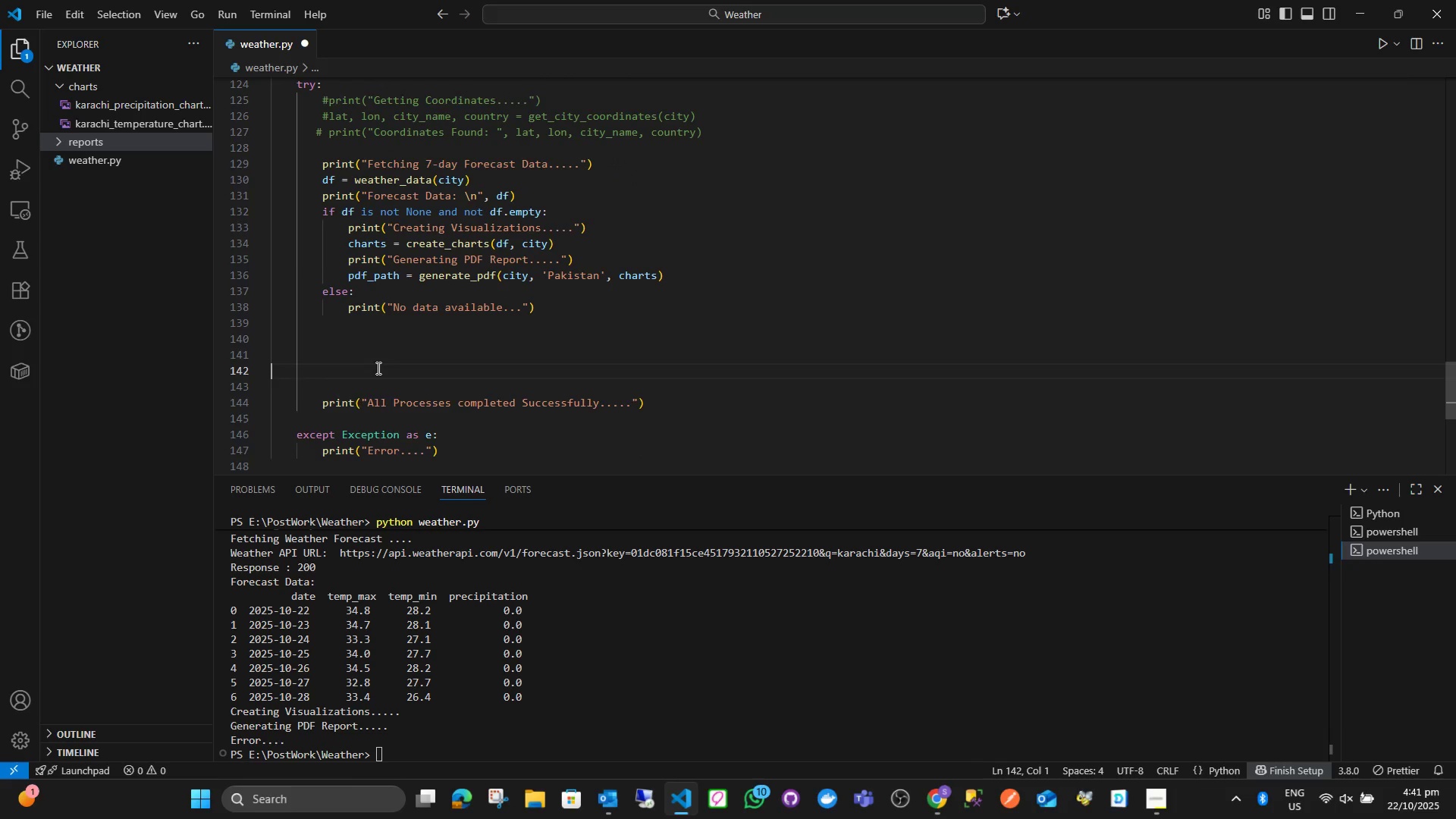 
key(Backspace)
 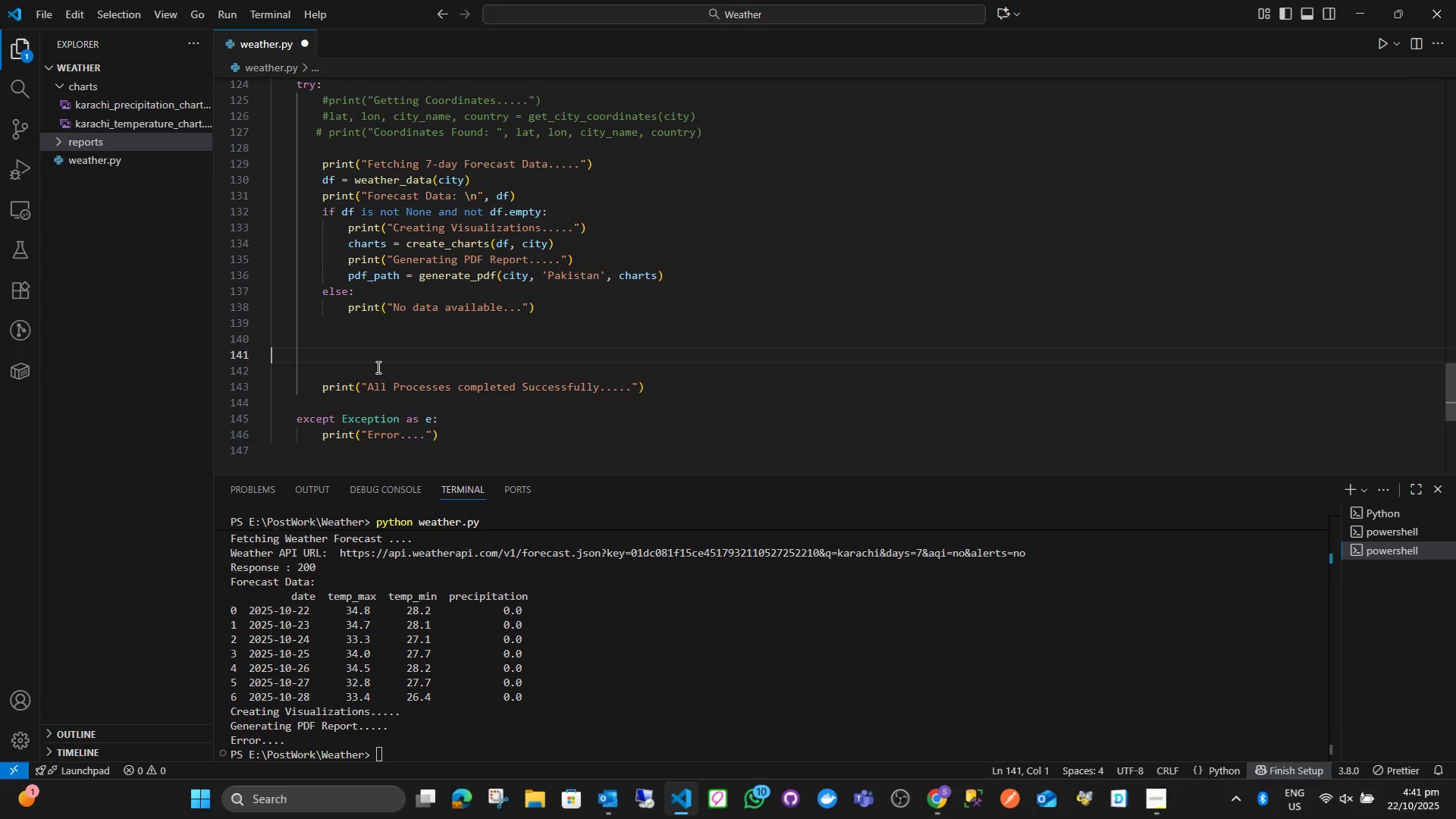 
key(Backspace)
 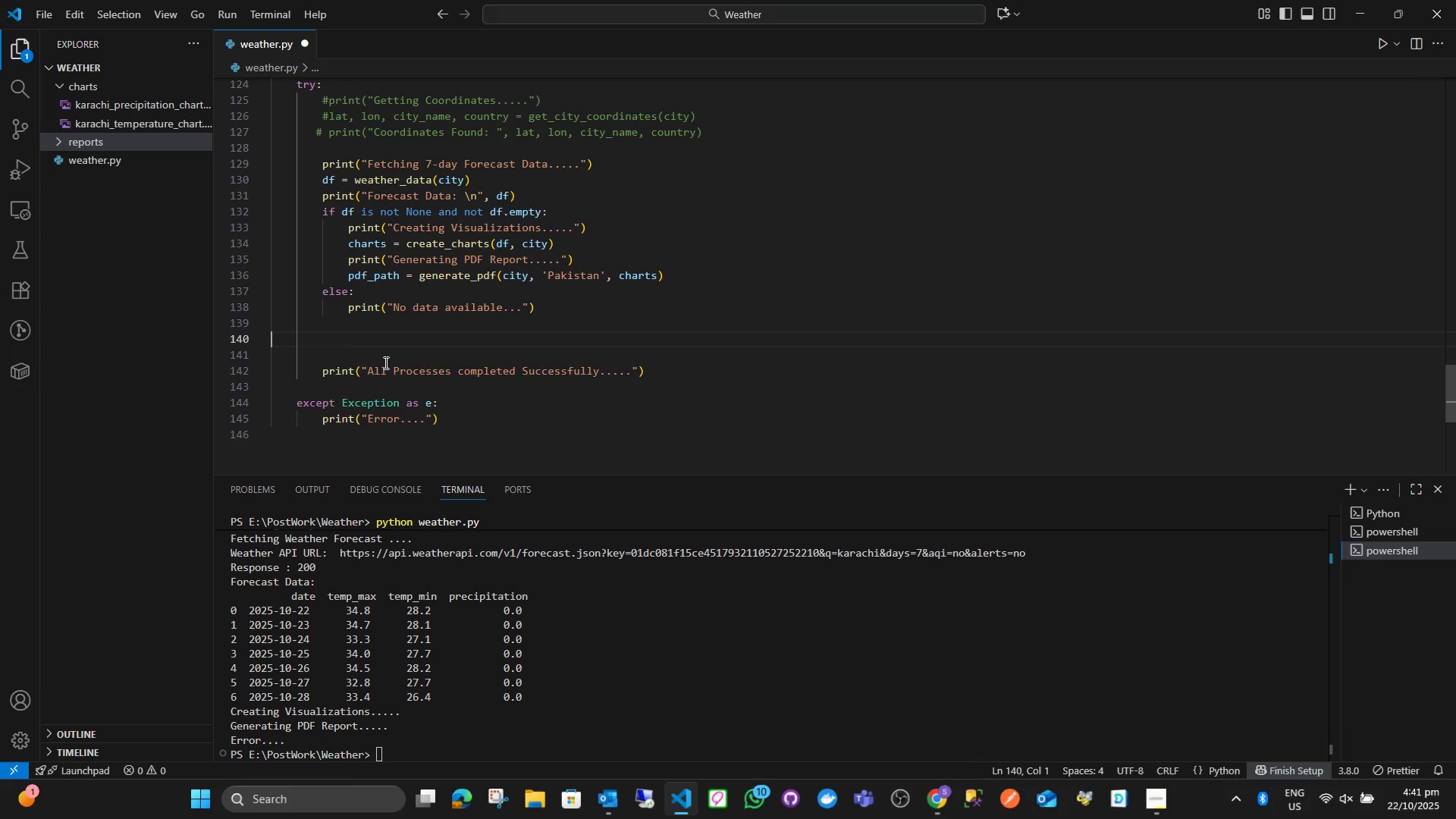 
key(Backspace)
 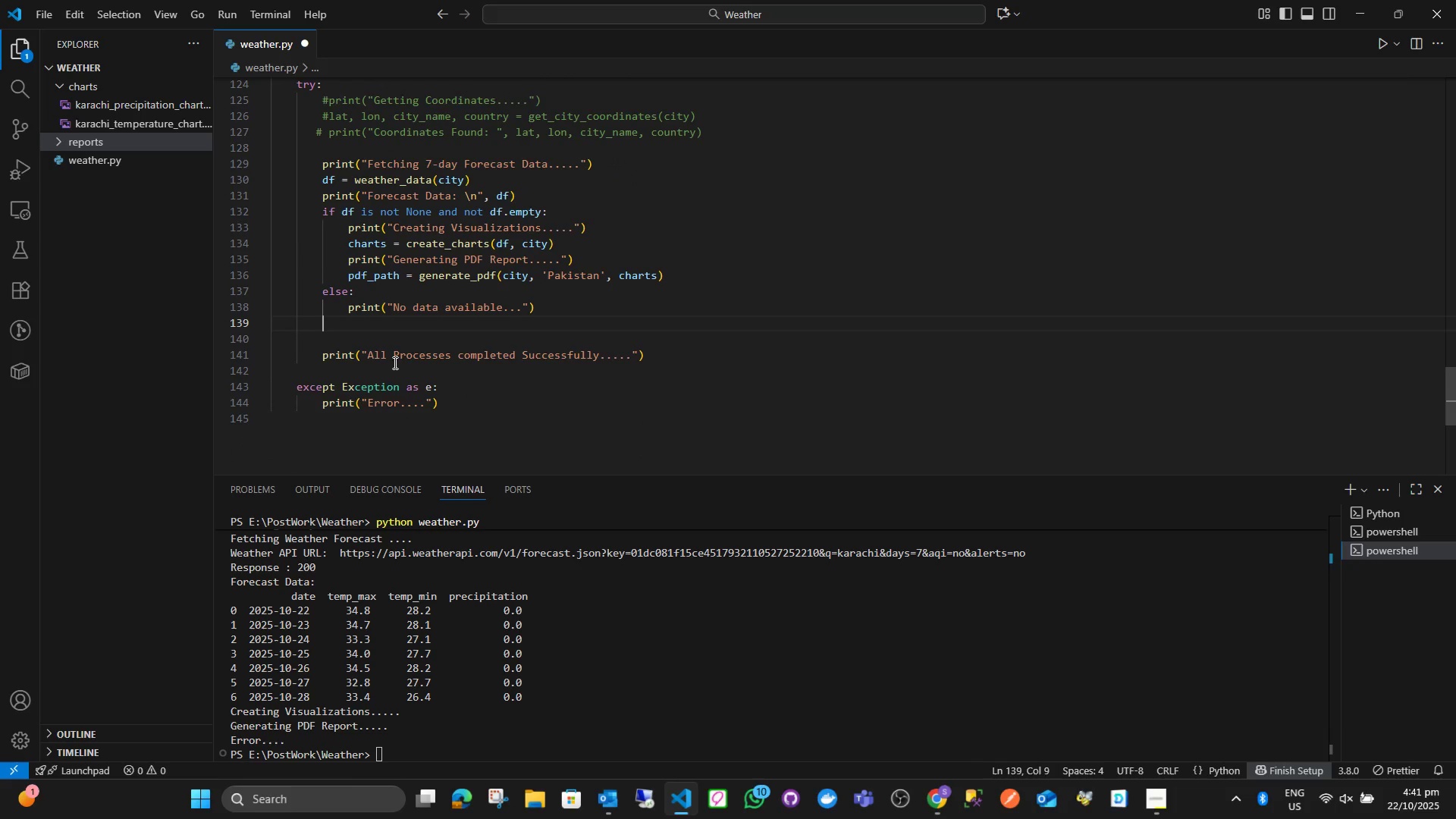 
key(Backspace)
 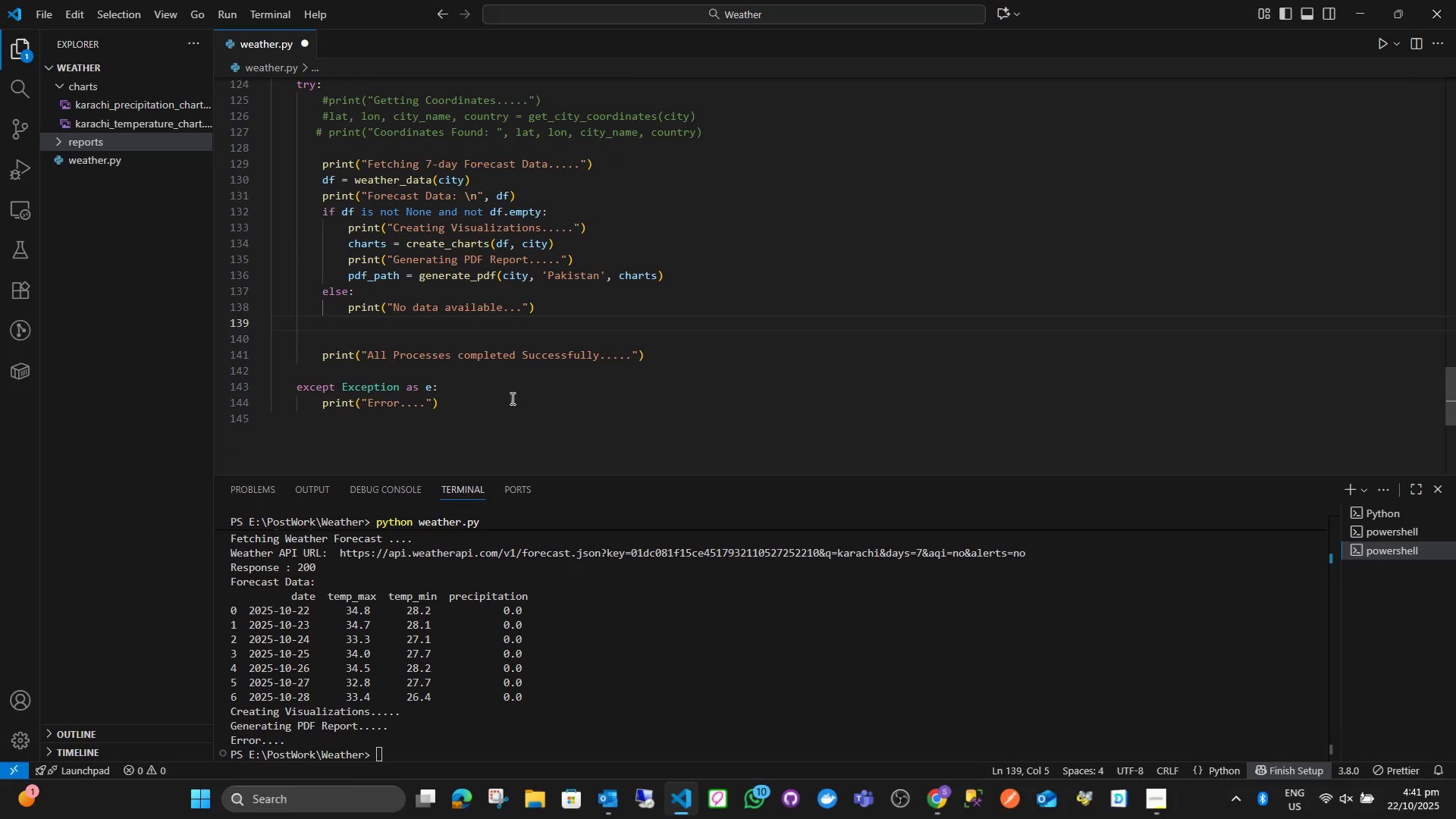 
key(Control+ControlLeft)
 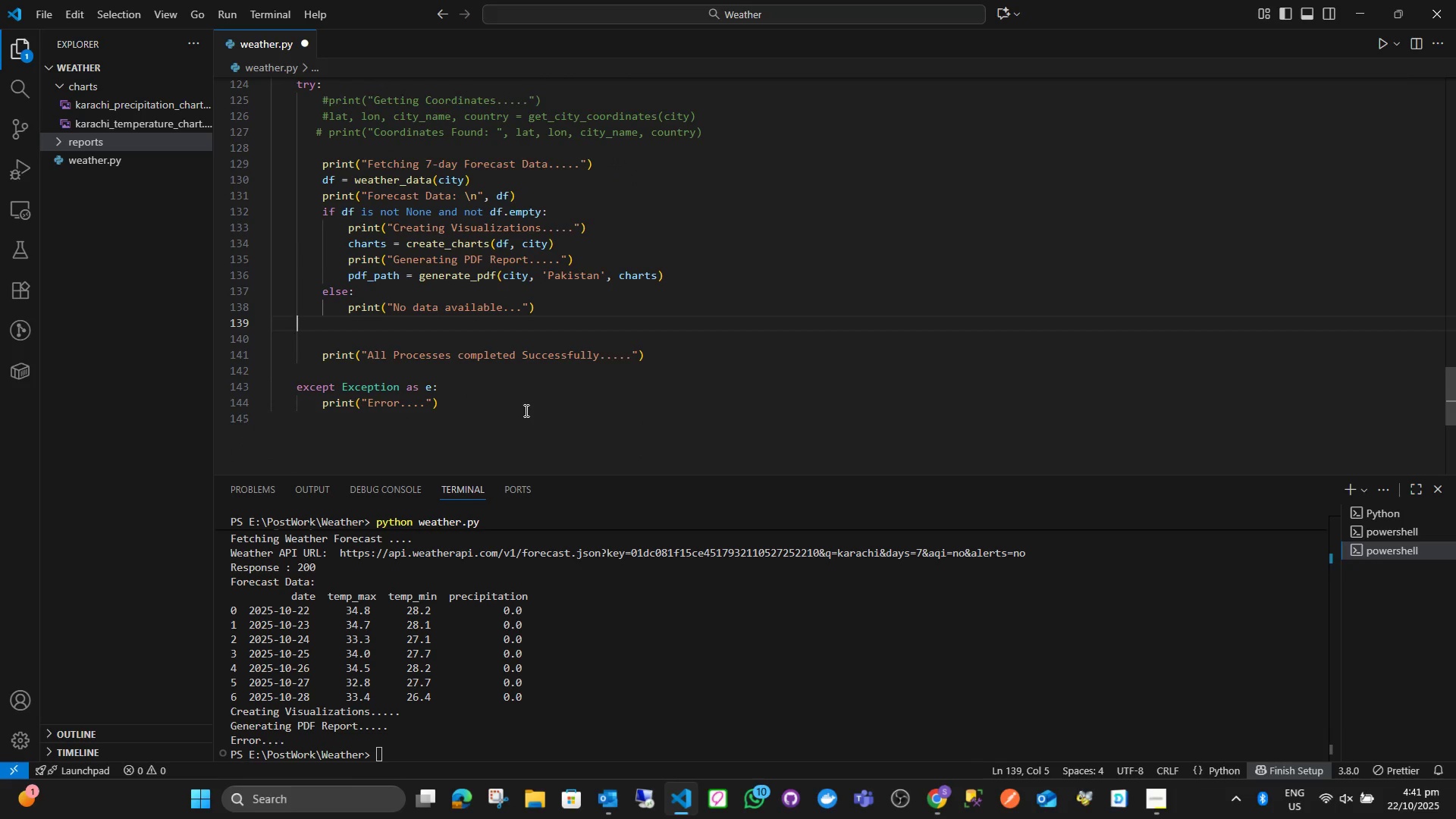 
key(Control+S)
 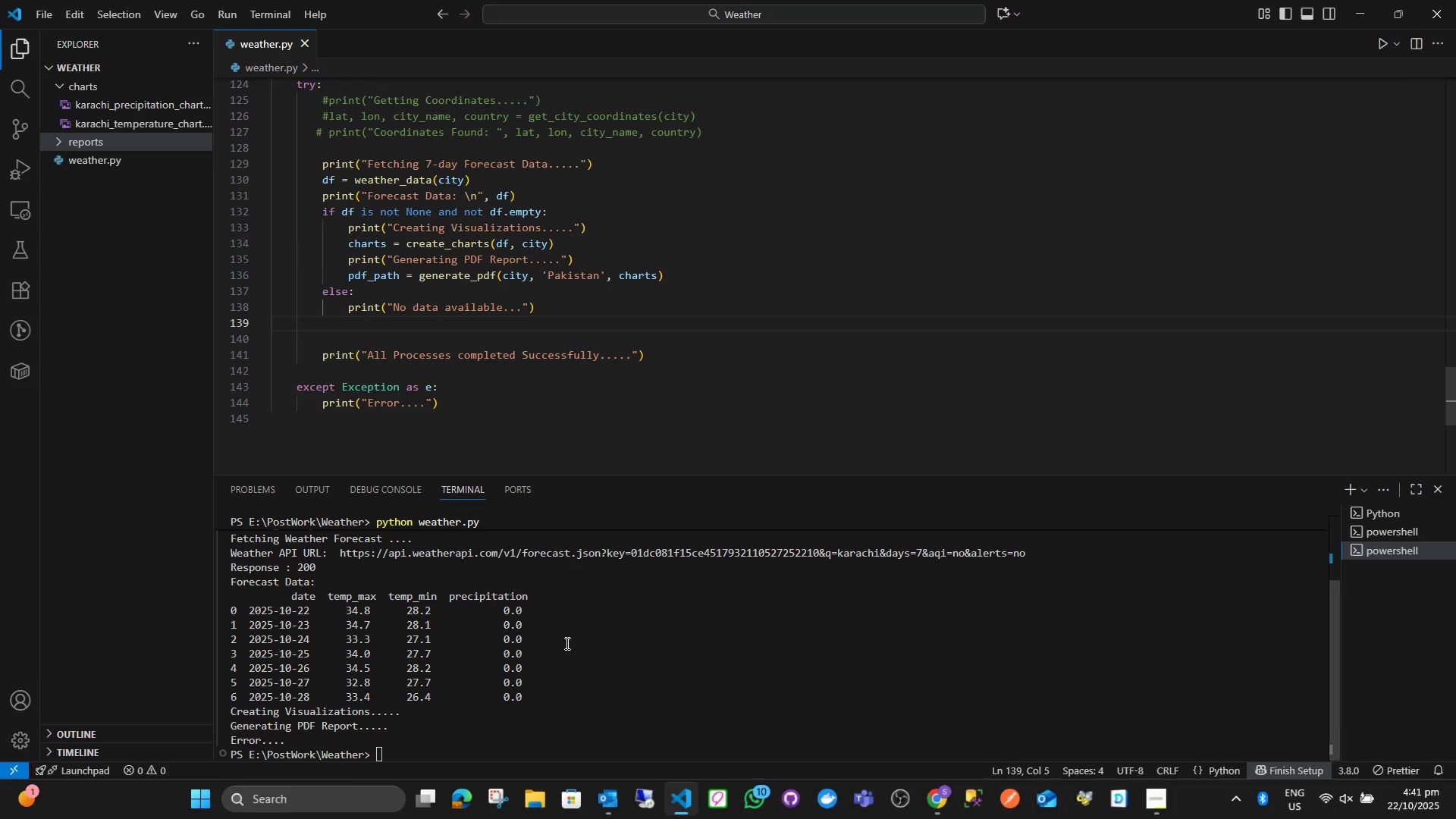 
left_click([566, 645])
 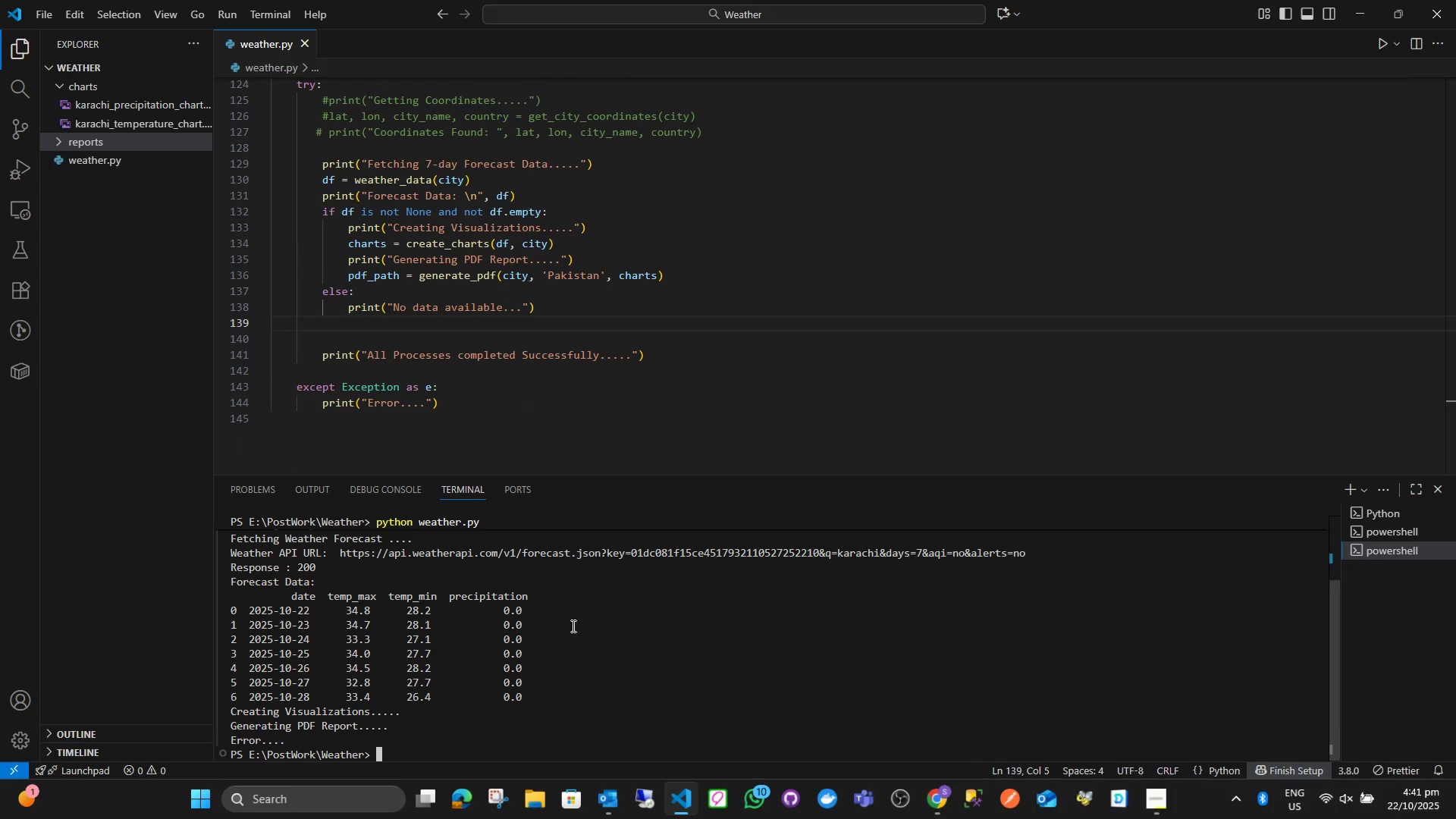 
key(ArrowUp)
 